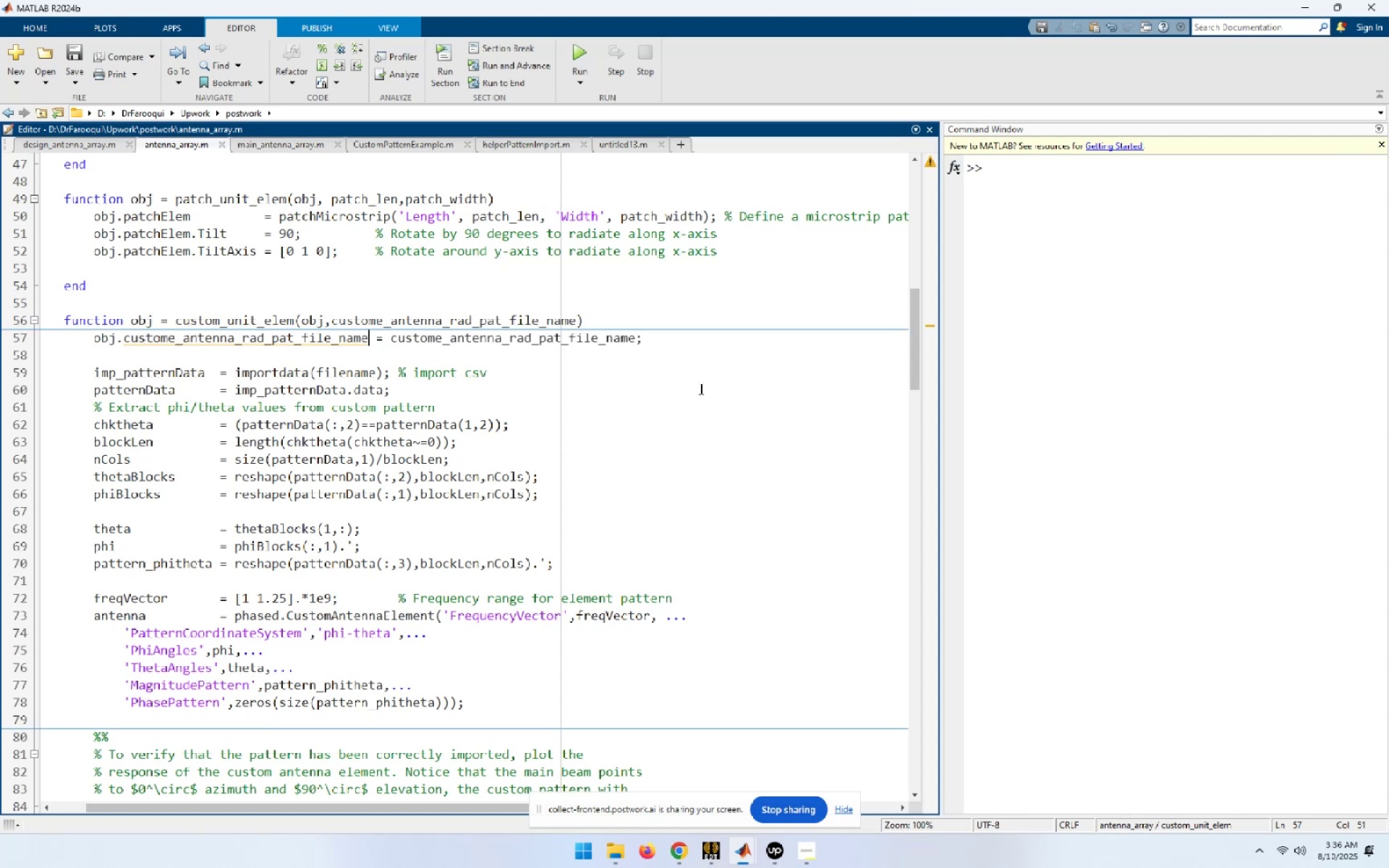 
key(ArrowLeft)
 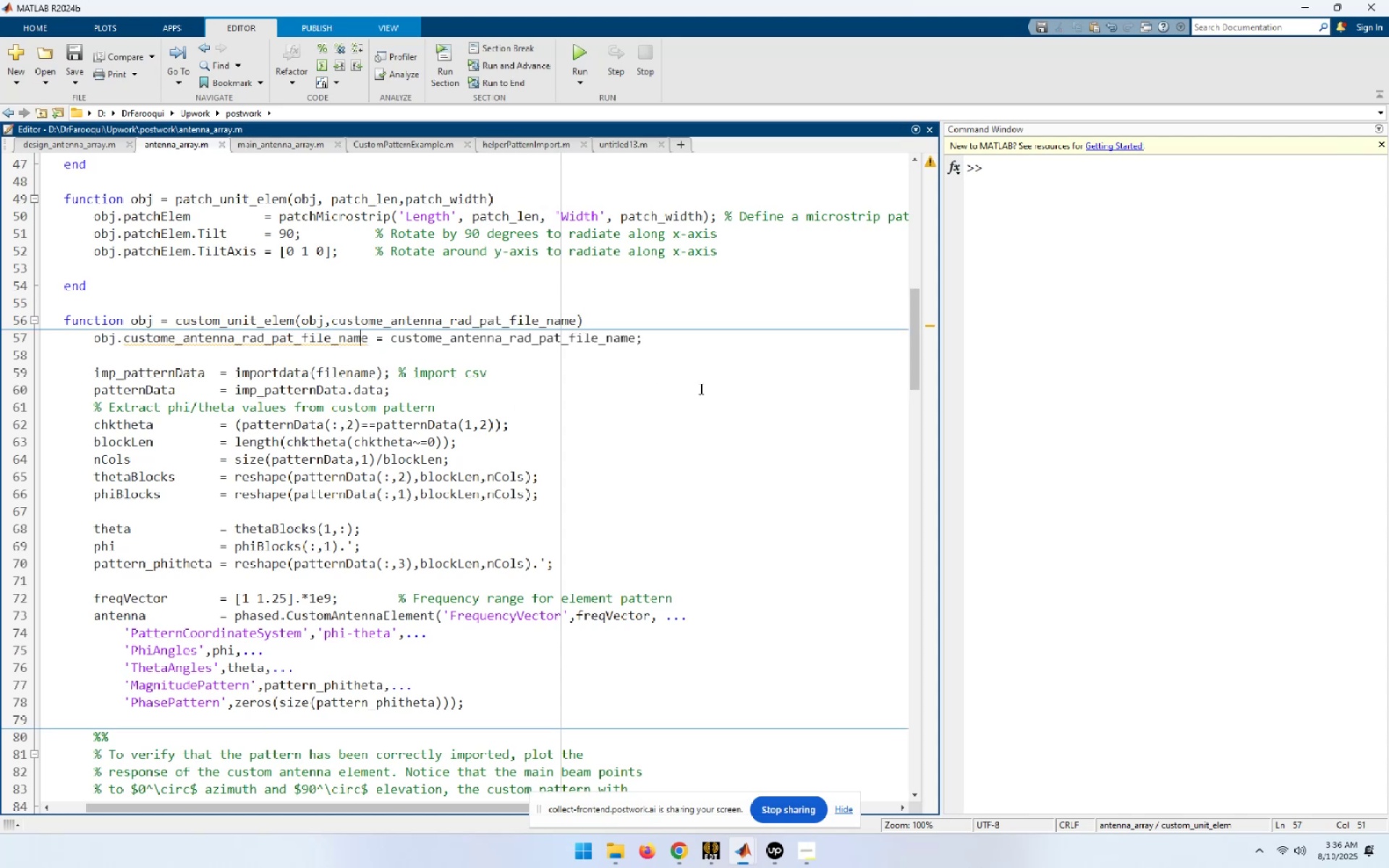 
key(ArrowRight)
 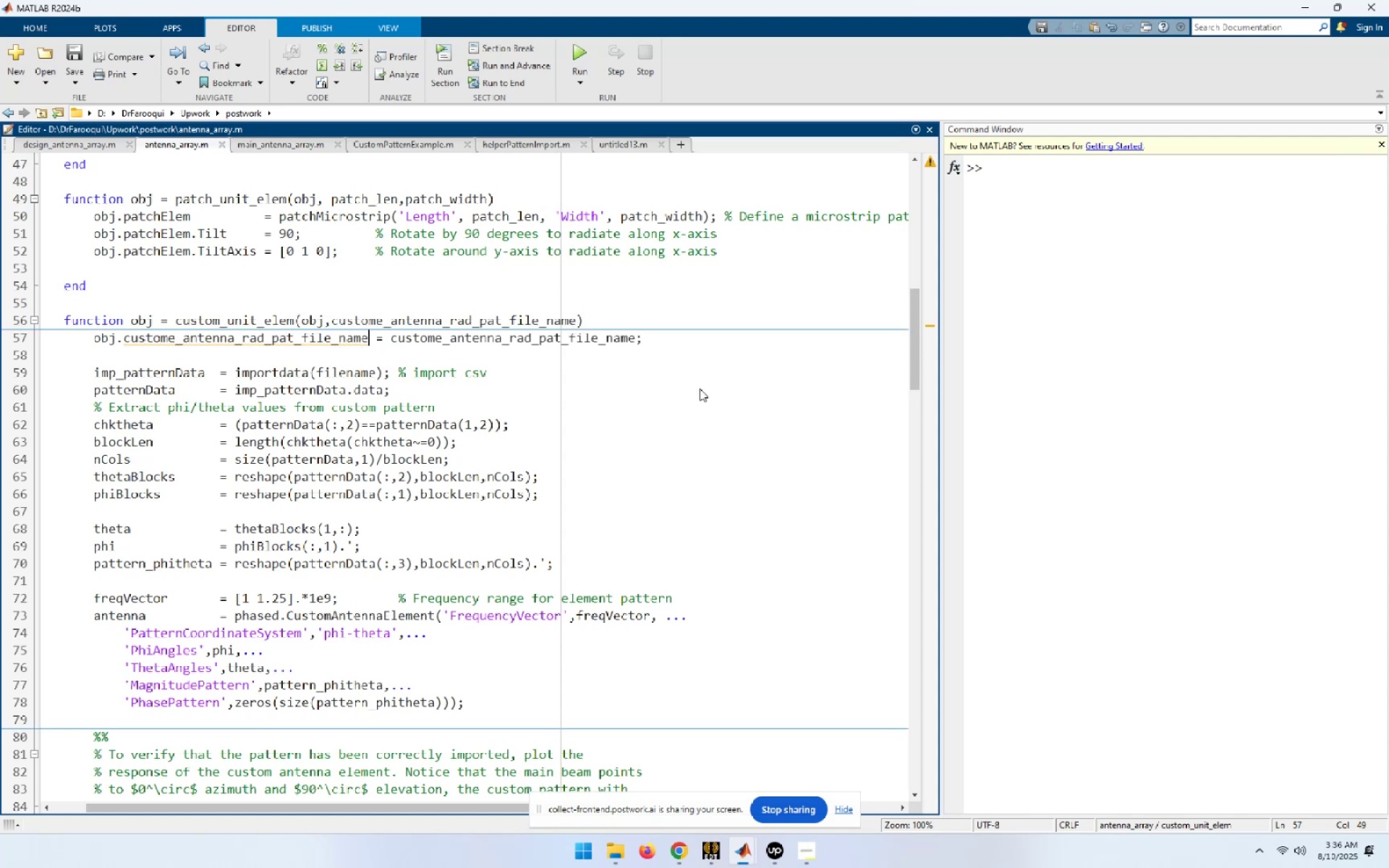 
hold_key(key=ShiftLeft, duration=0.66)
 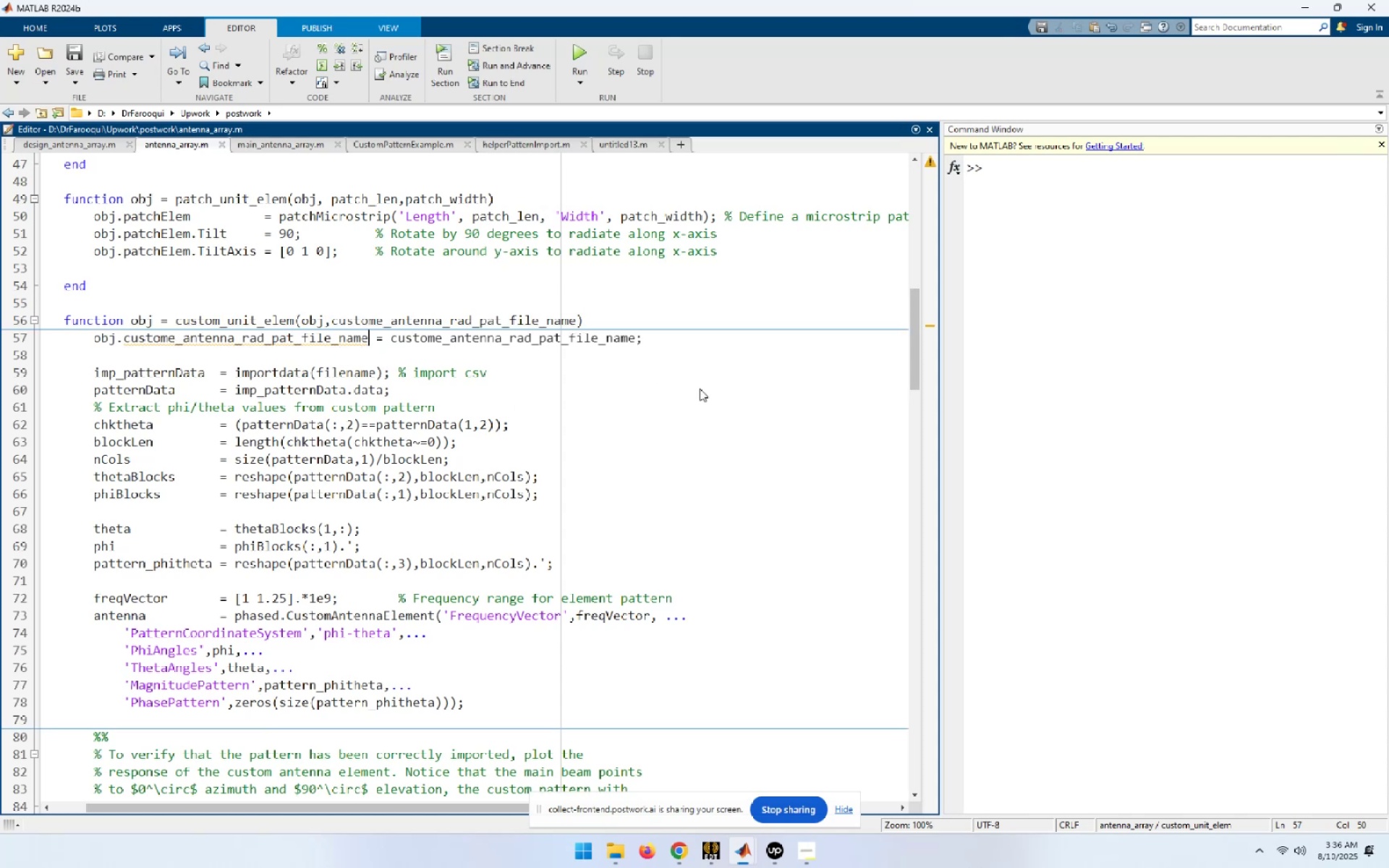 
key(Shift+Home)
 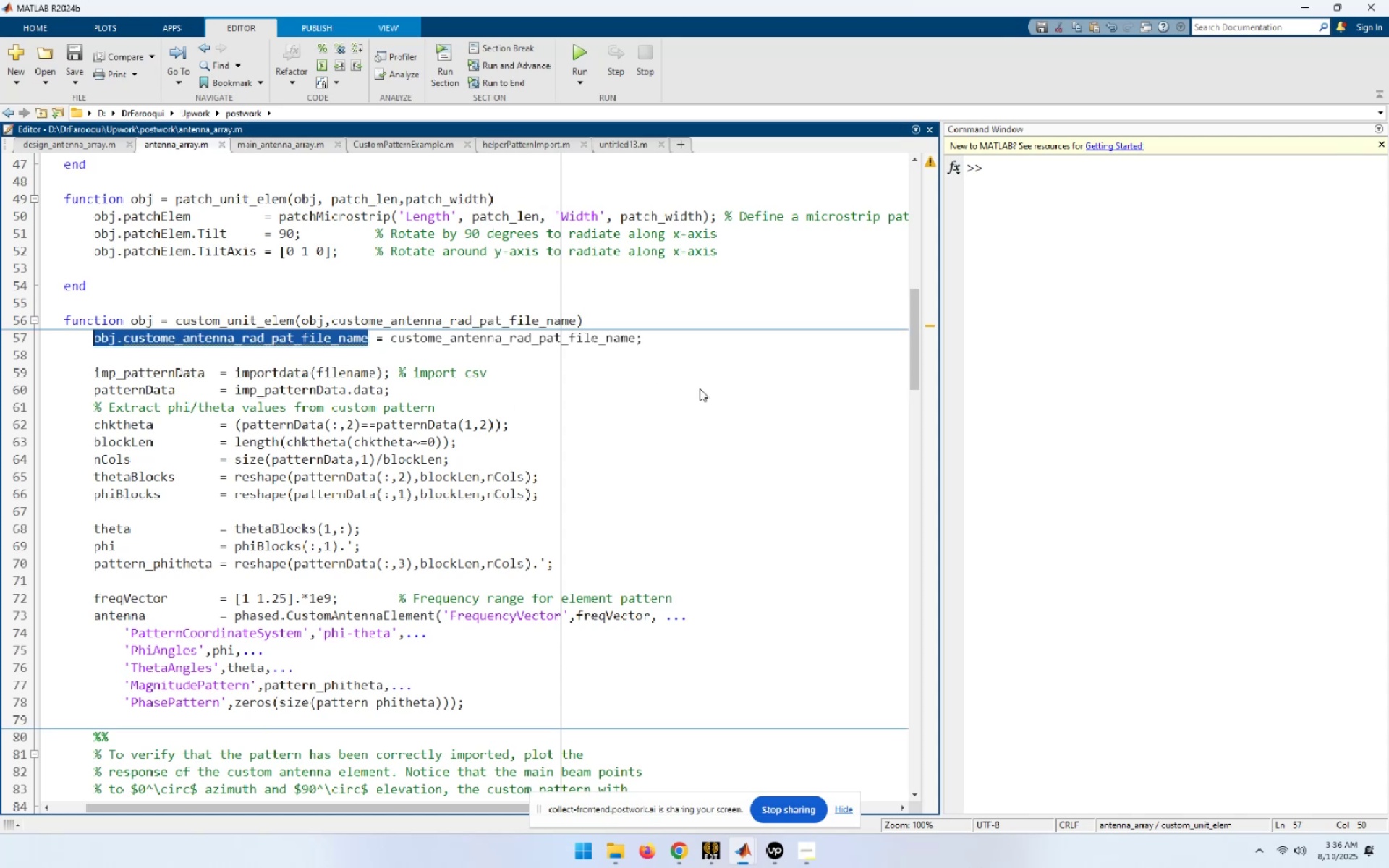 
key(Shift+ArrowRight)
 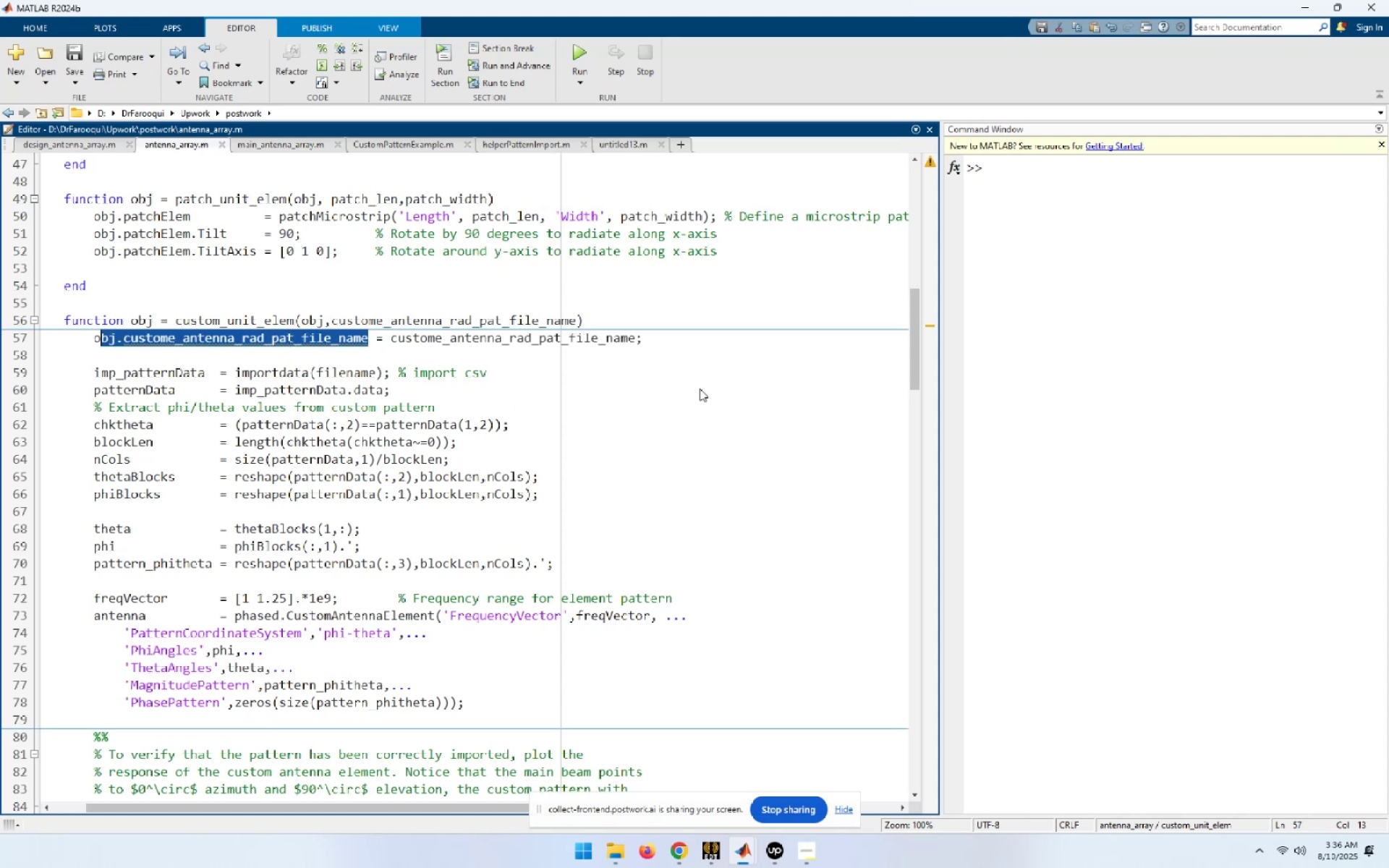 
key(Shift+ArrowRight)
 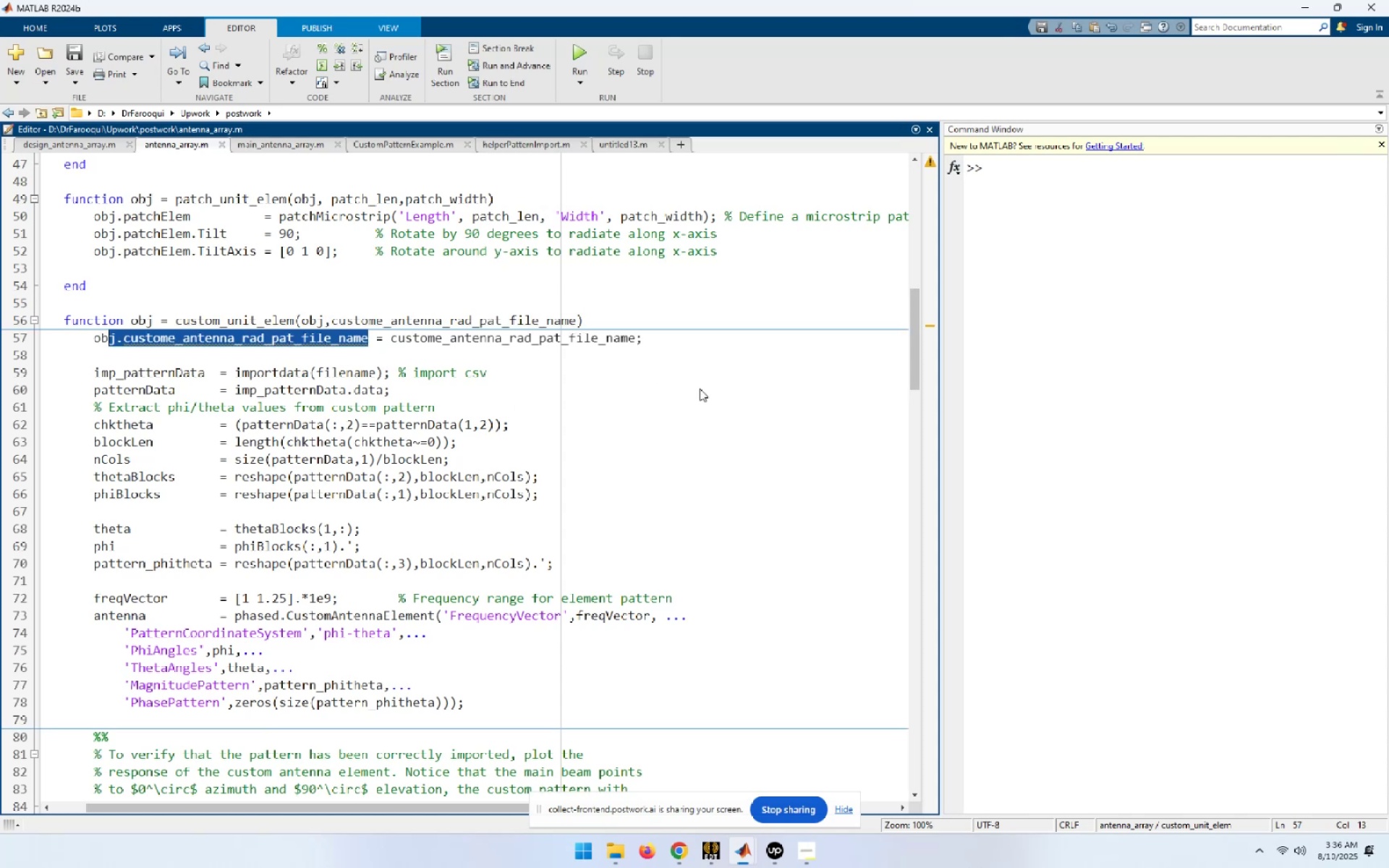 
key(Shift+ArrowRight)
 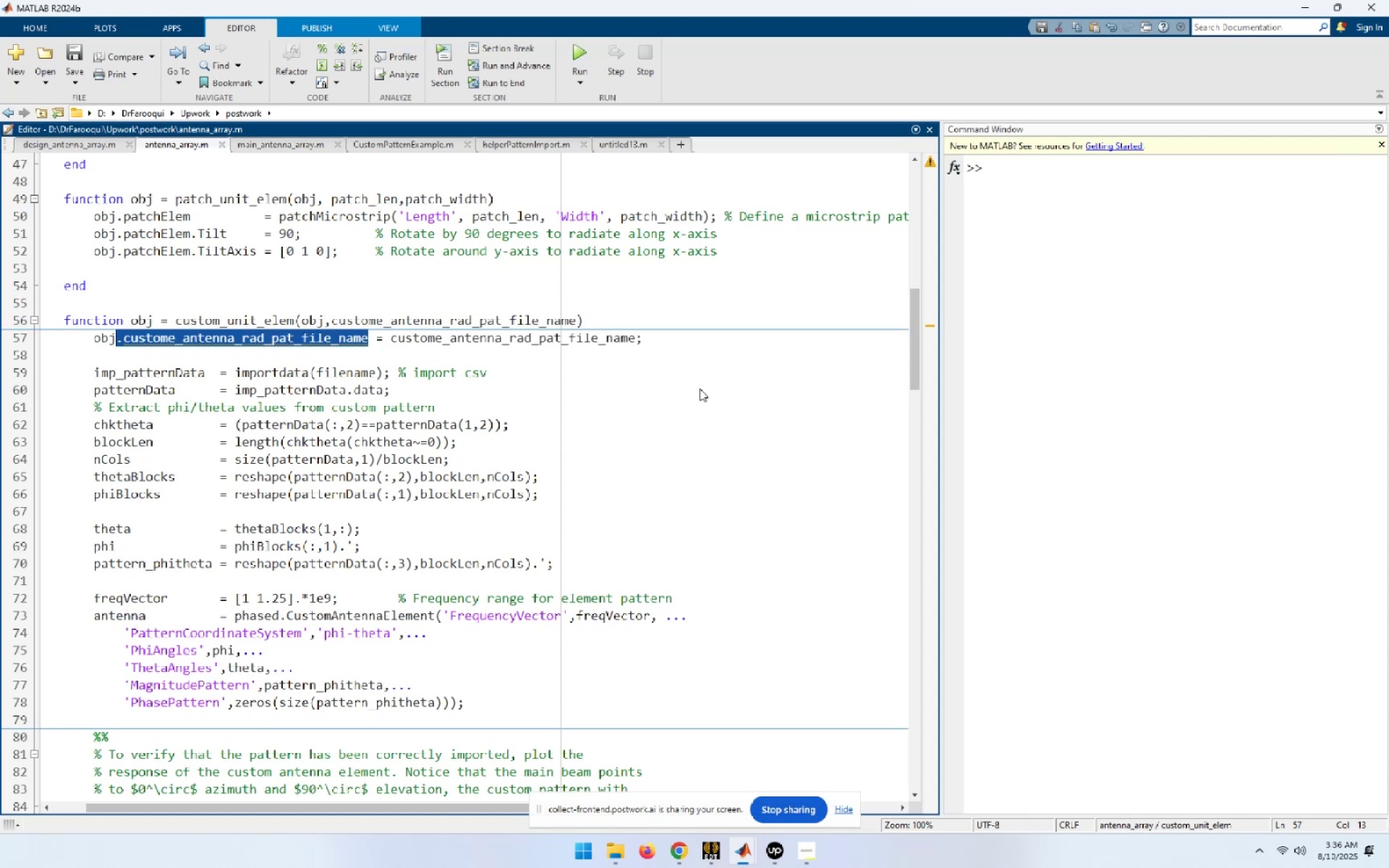 
key(Shift+ArrowRight)
 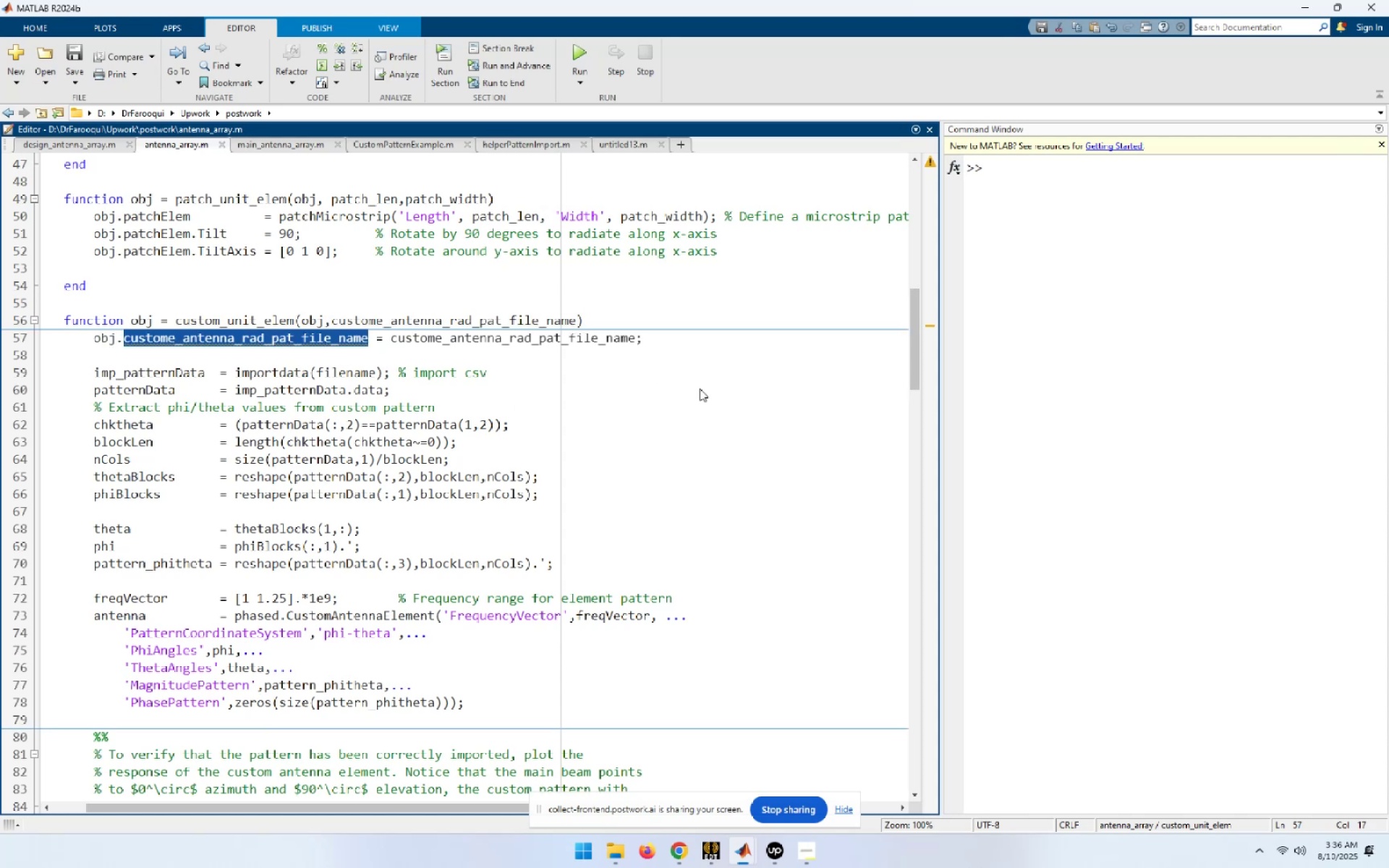 
key(Control+C)
 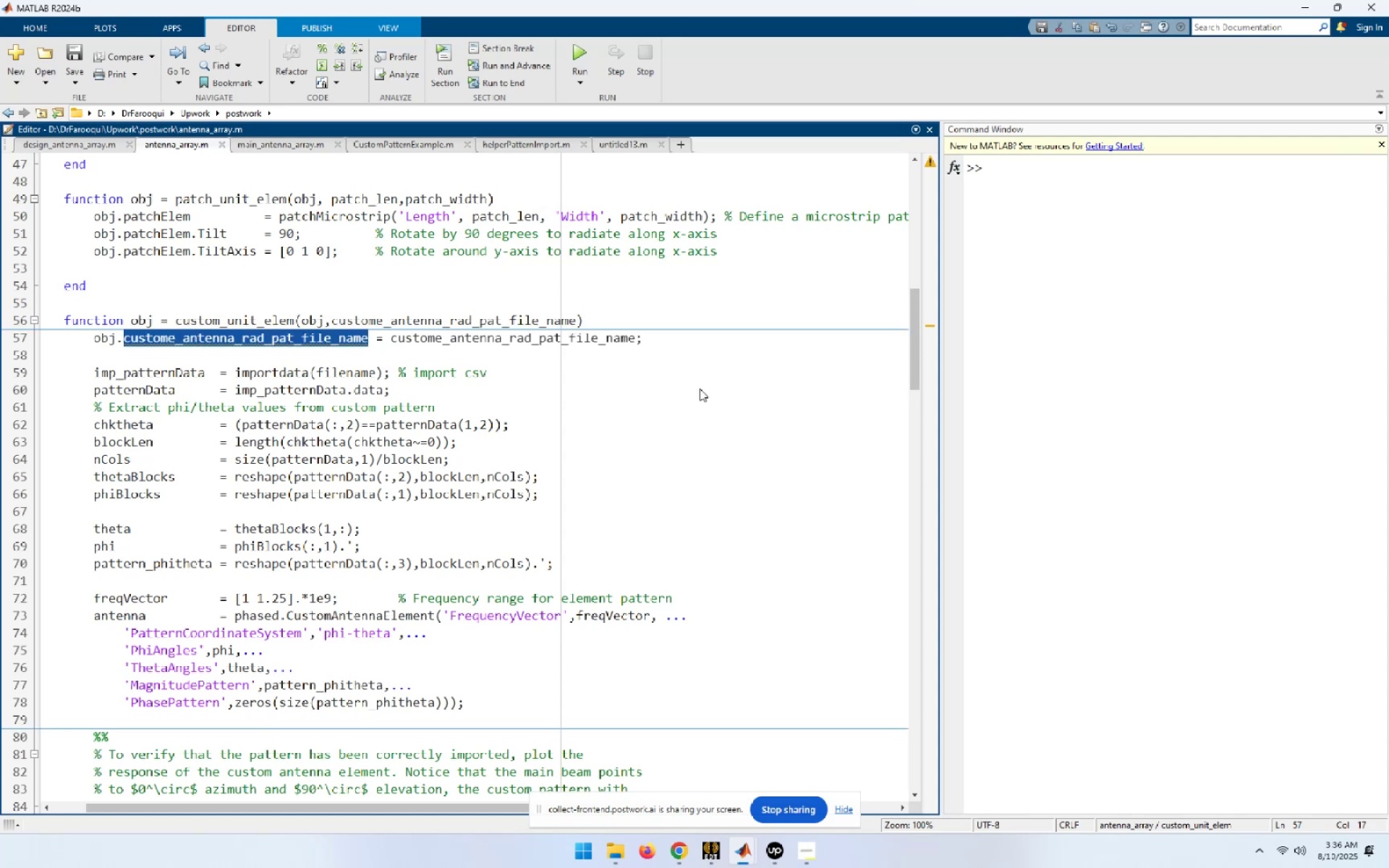 
key(Control+Home)
 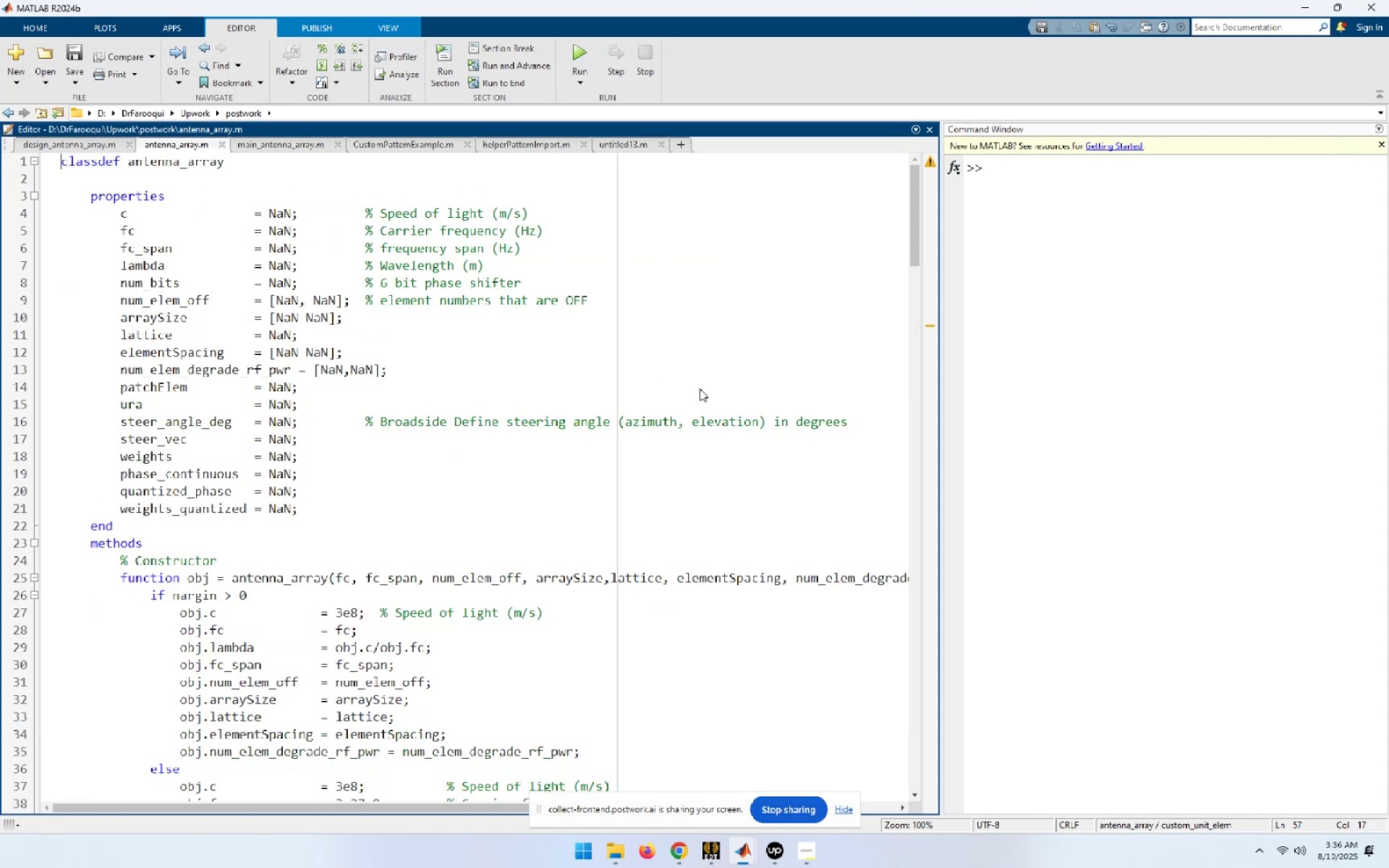 
hold_key(key=ArrowDown, duration=1.15)
 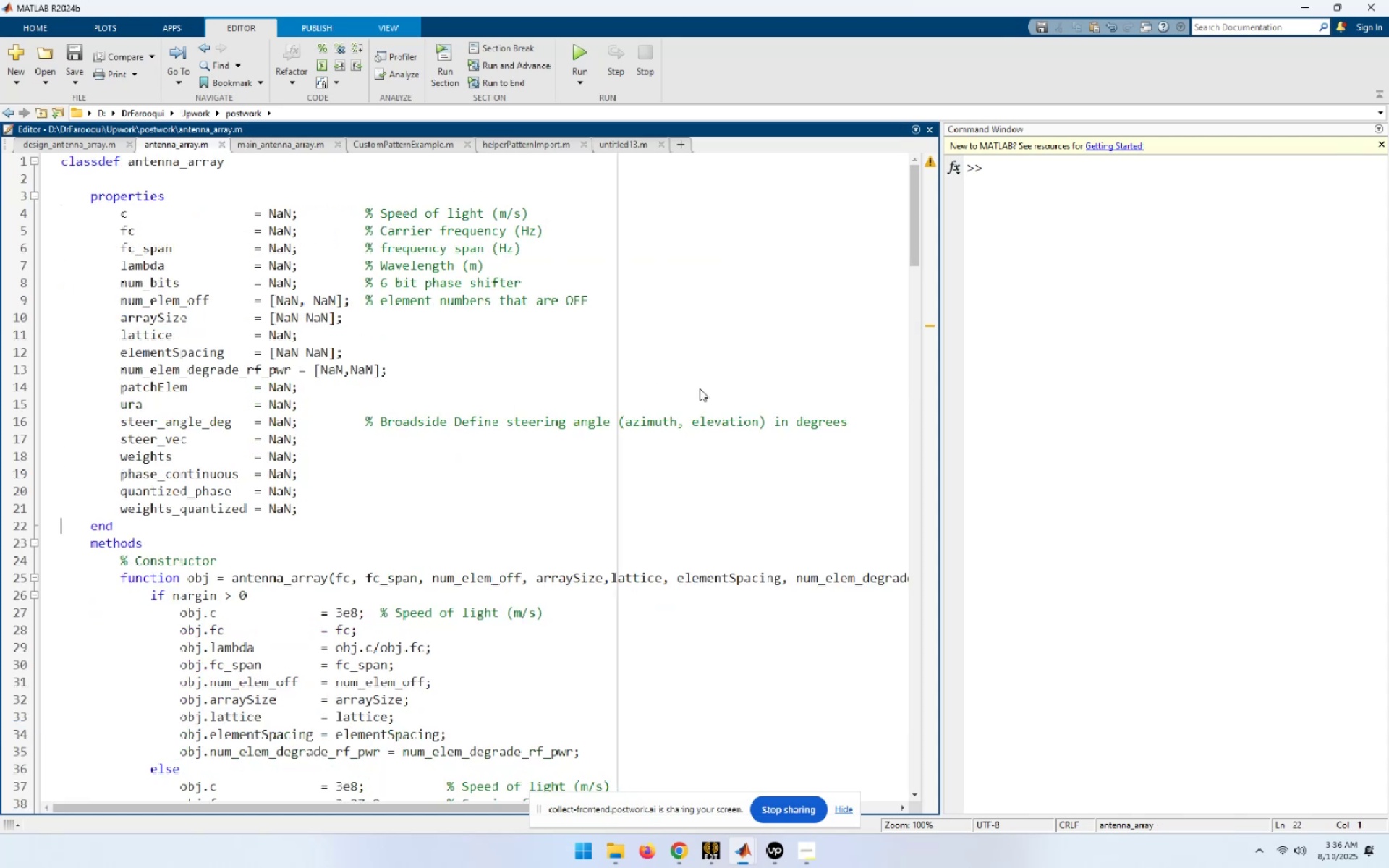 
key(ArrowUp)
 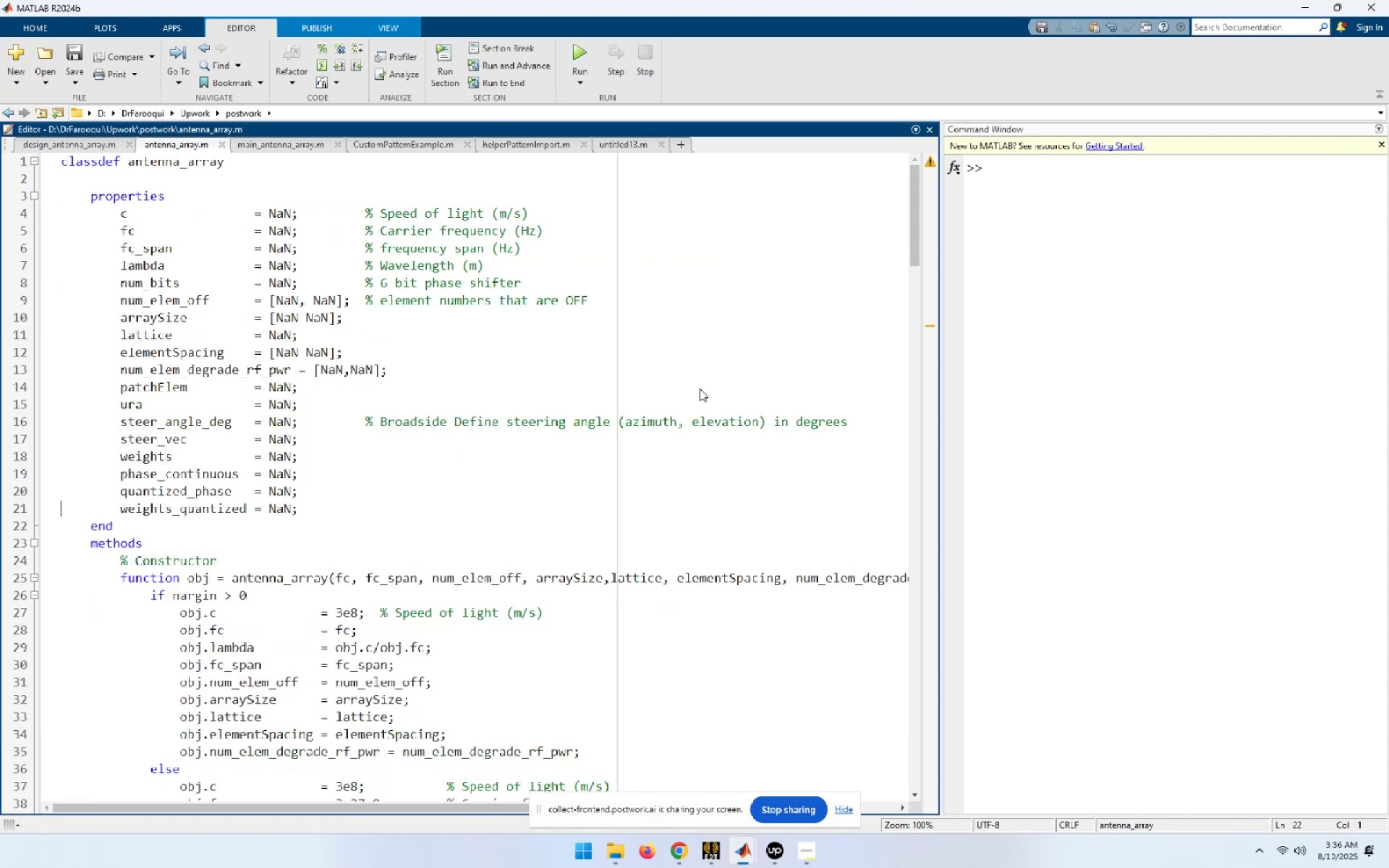 
key(End)
 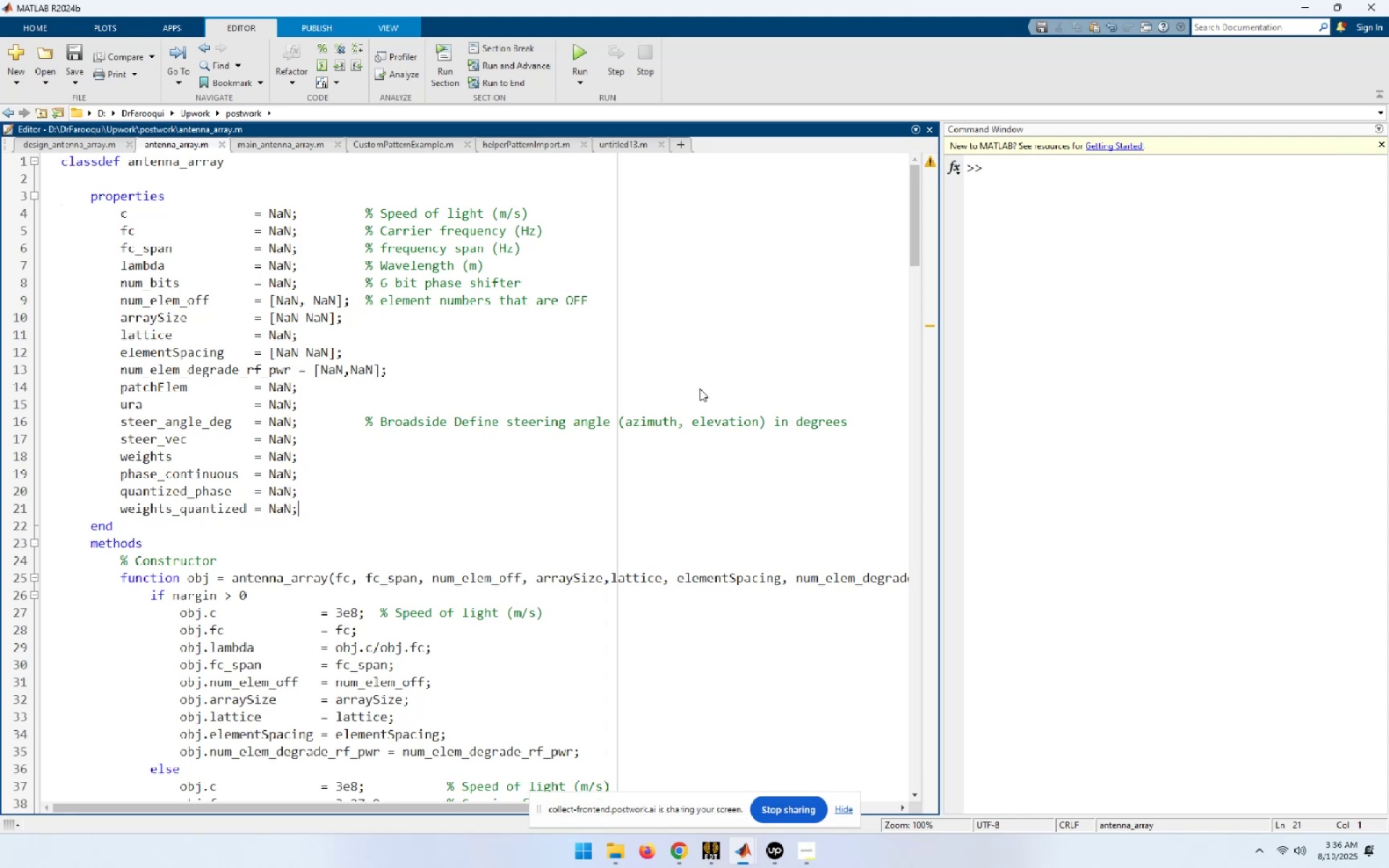 
key(NumpadEnter)
 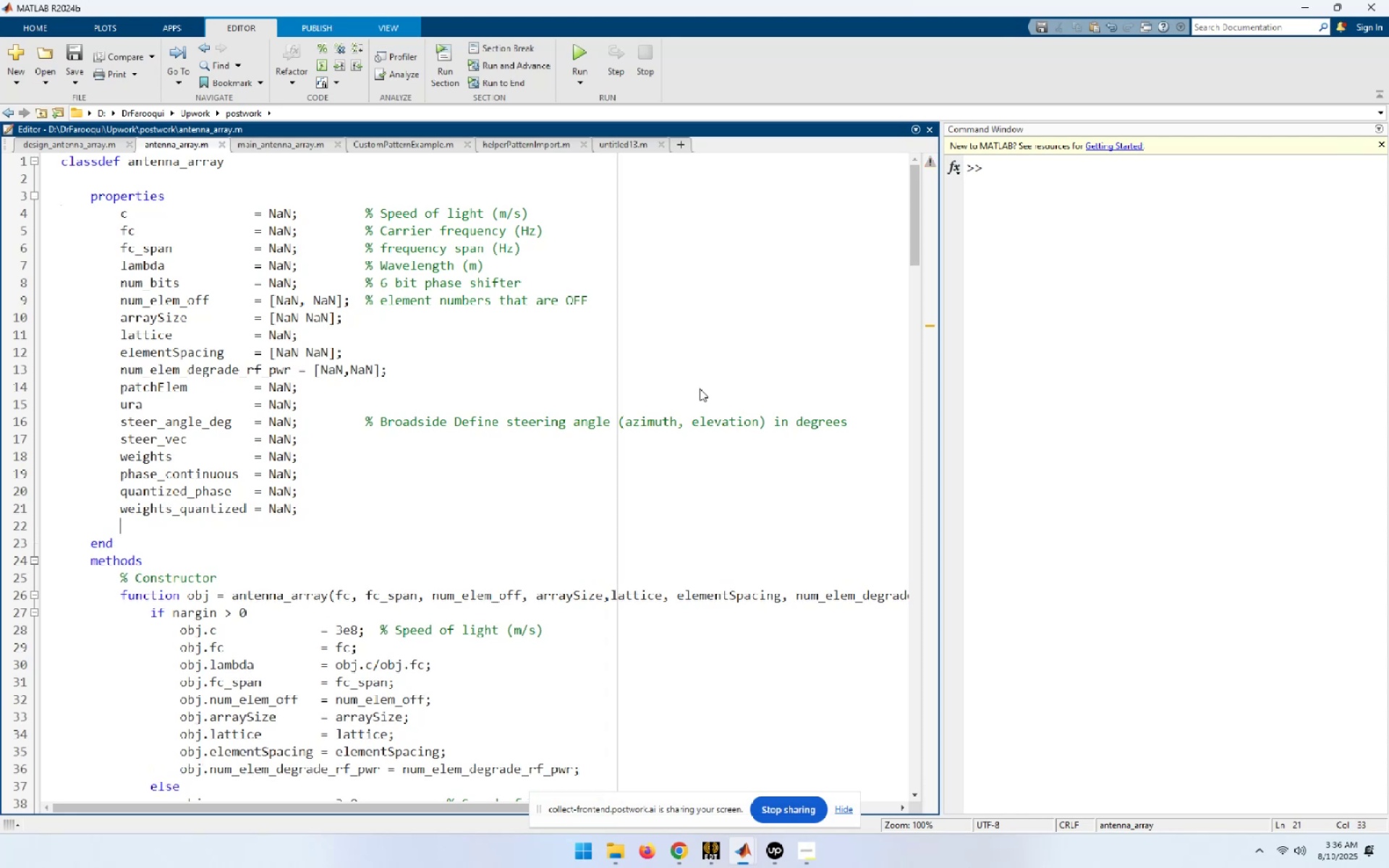 
key(Control+ControlLeft)
 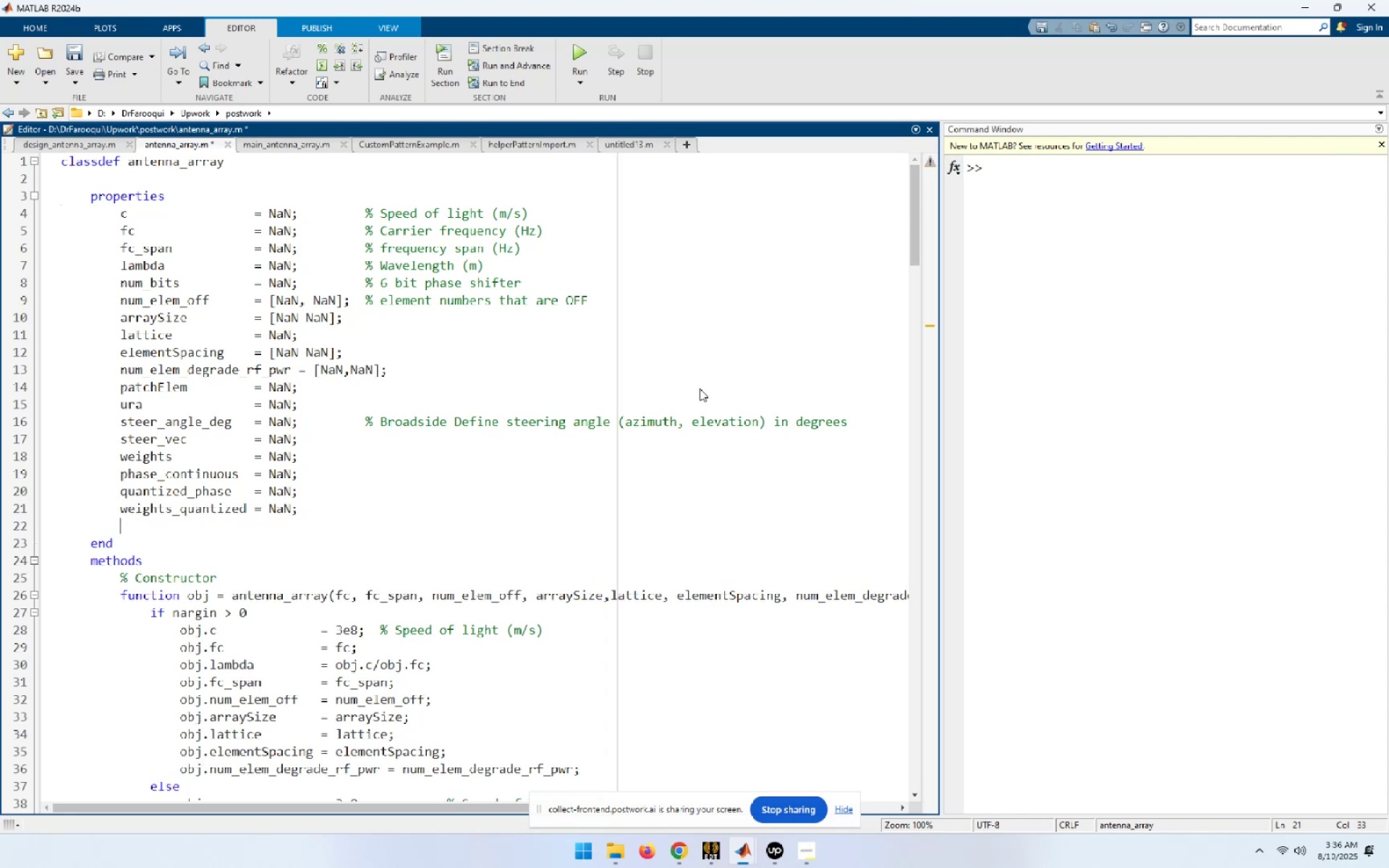 
key(Control+V)
 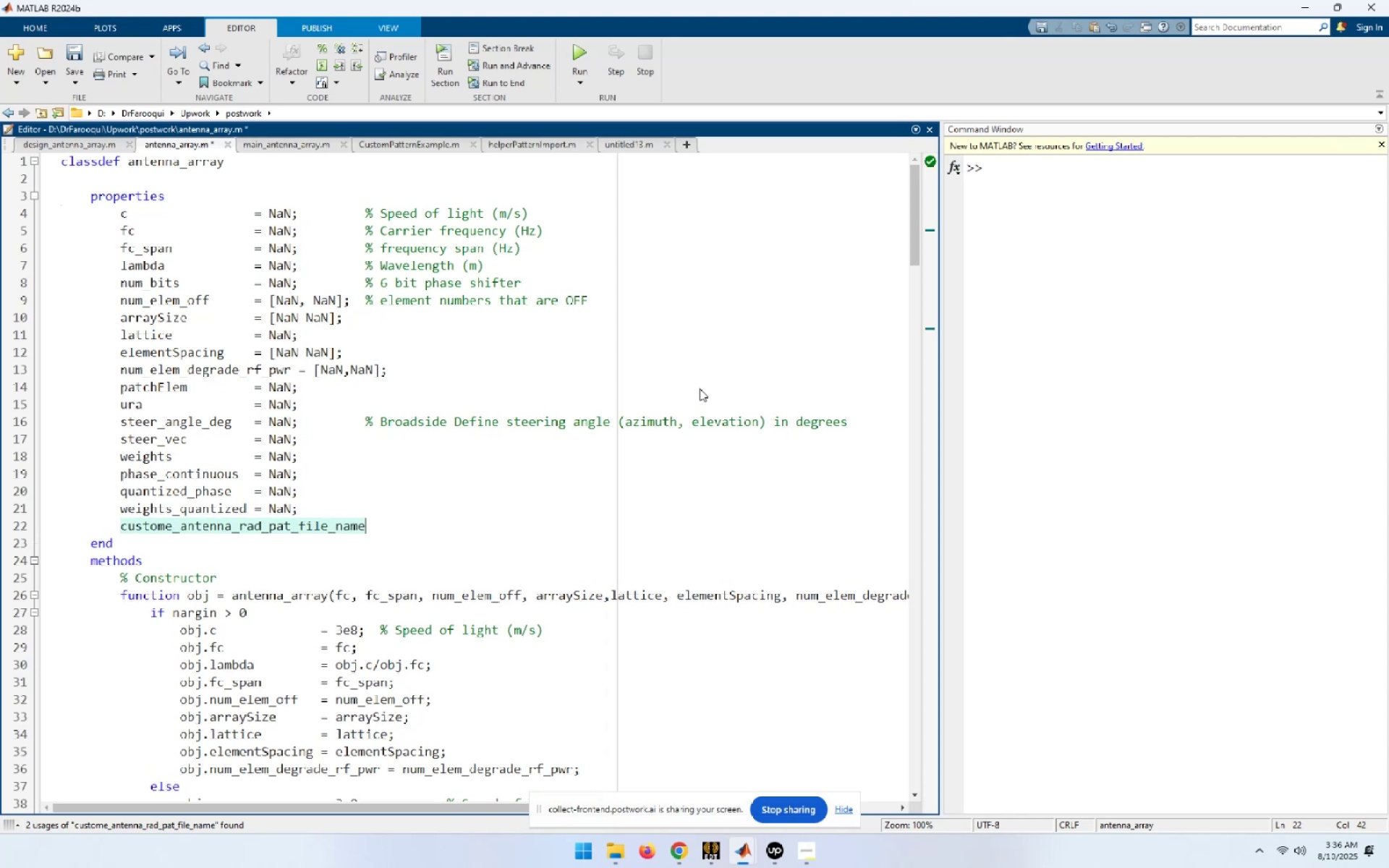 
type(  [Insert])
key(Backspace)
key(Backspace)
type( = NaN;)
 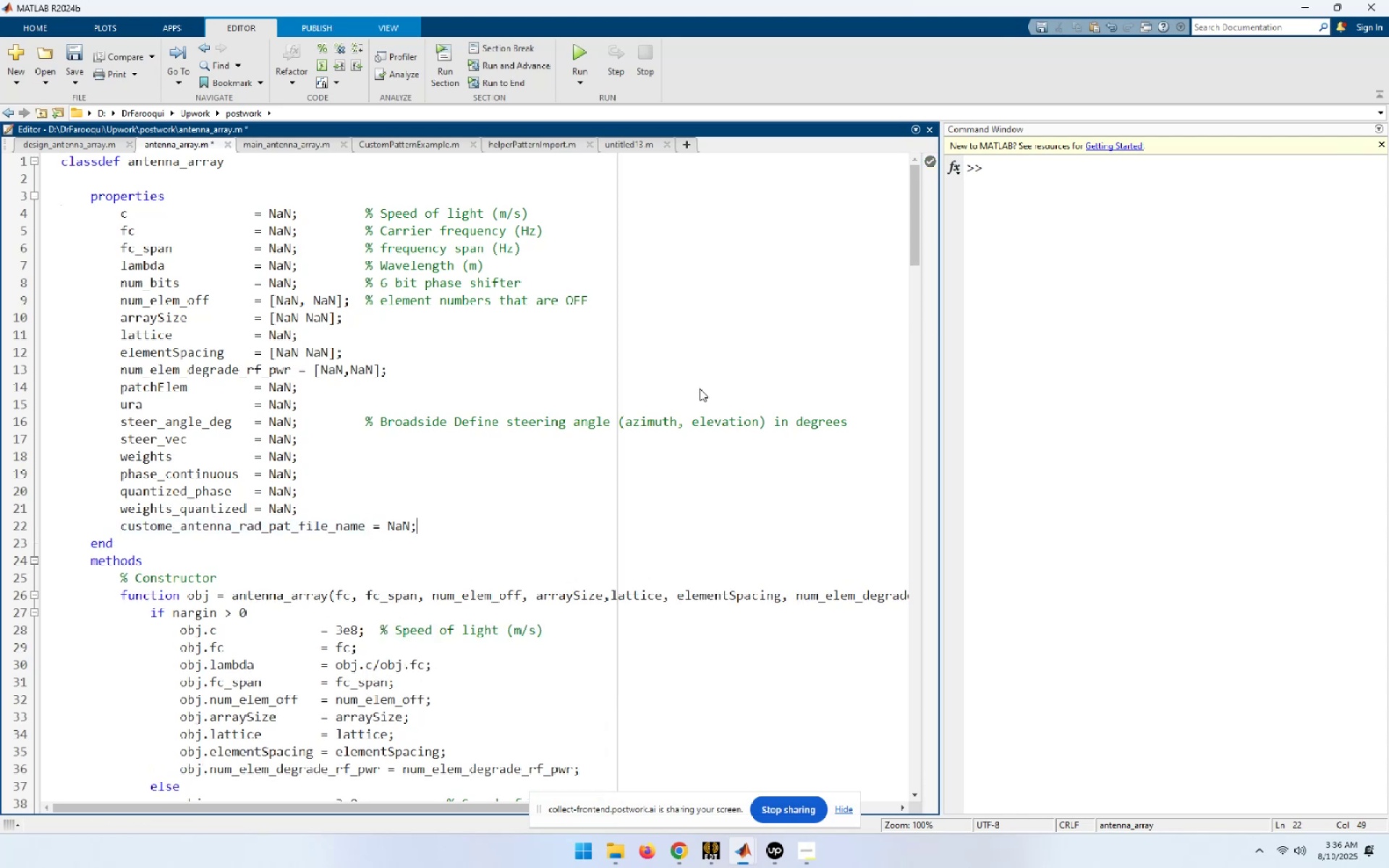 
scroll: coordinate [697, 369], scroll_direction: down, amount: 10.0
 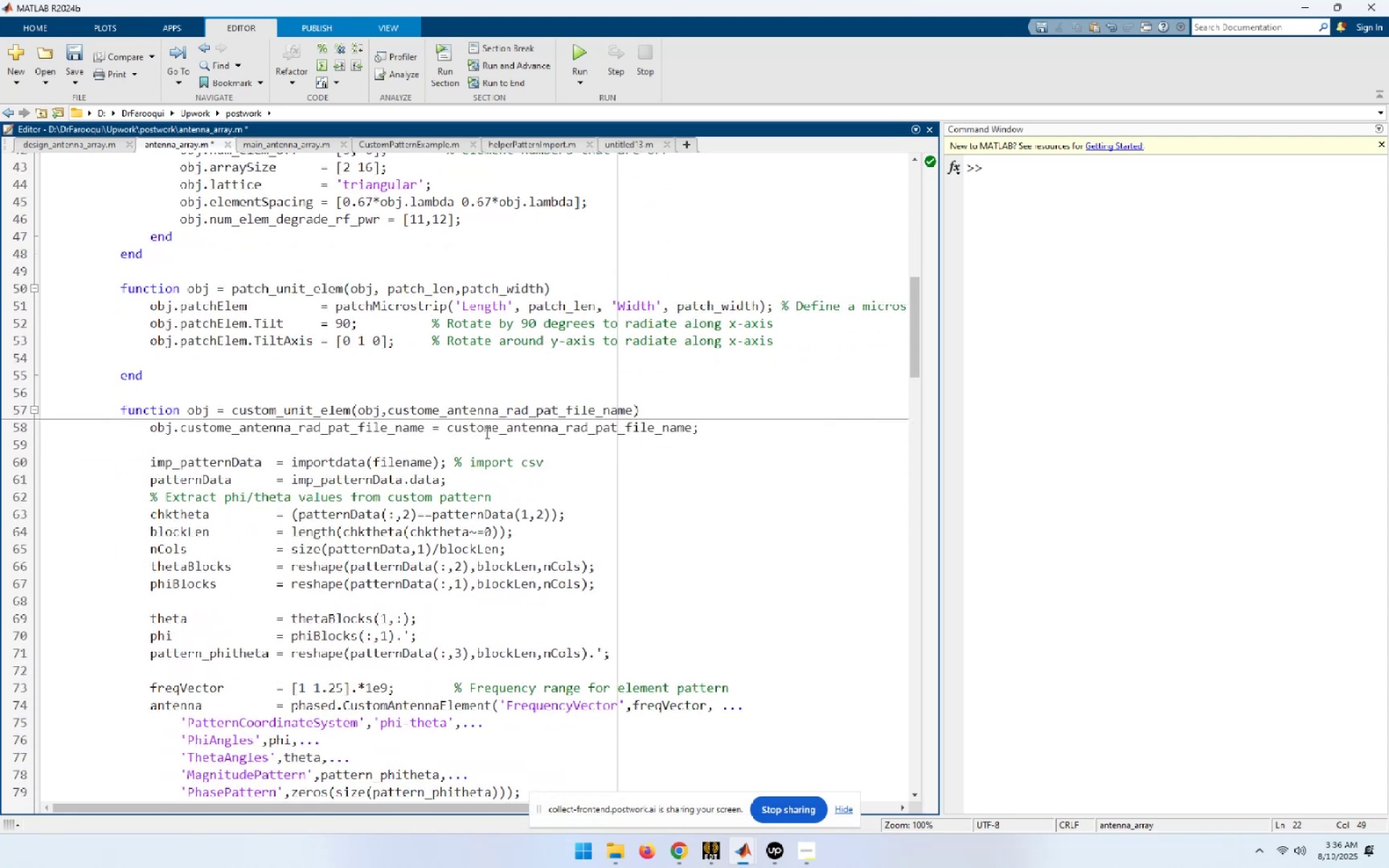 
left_click([492, 453])
 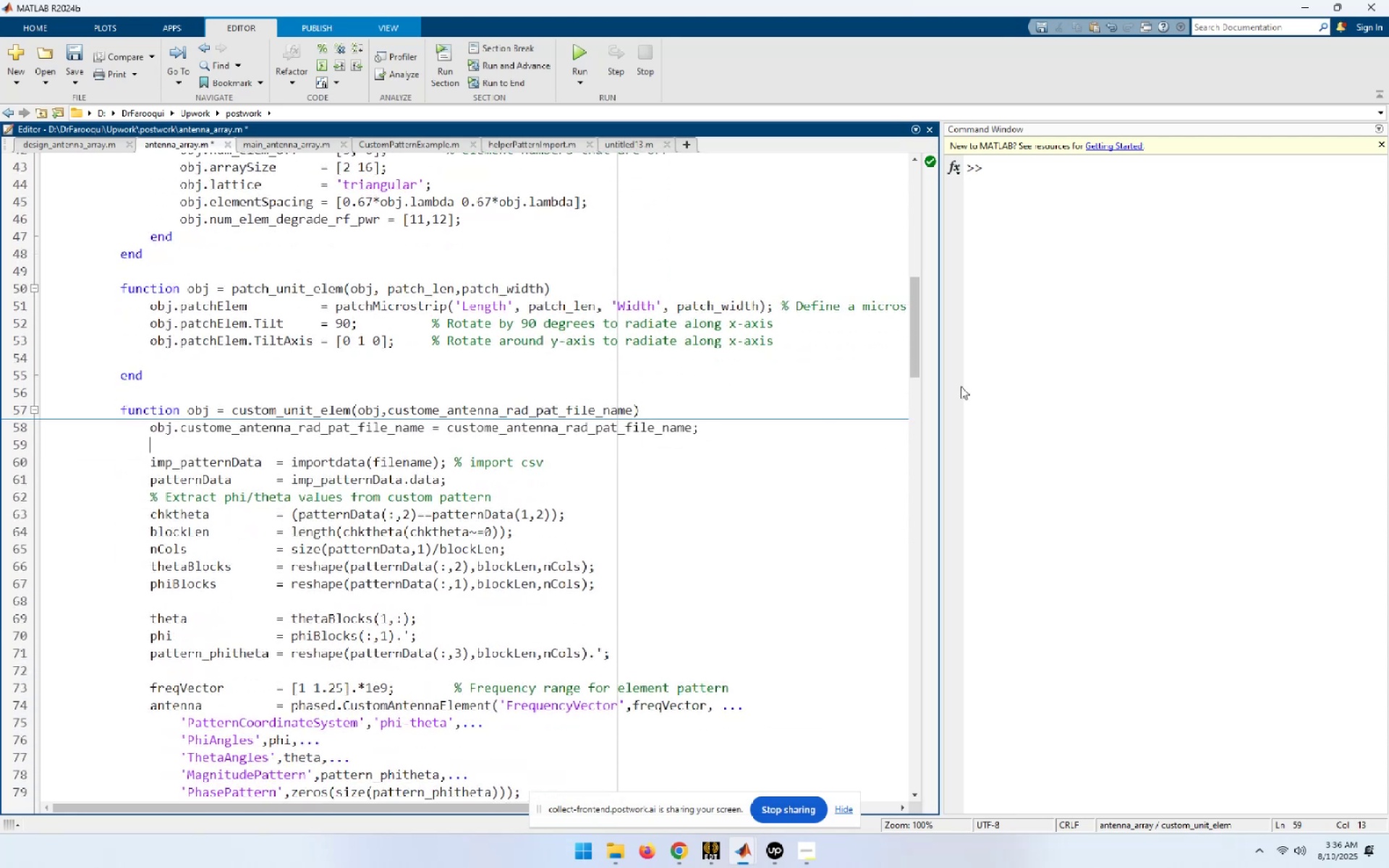 
key(ArrowUp)
 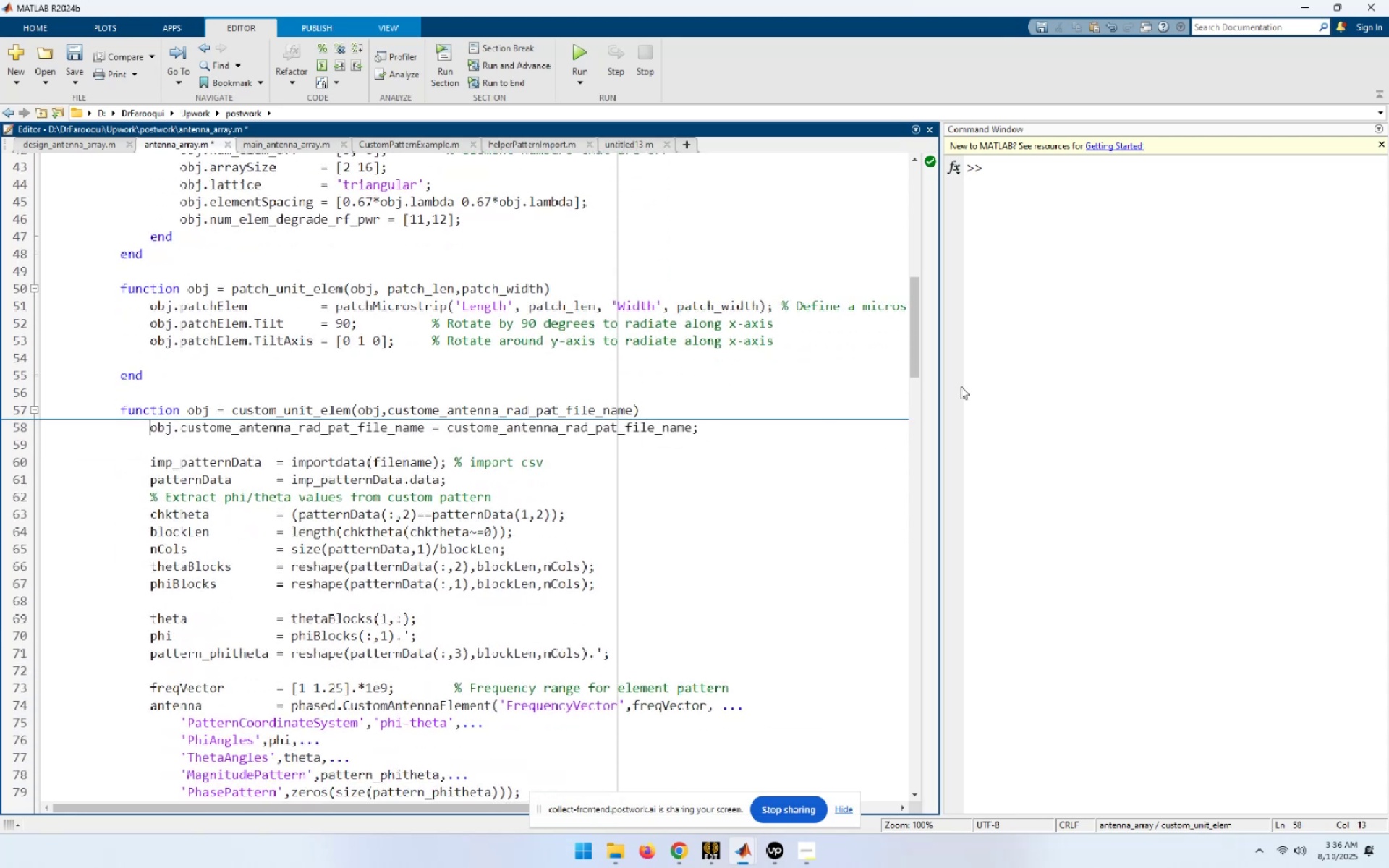 
key(End)
 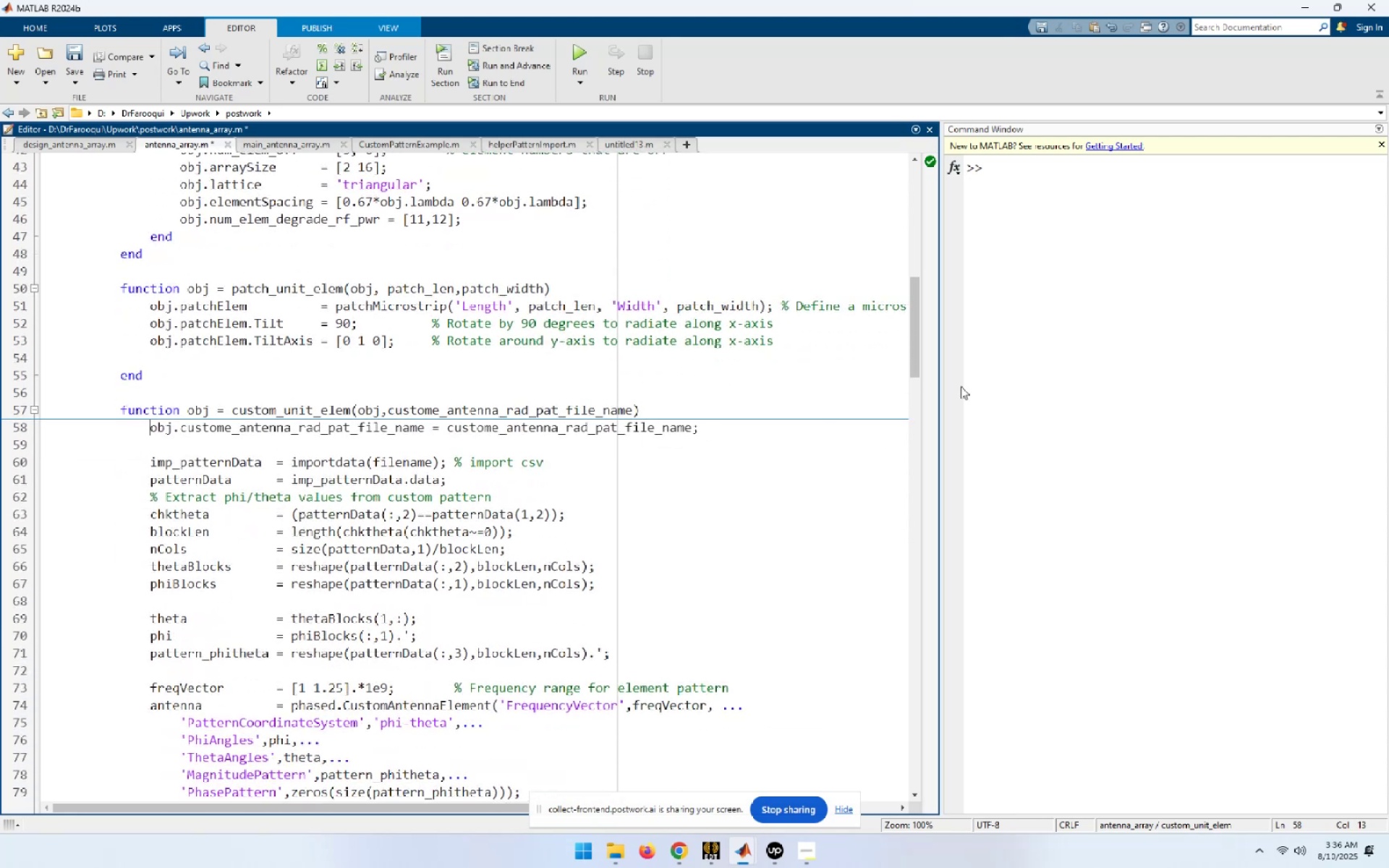 
key(Delete)
 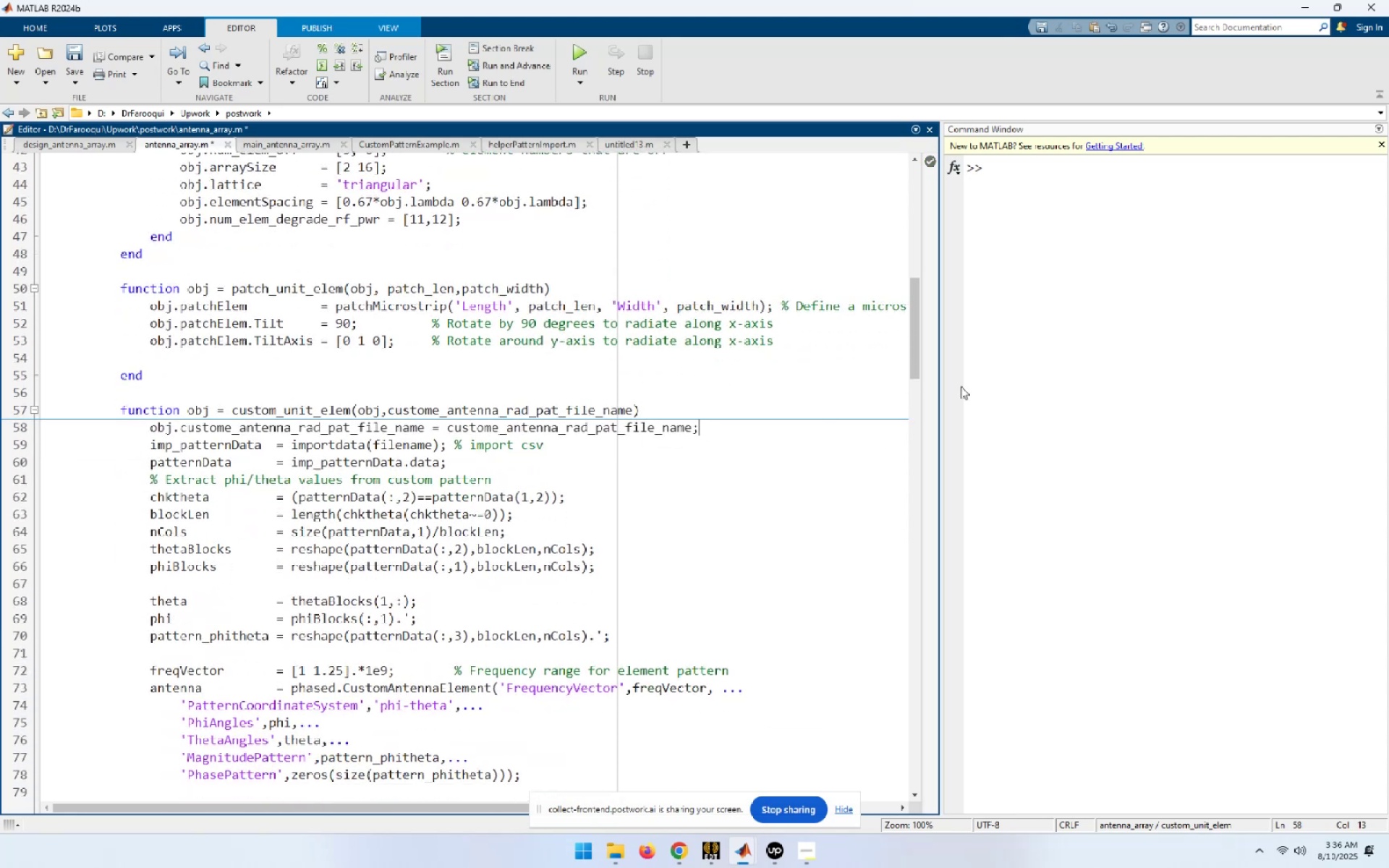 
key(Home)
 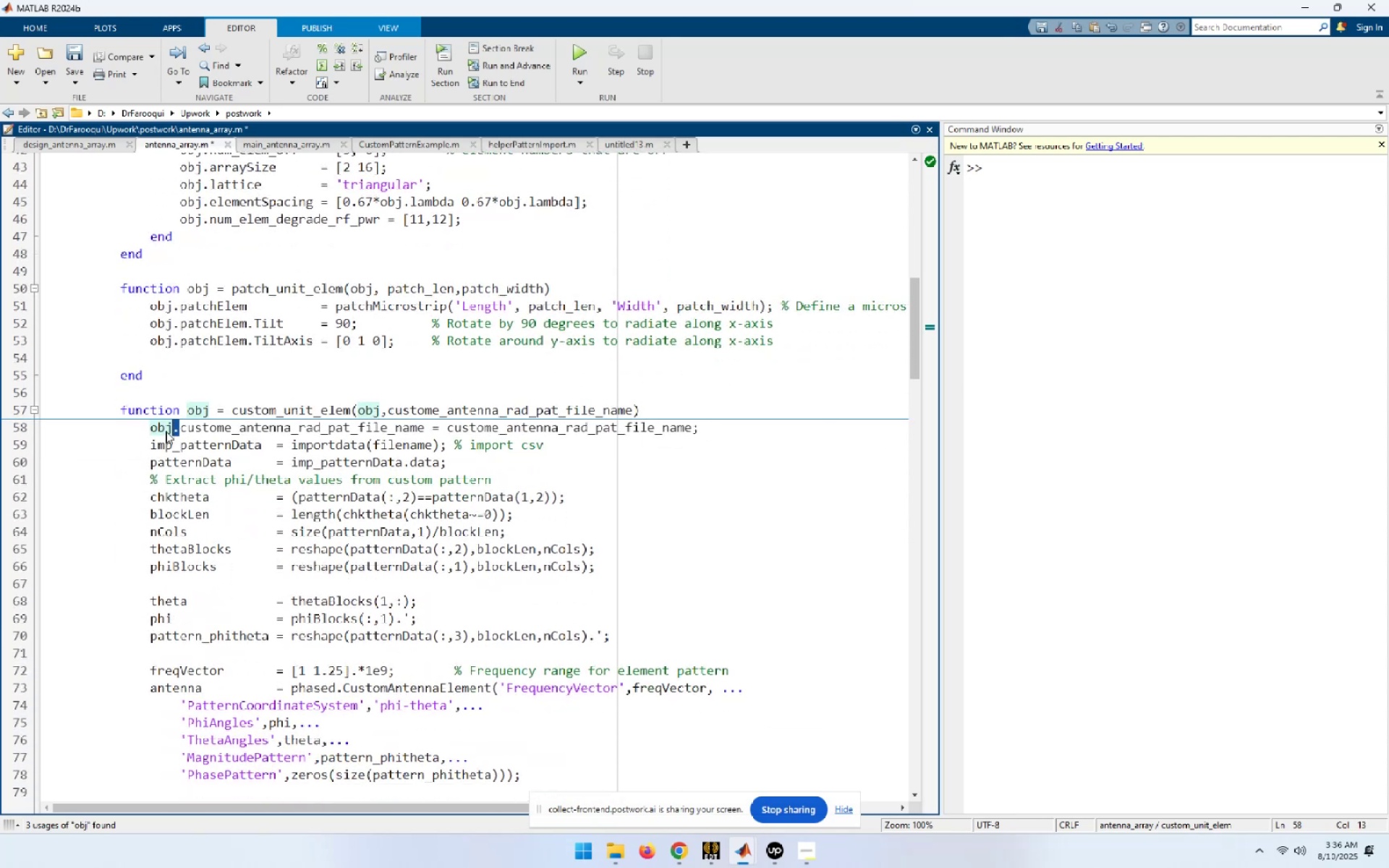 
key(Control+C)
 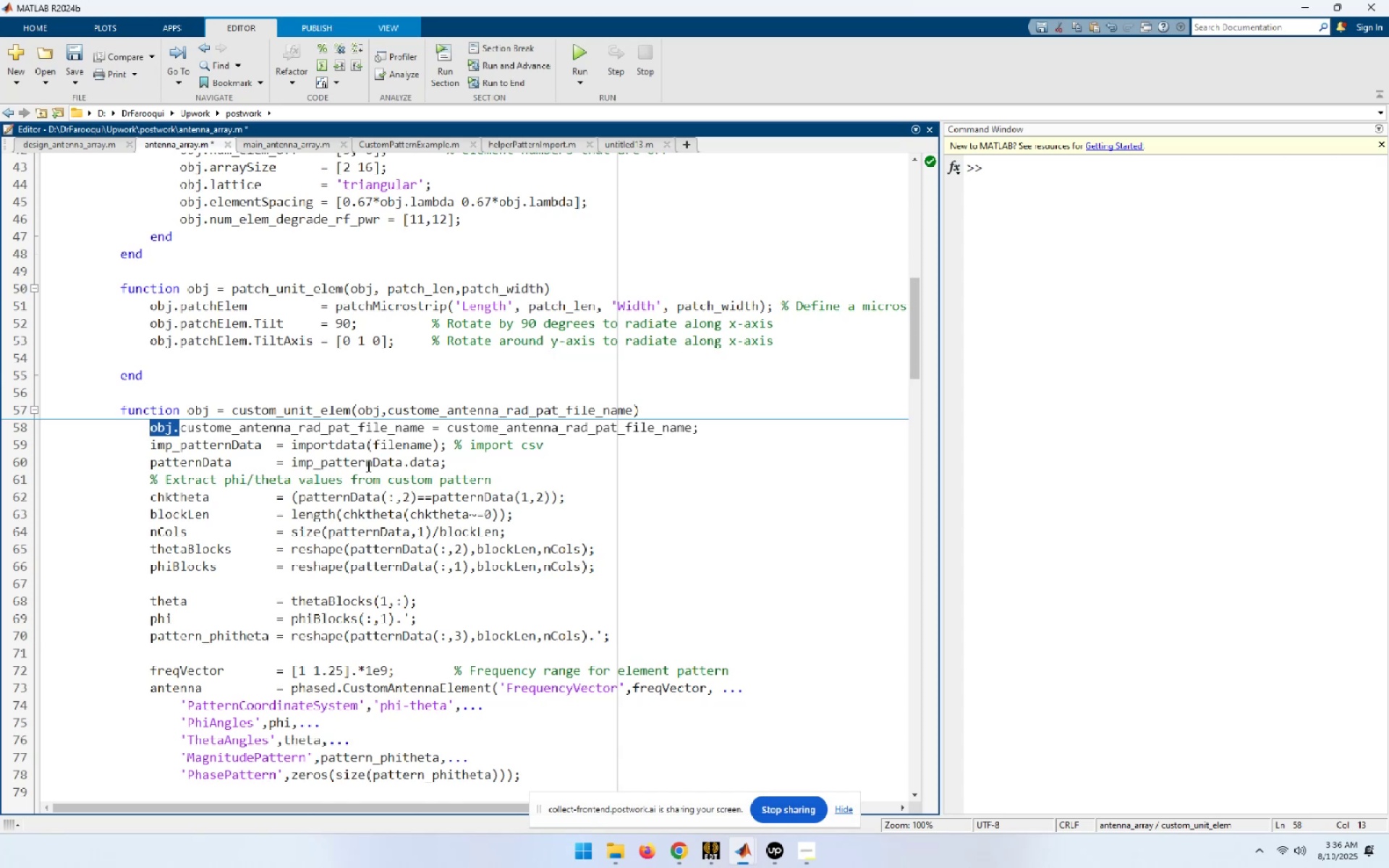 
left_click([372, 445])
 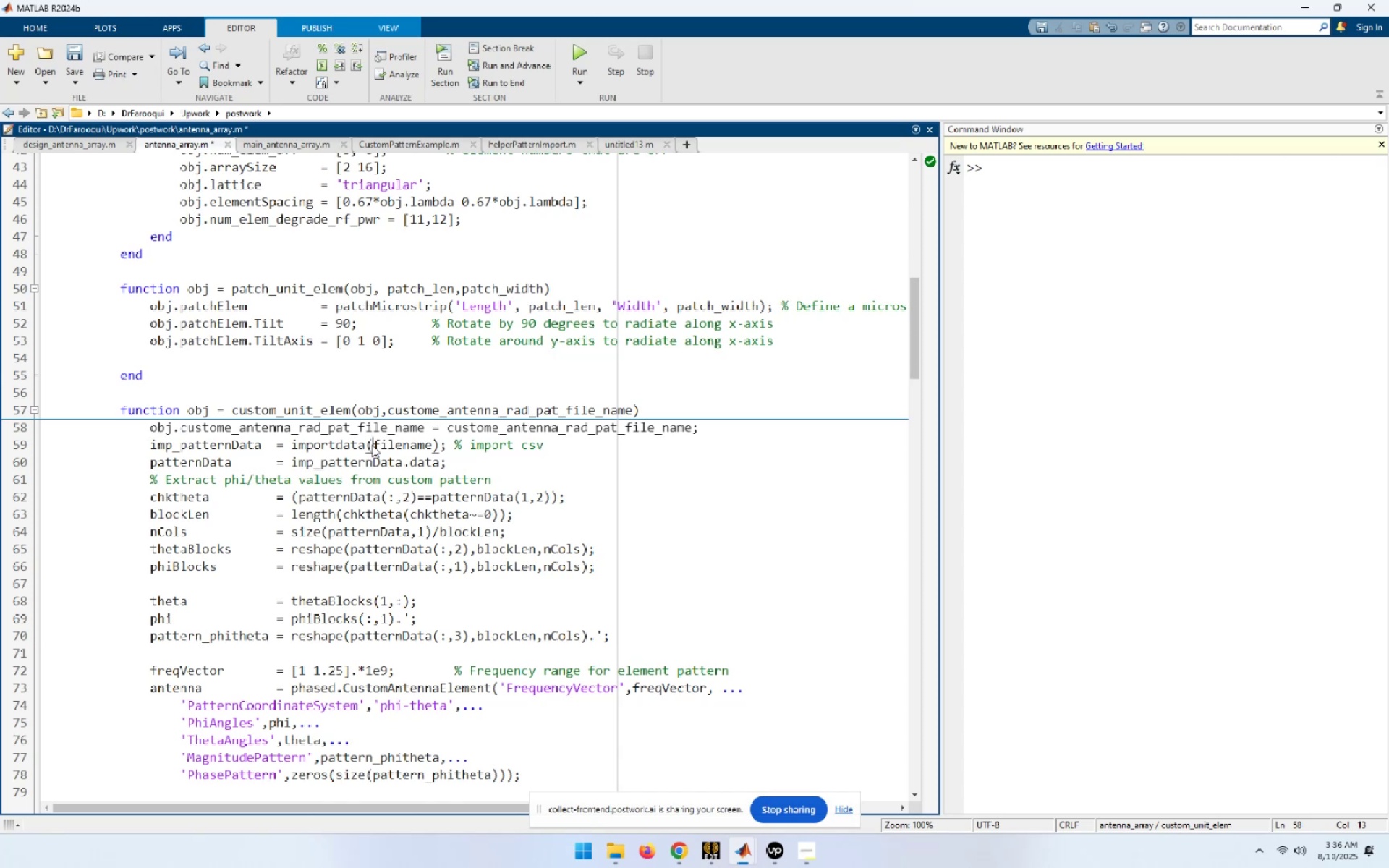 
key(Control+ControlLeft)
 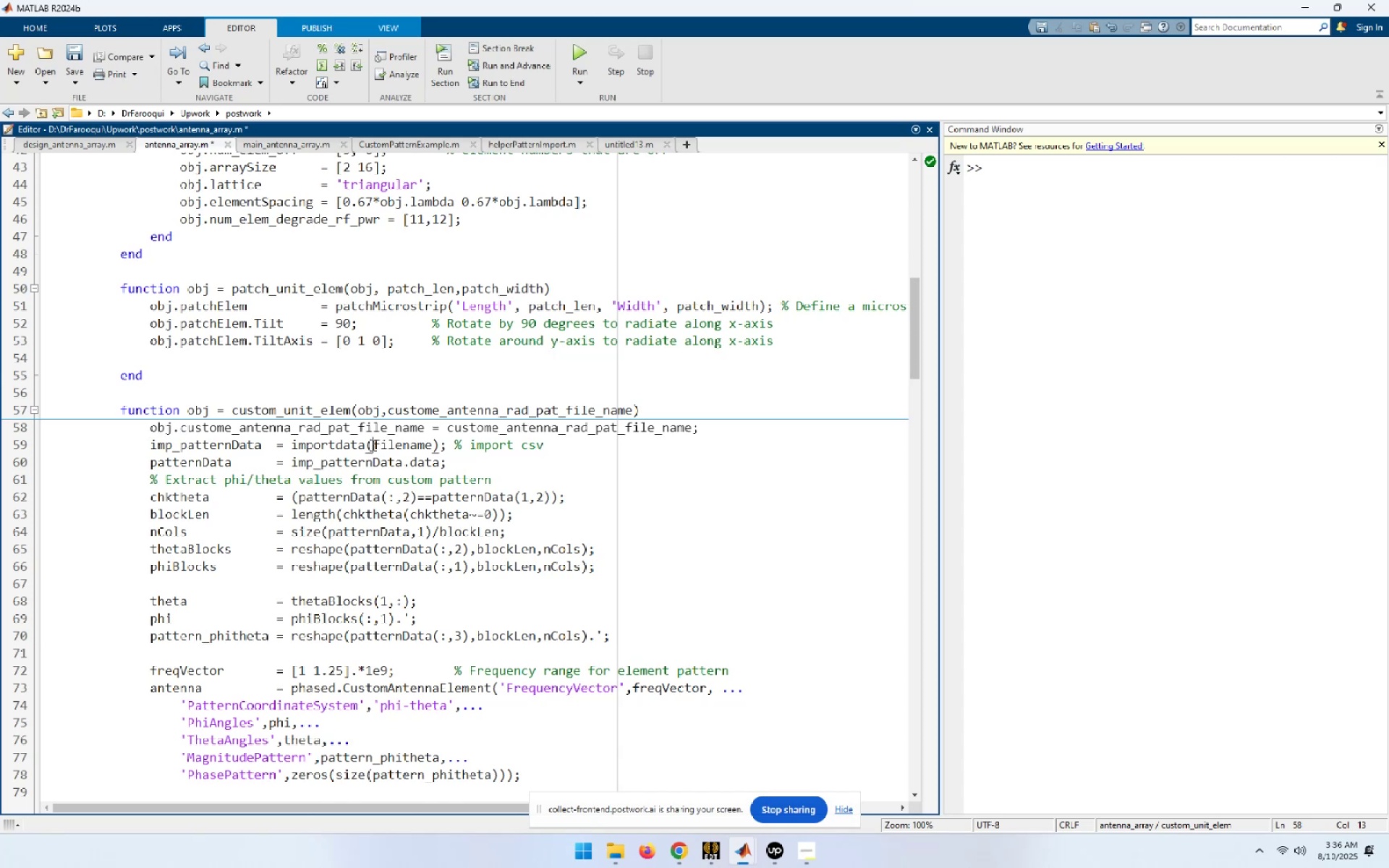 
key(Control+V)
 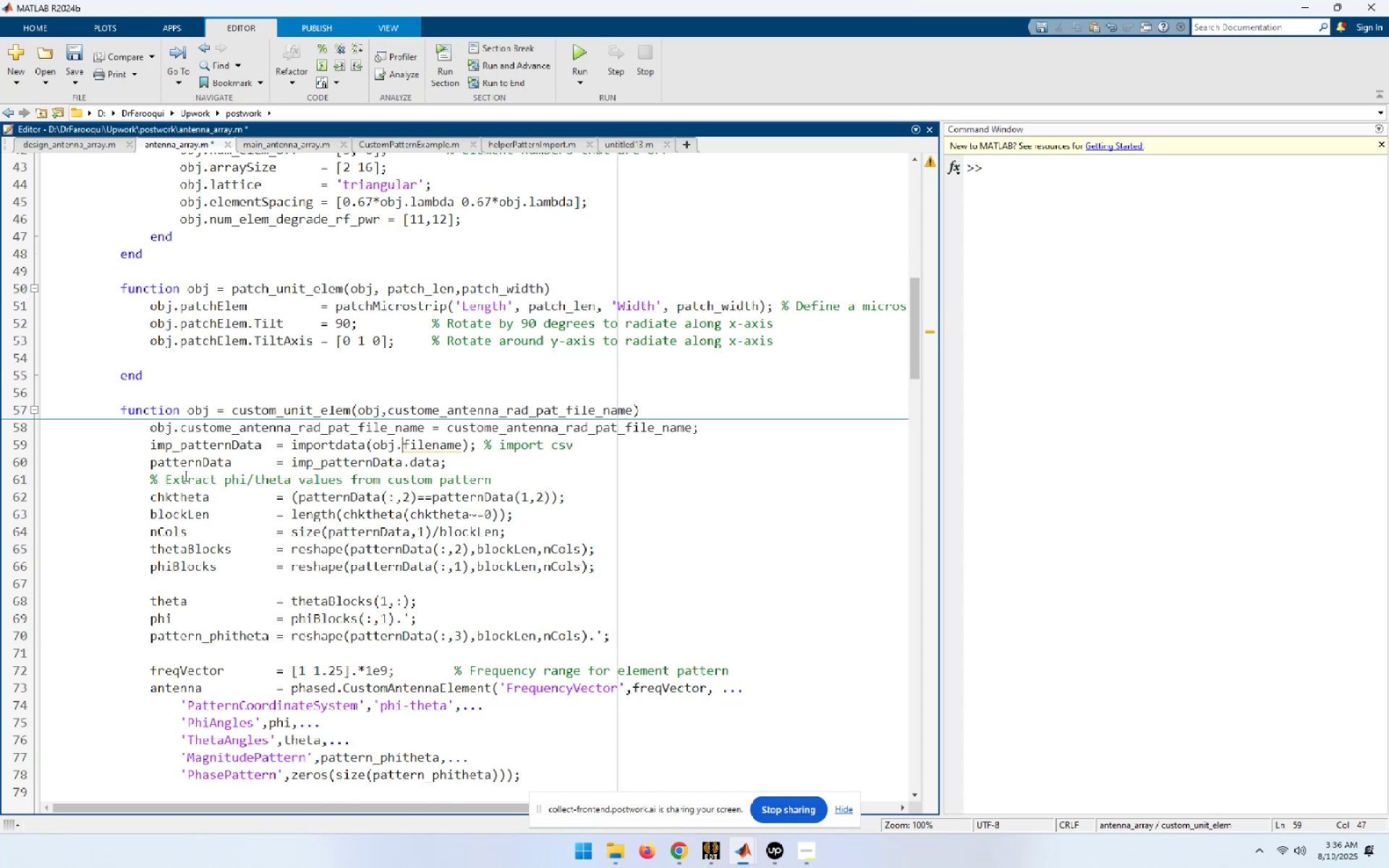 
double_click([187, 442])
 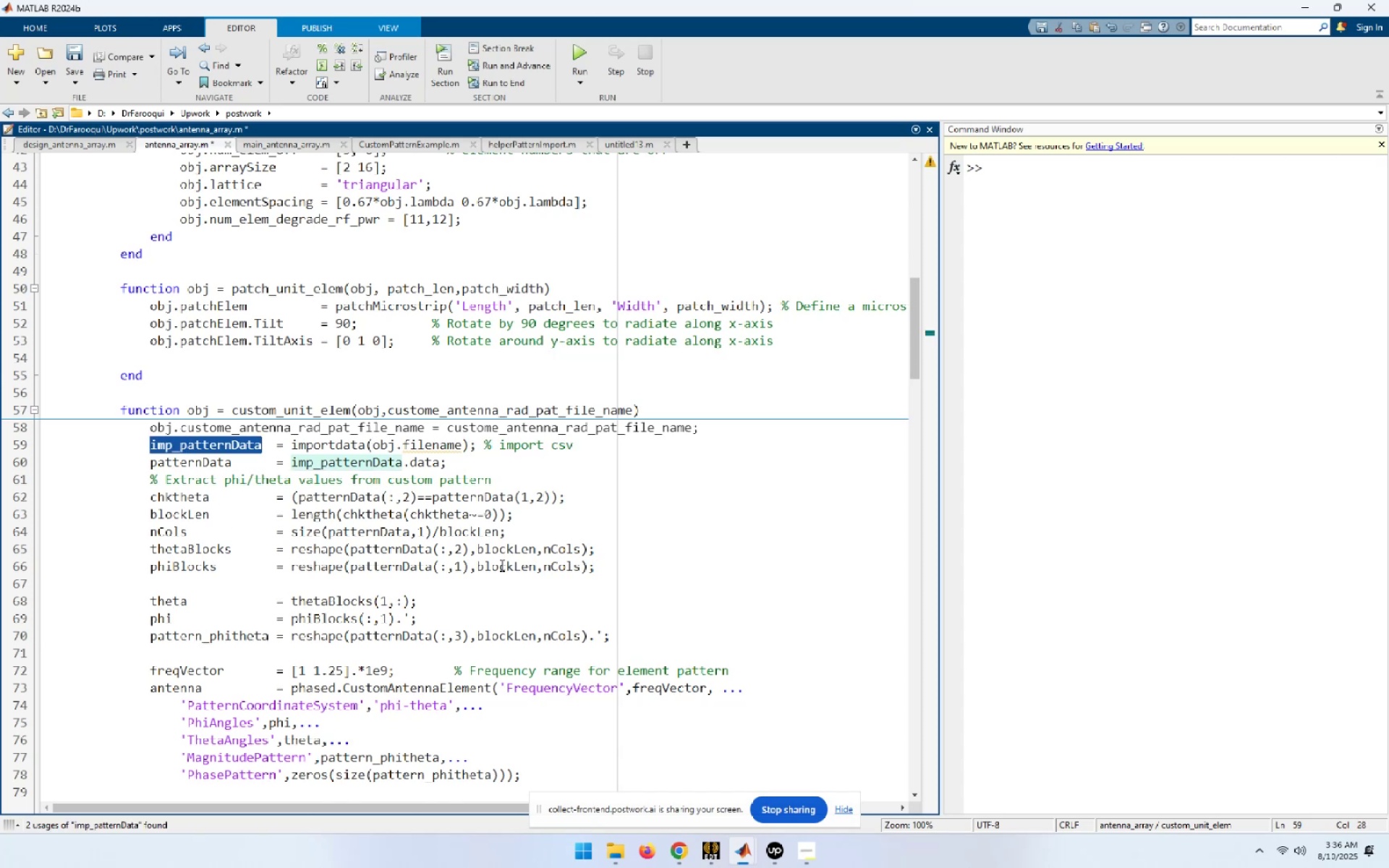 
wait(5.1)
 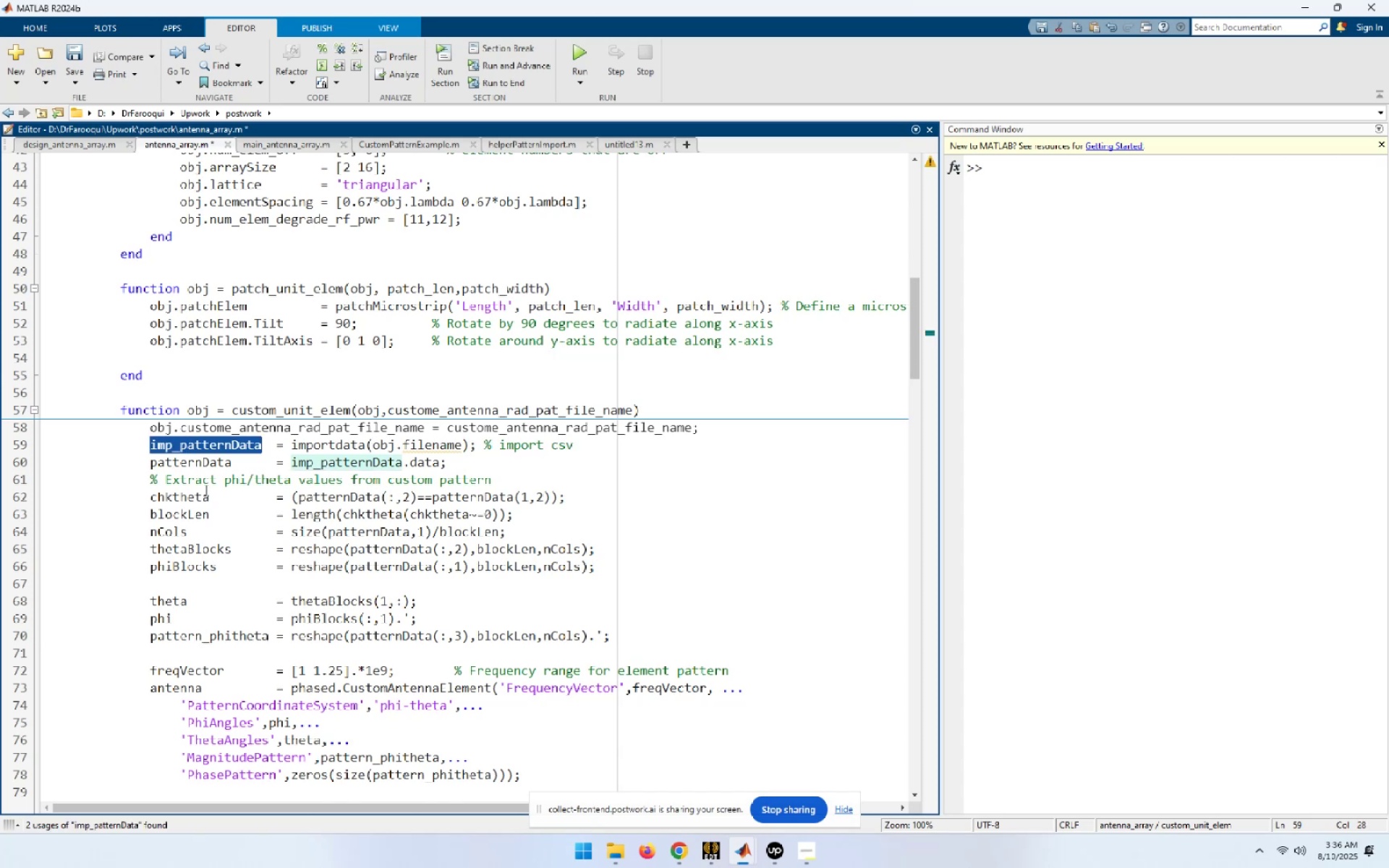 
left_click([230, 575])
 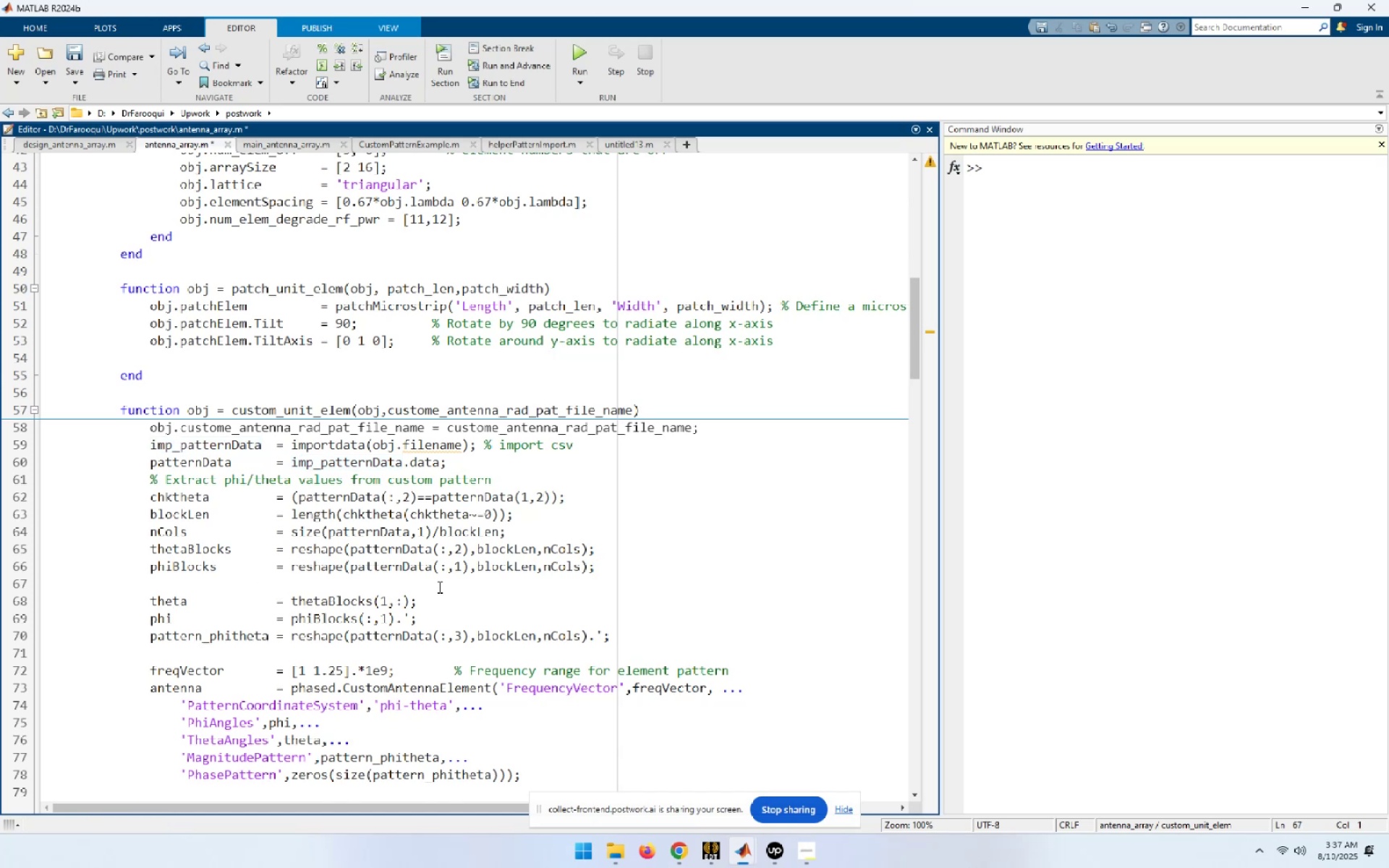 
key(ArrowUp)
 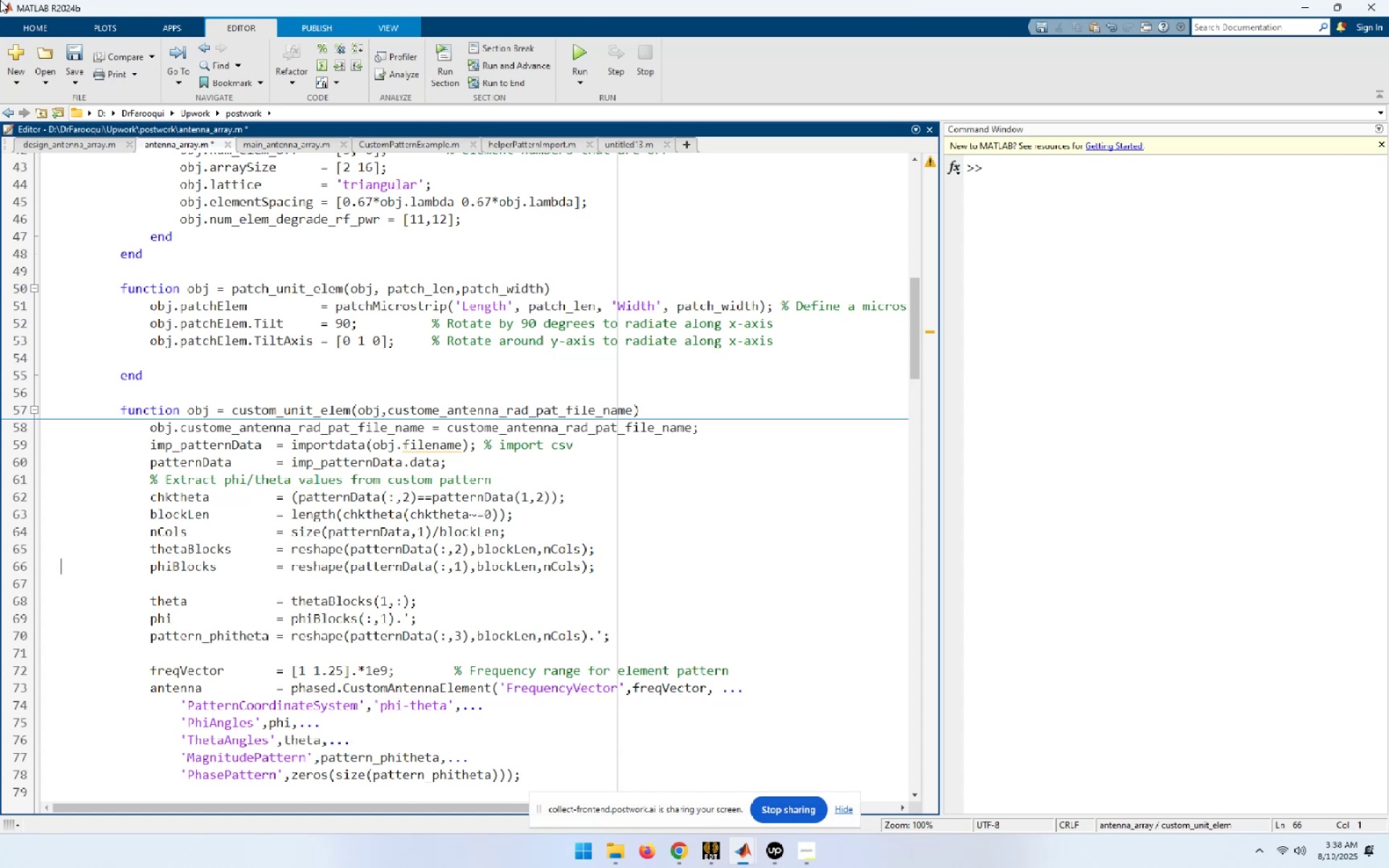 
wait(78.41)
 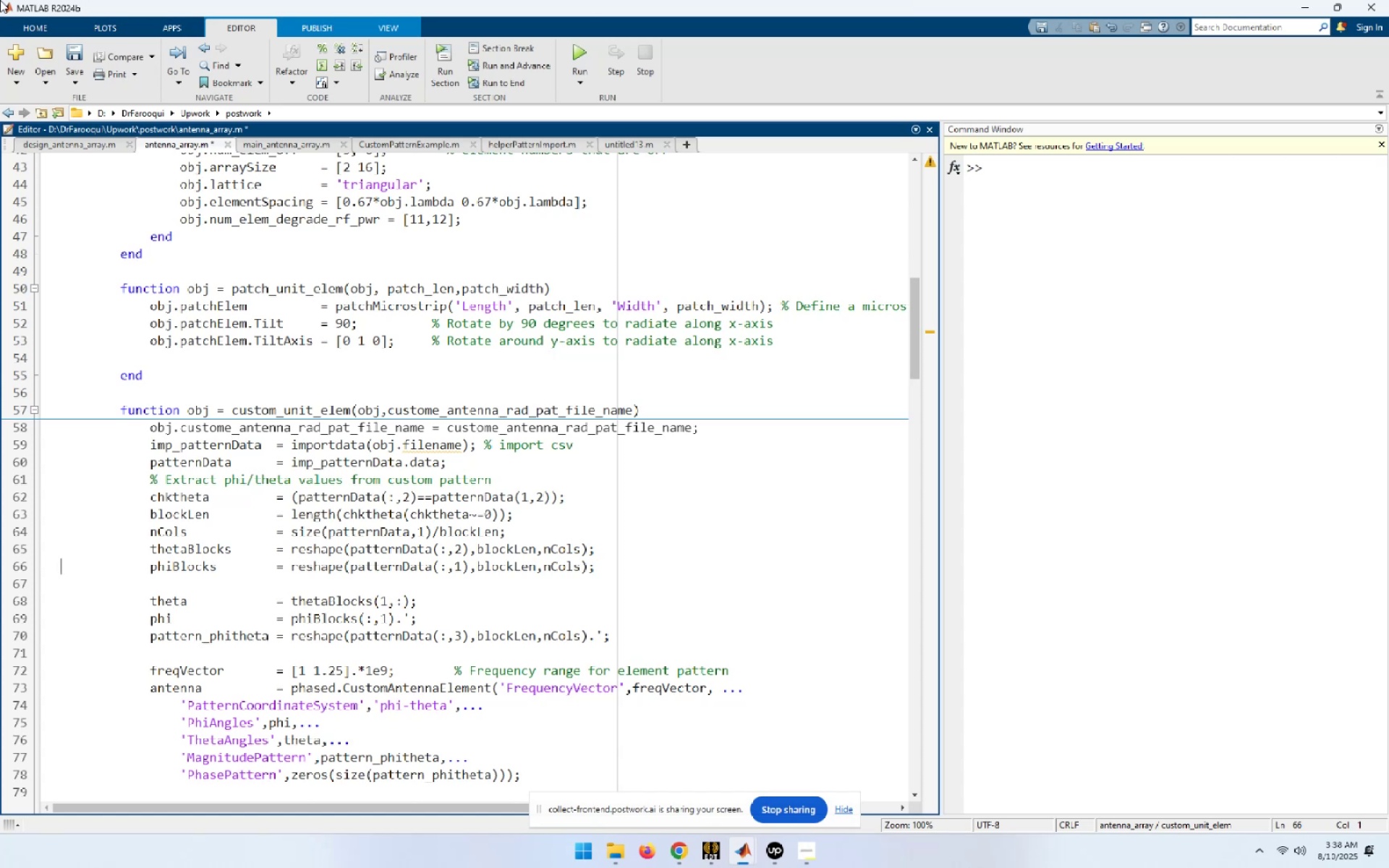 
left_click([532, 484])
 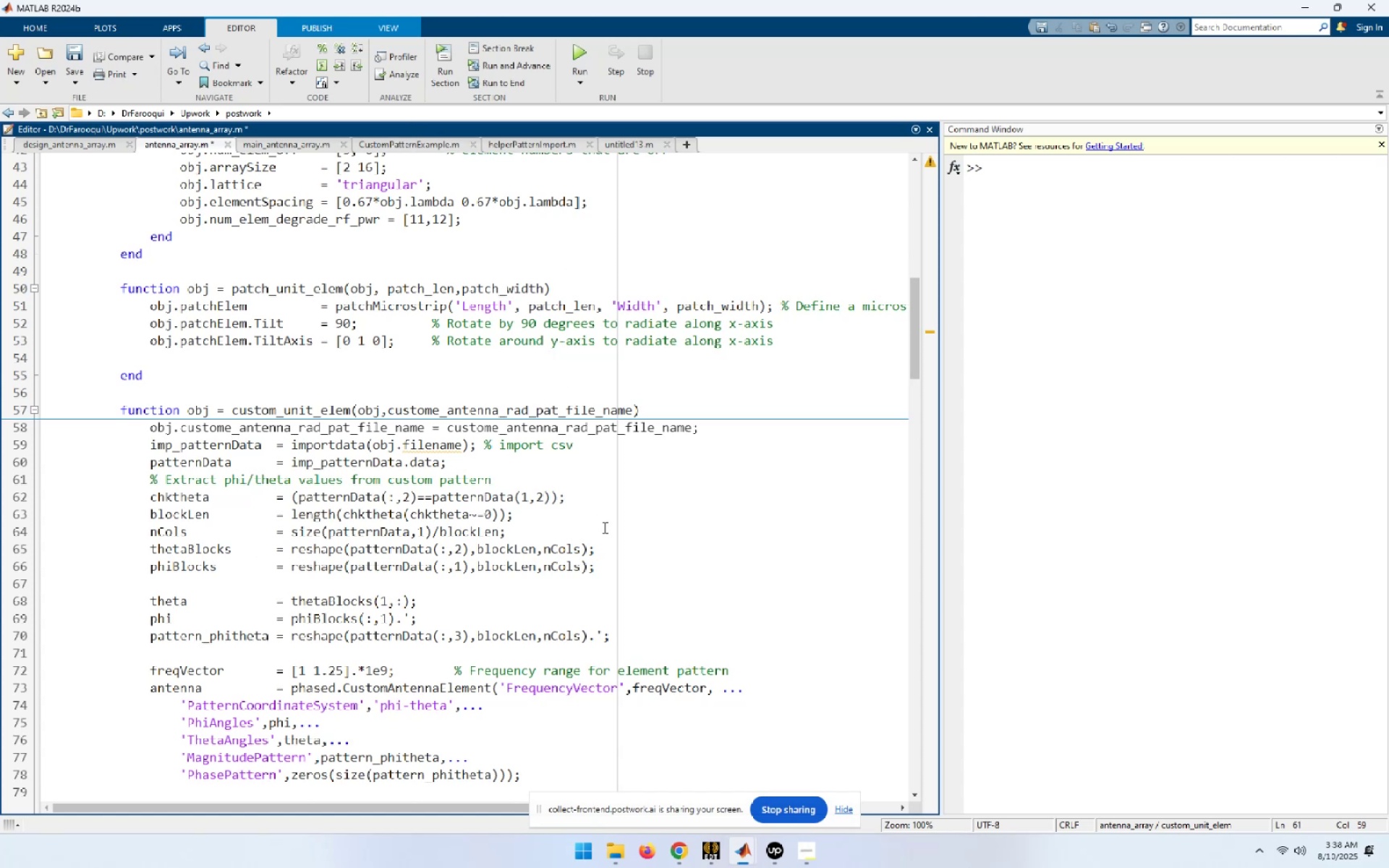 
key(ArrowDown)
 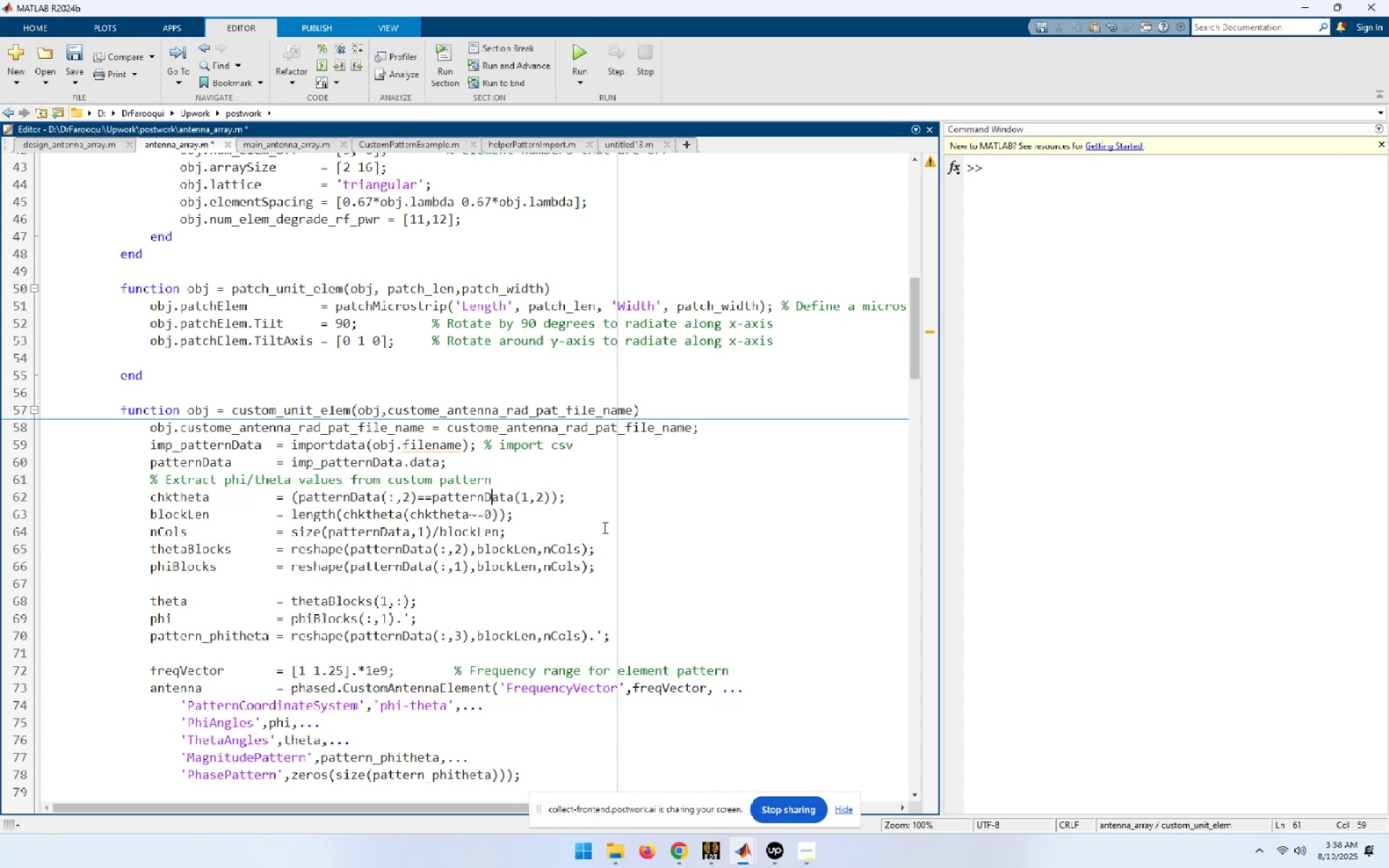 
key(ArrowDown)
 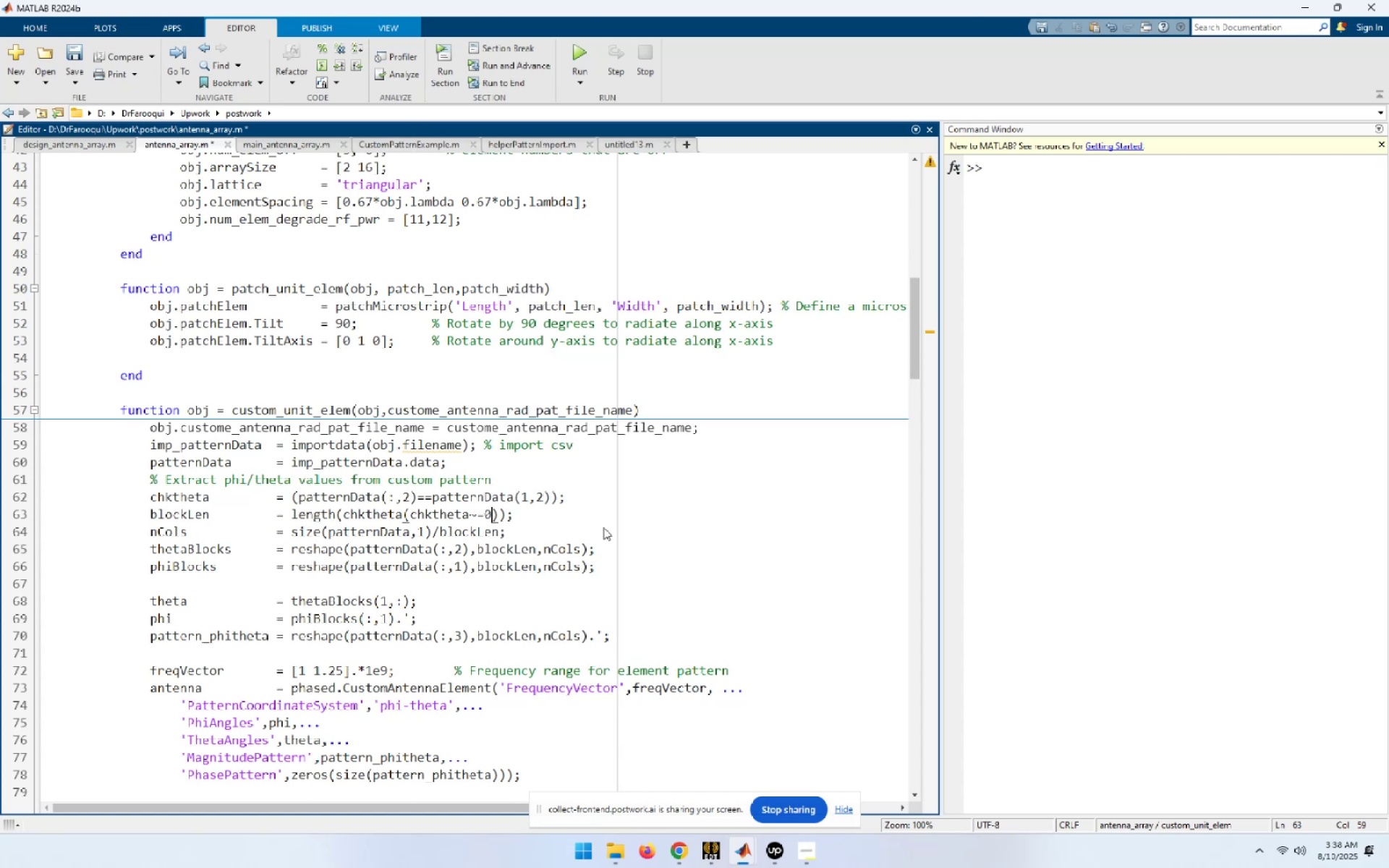 
key(ArrowUp)
 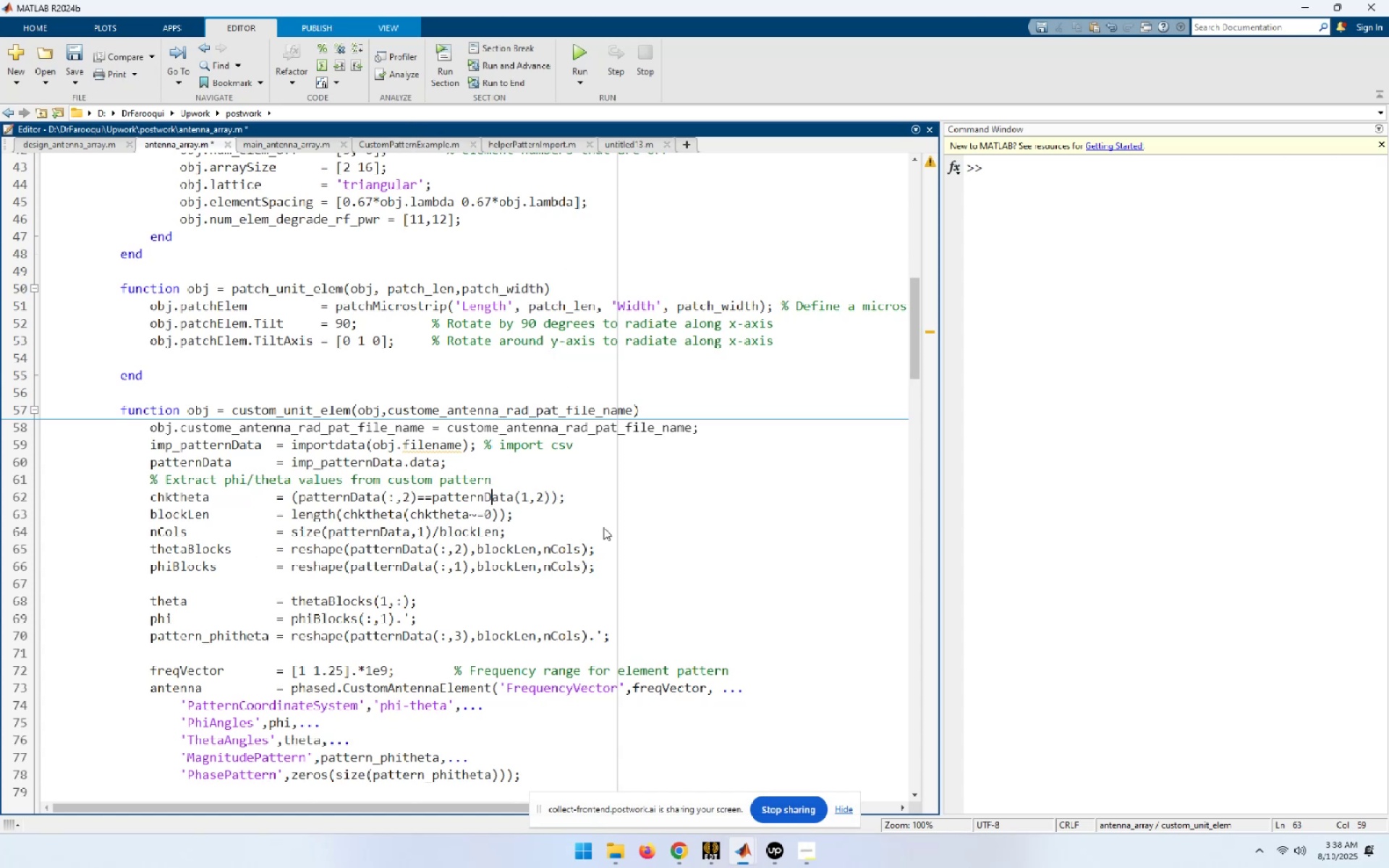 
key(ArrowUp)
 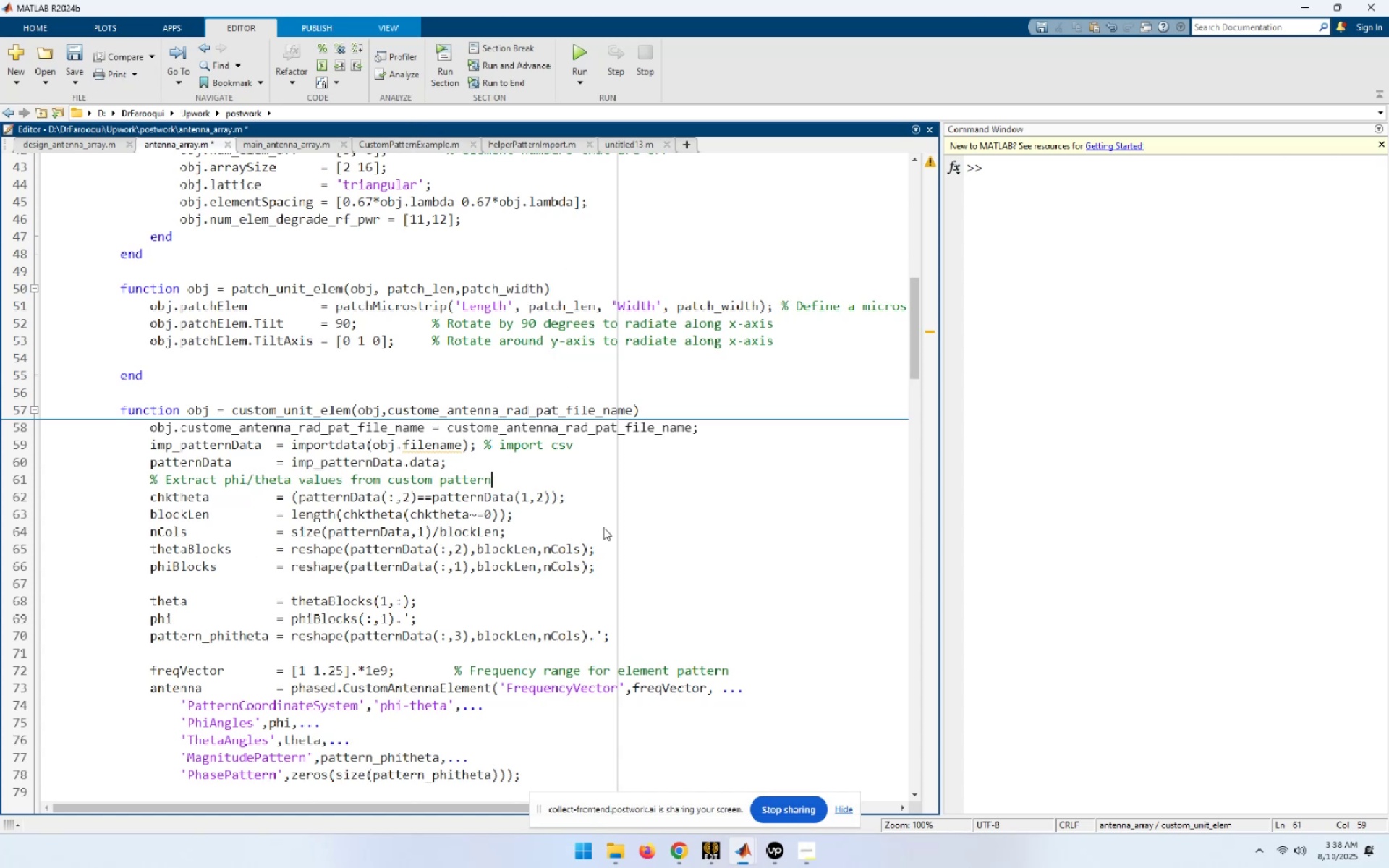 
key(ArrowDown)
 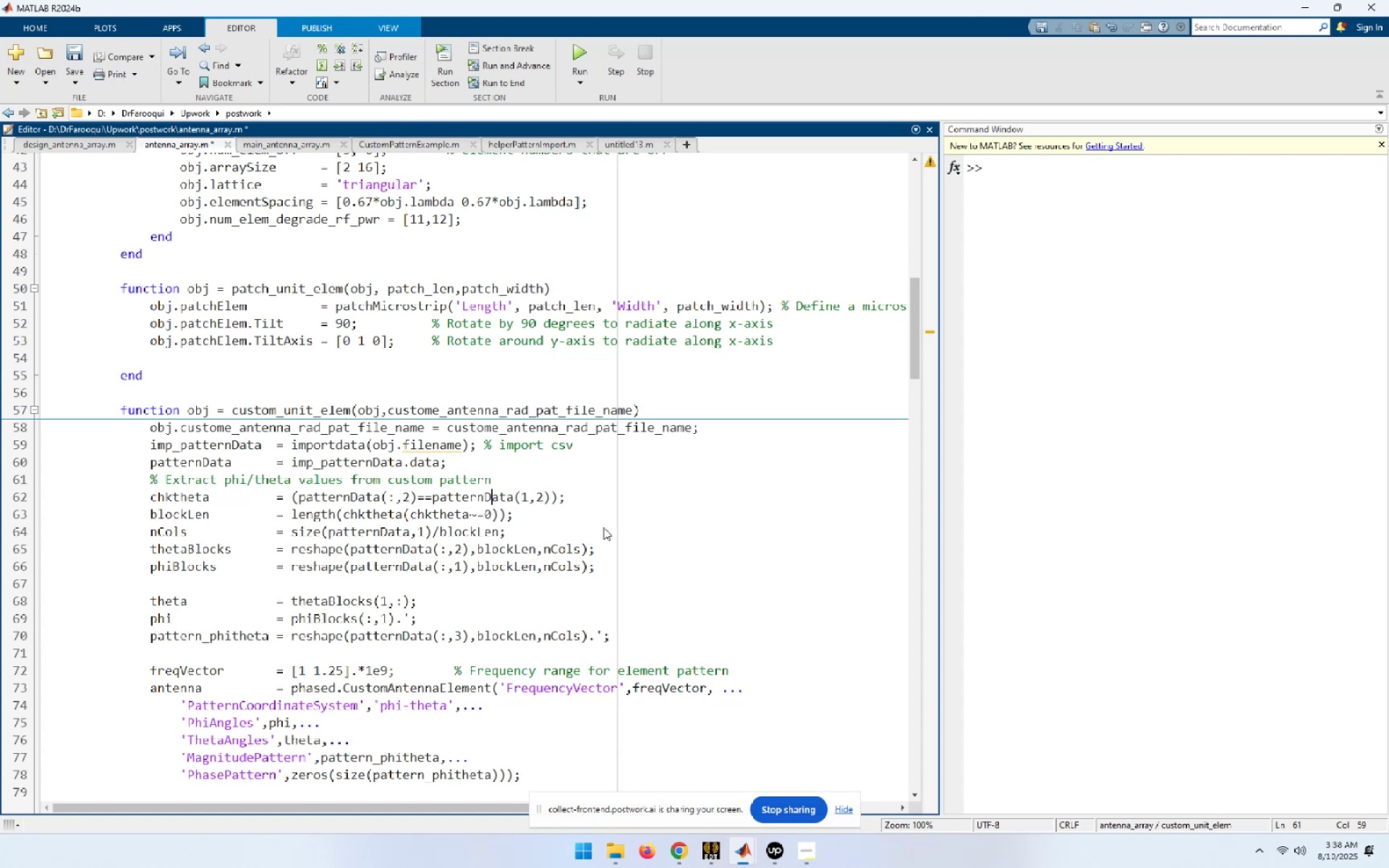 
key(ArrowDown)
 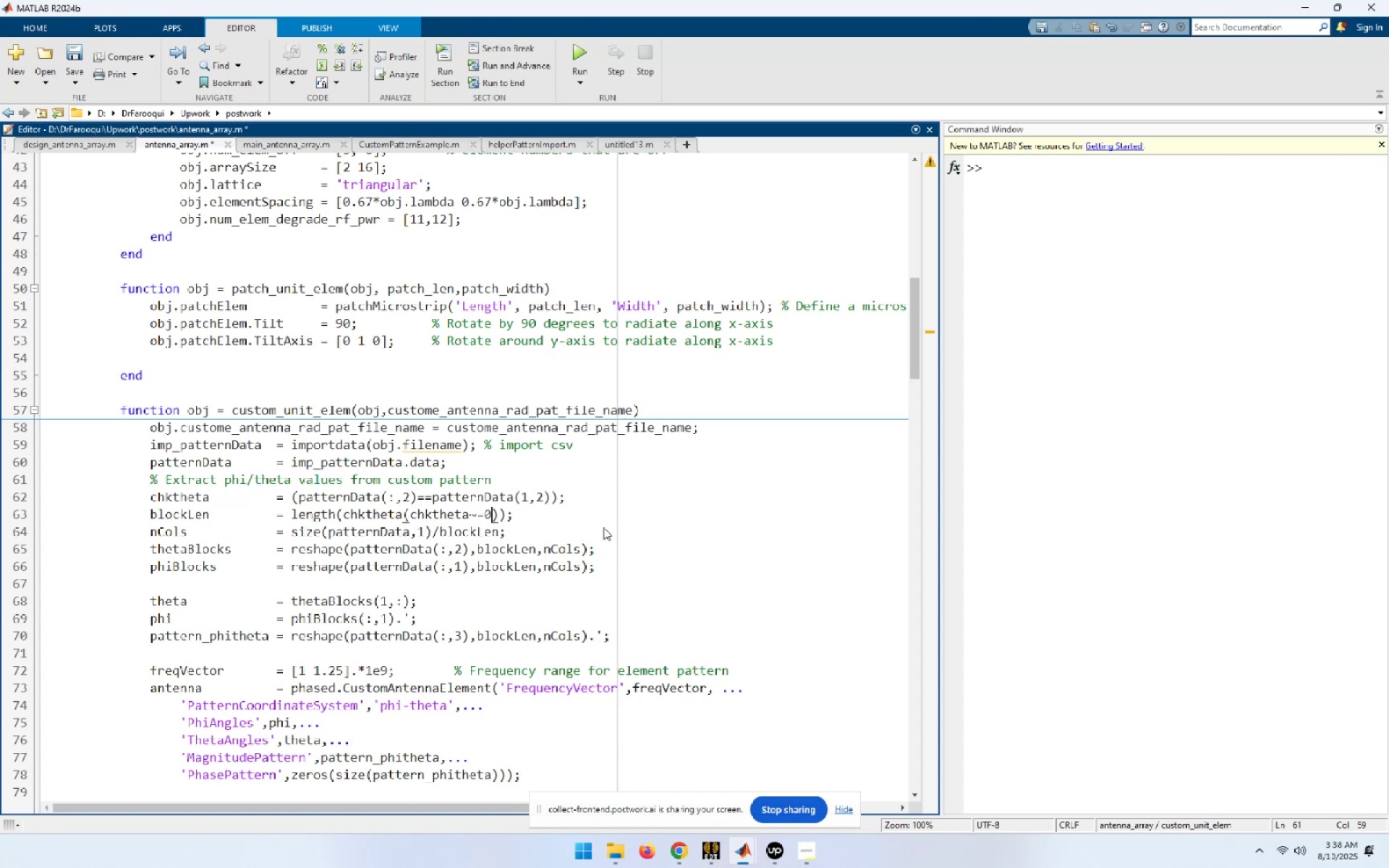 
key(ArrowDown)
 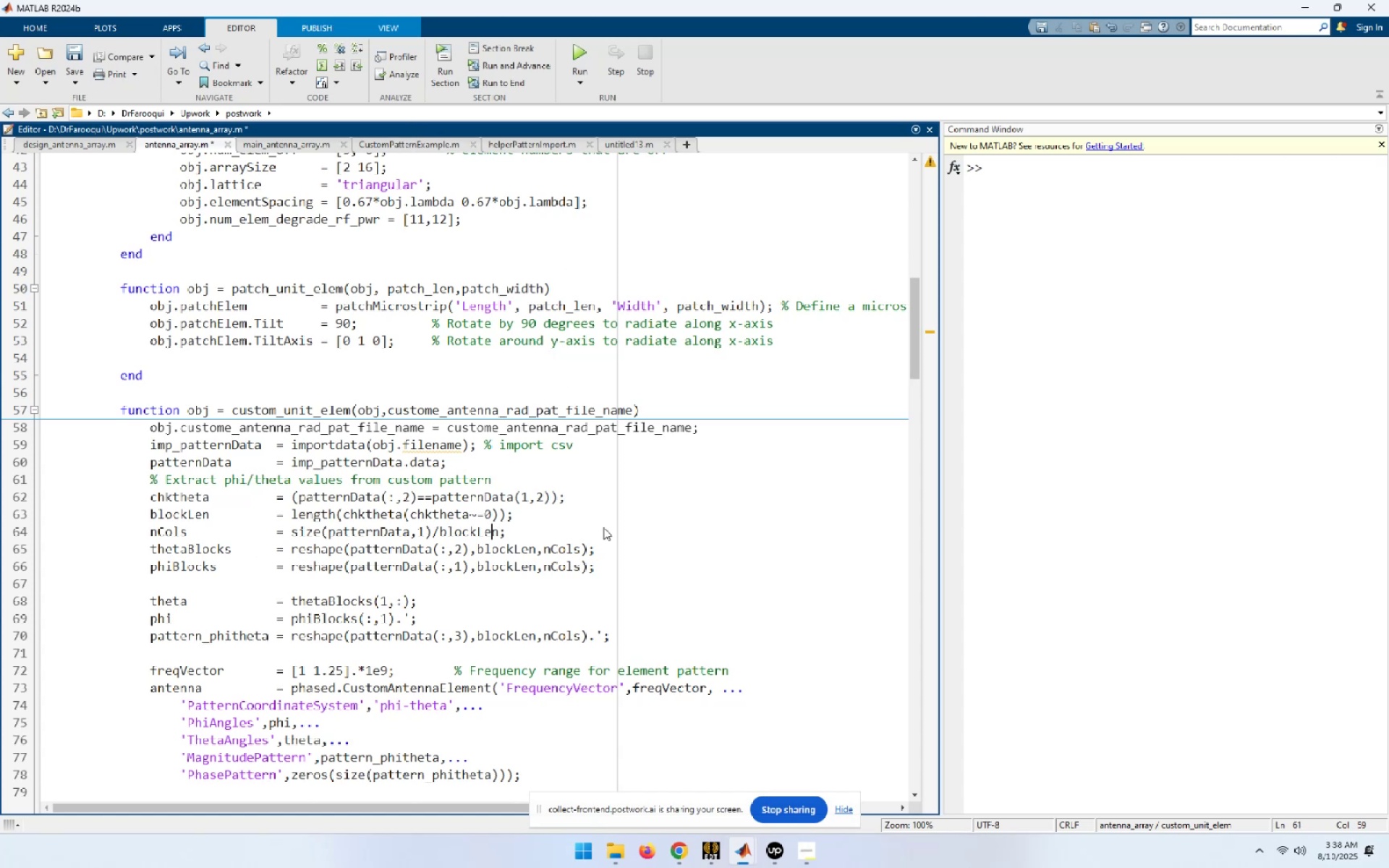 
key(ArrowDown)
 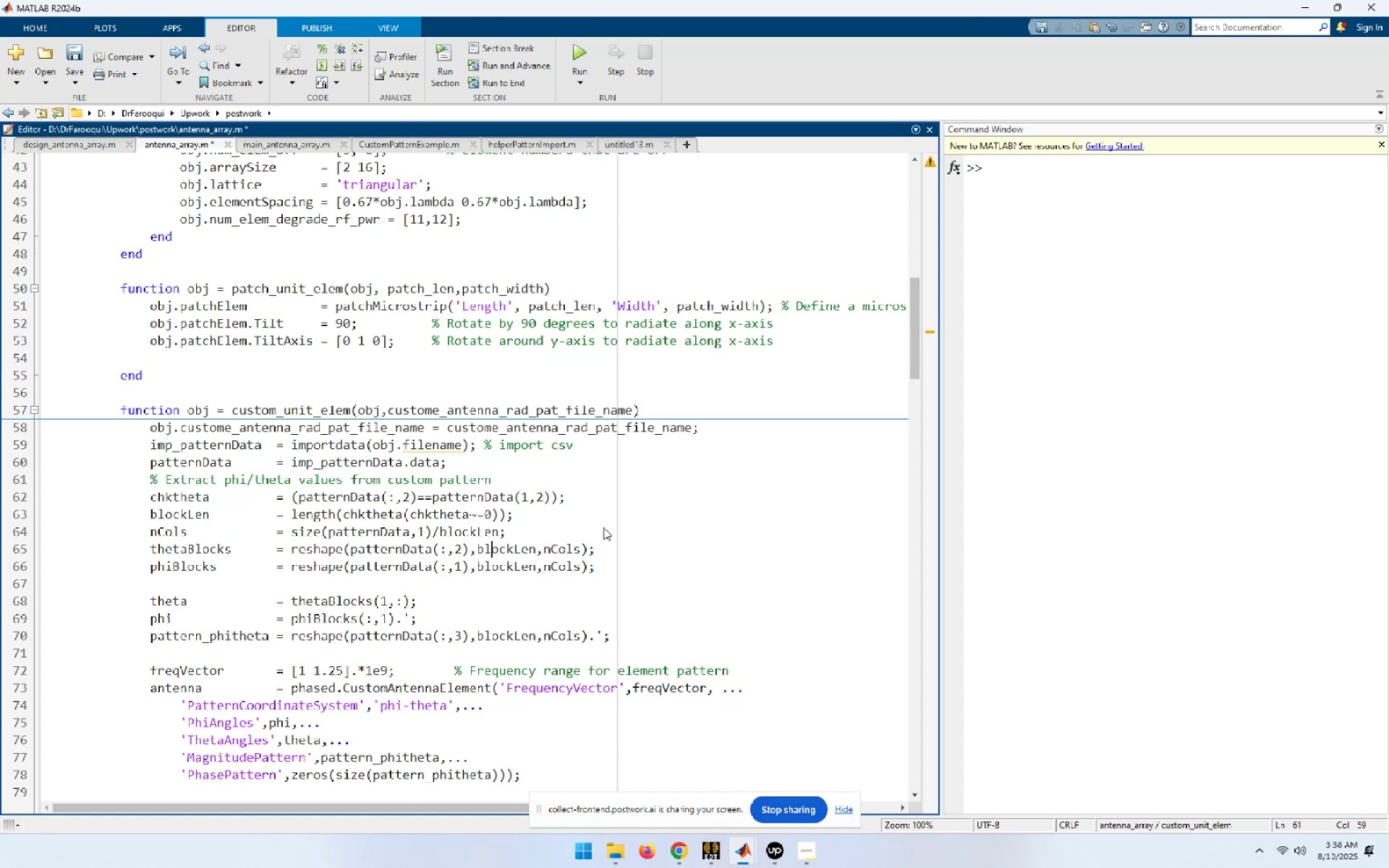 
key(ArrowDown)
 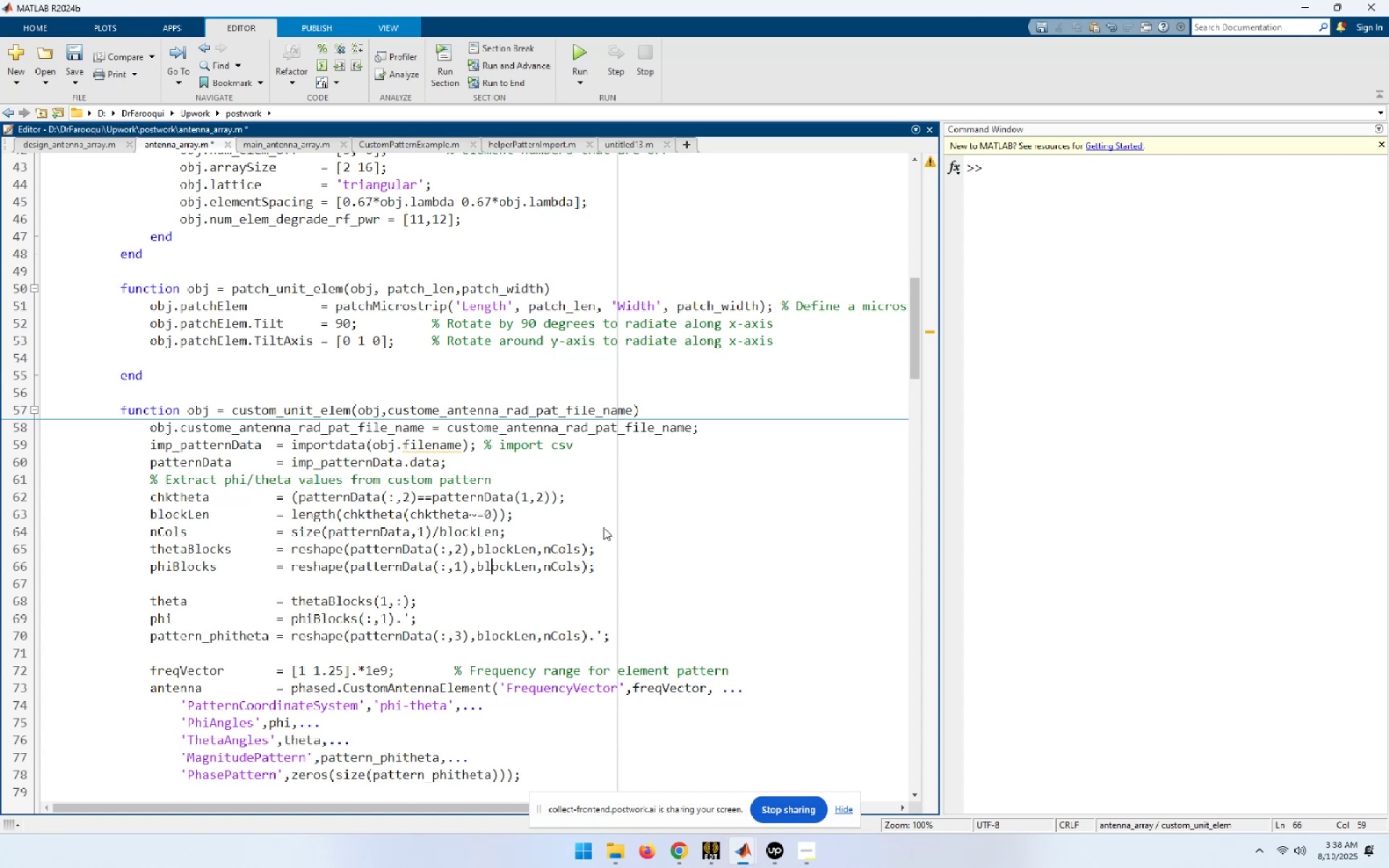 
key(ArrowDown)
 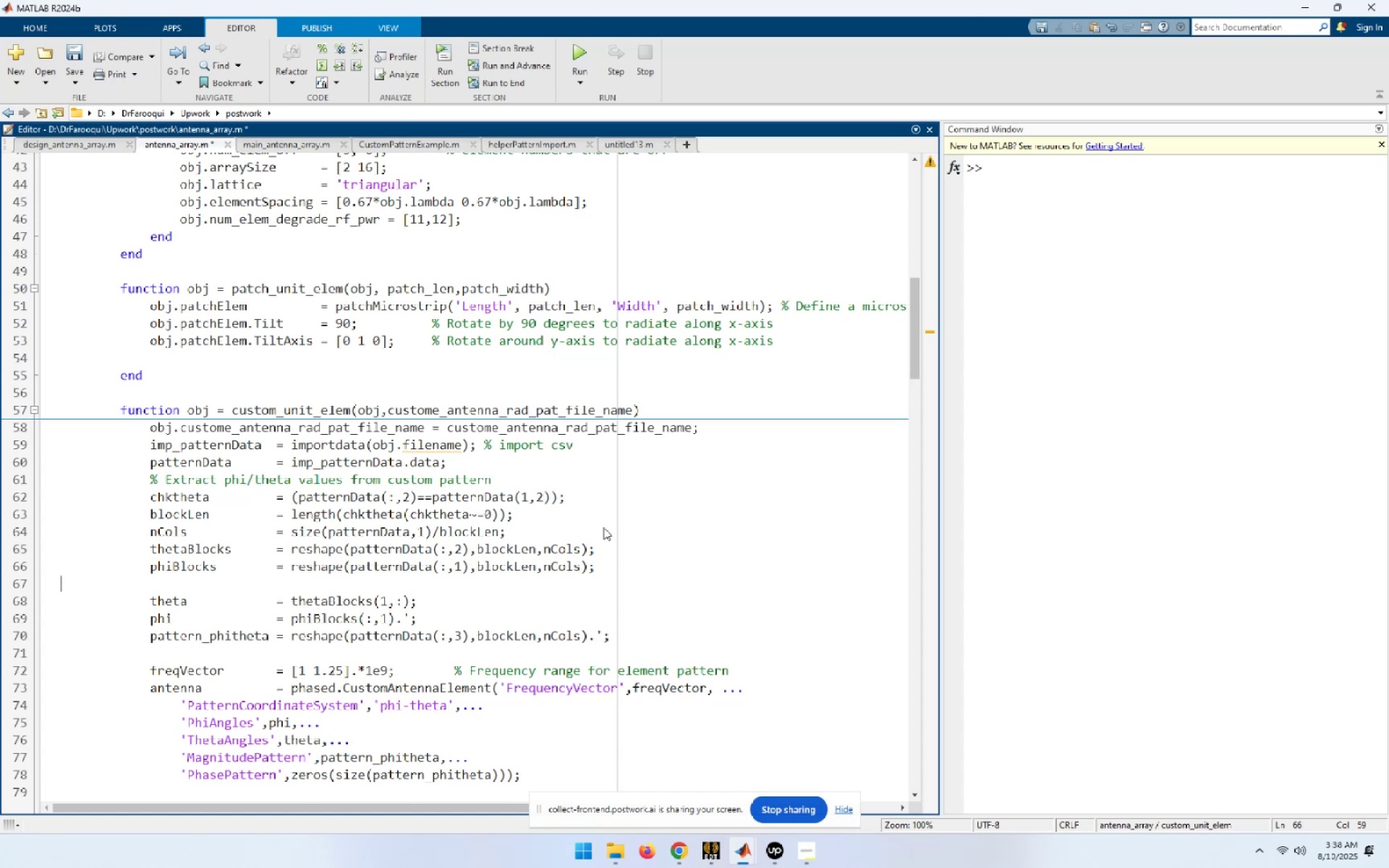 
key(ArrowDown)
 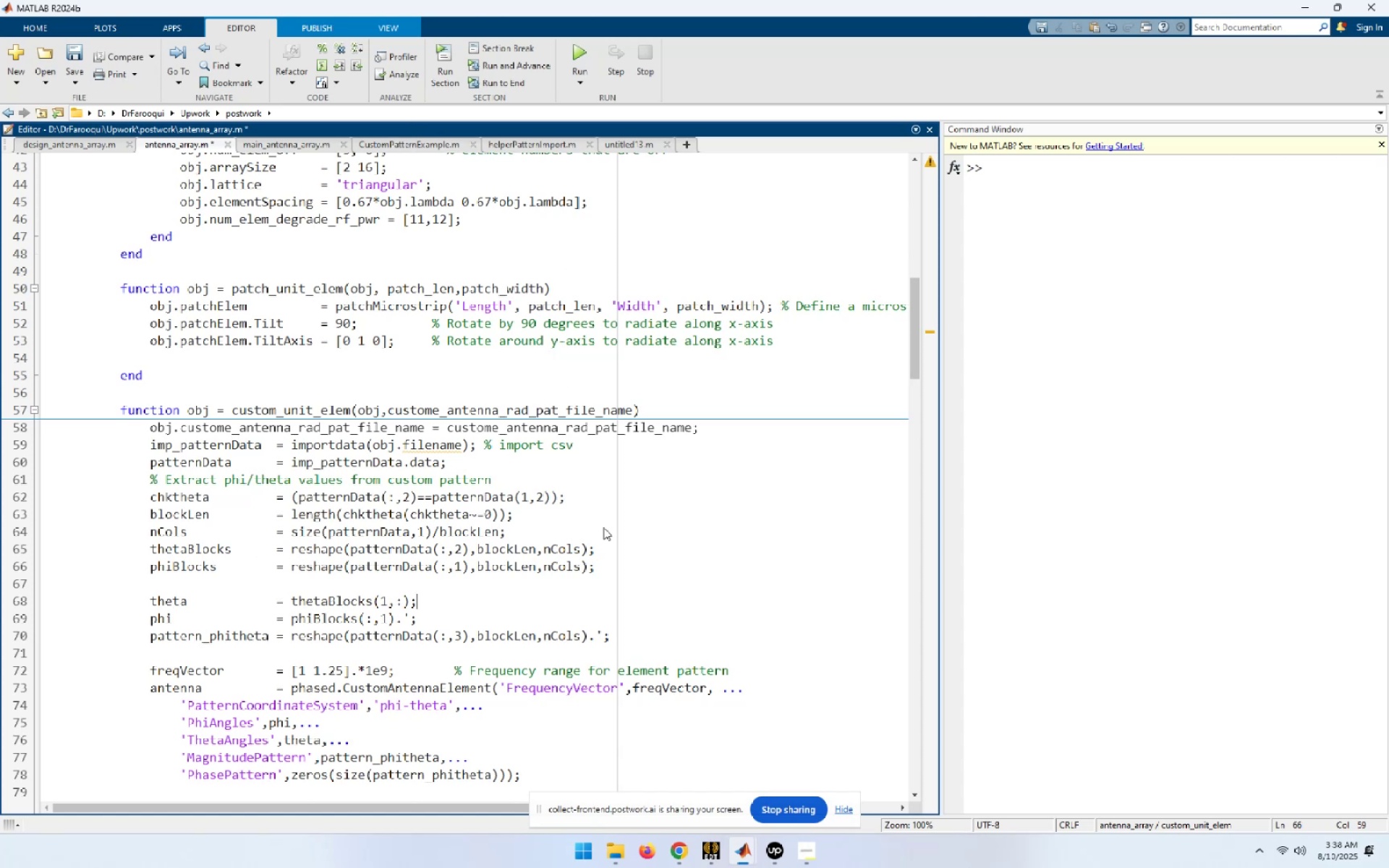 
key(ArrowDown)
 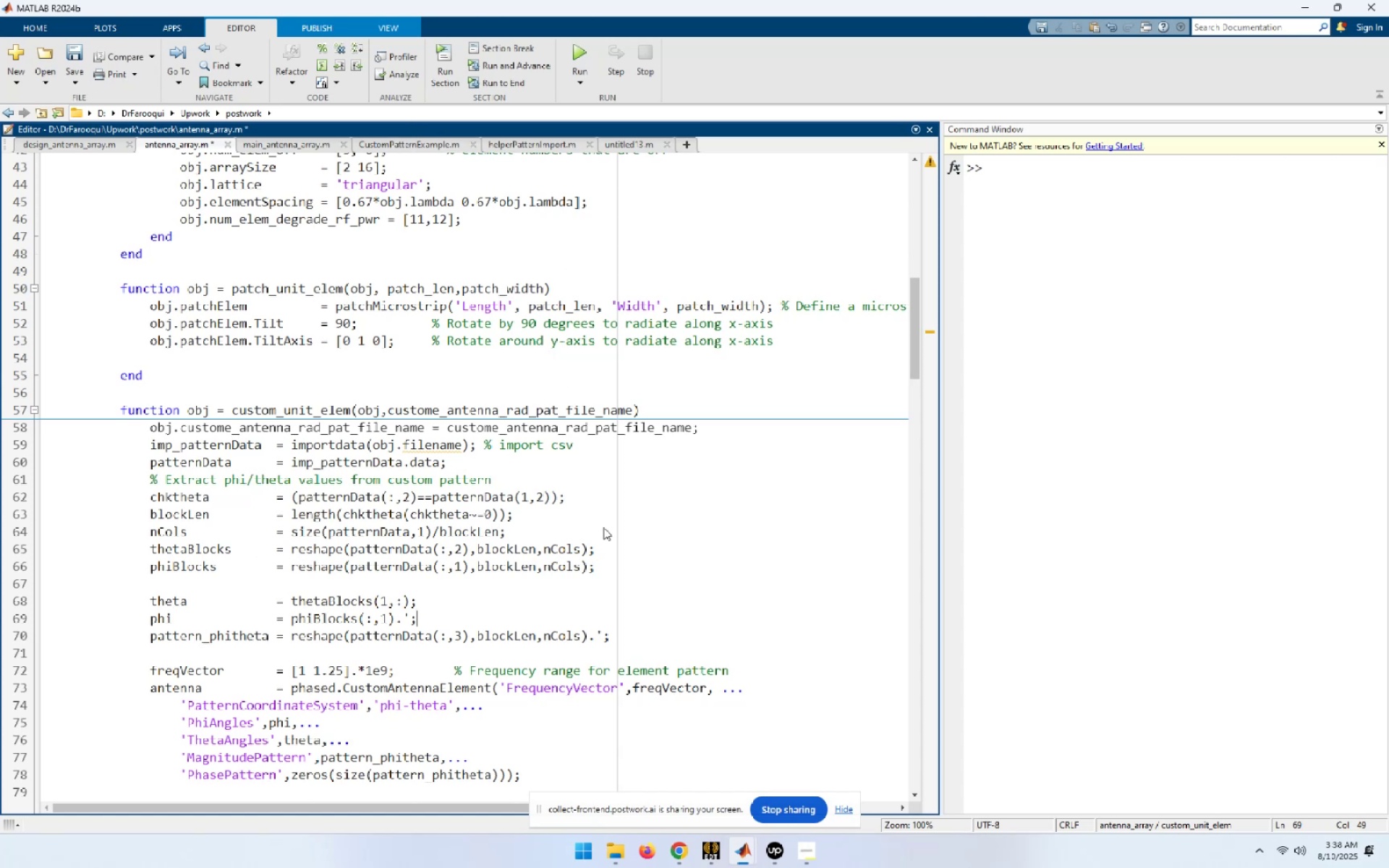 
key(ArrowDown)
 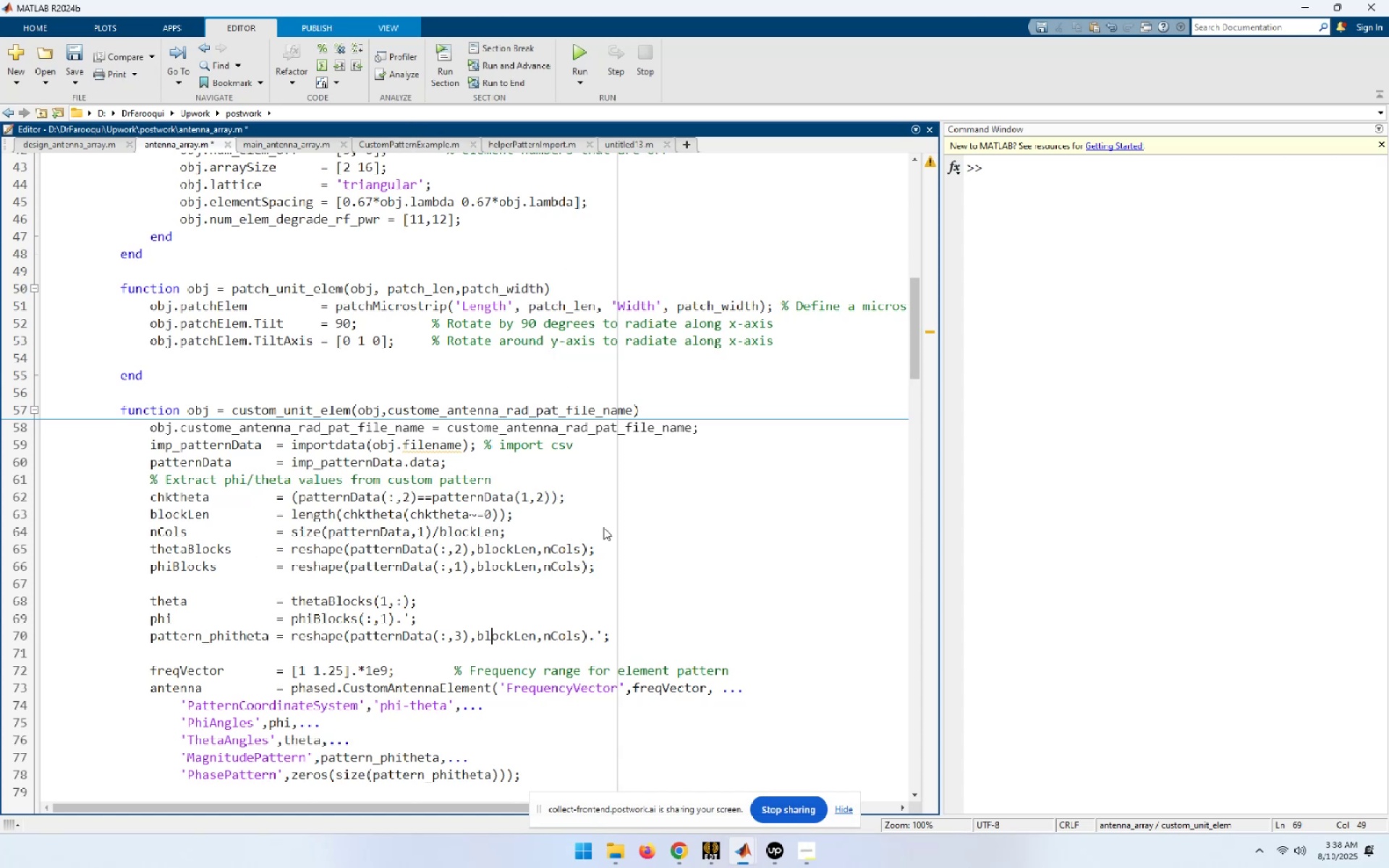 
key(ArrowDown)
 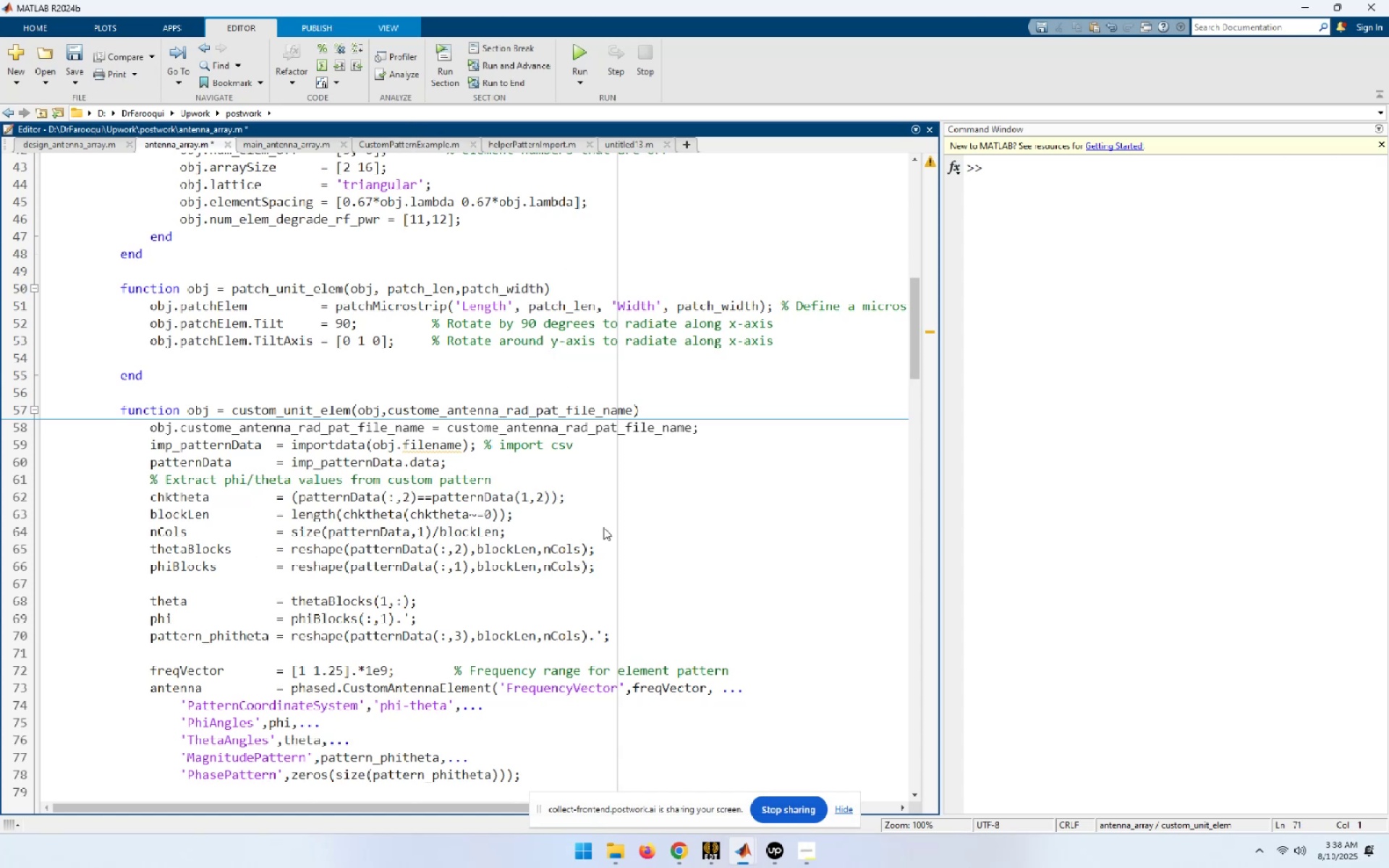 
key(ArrowDown)
 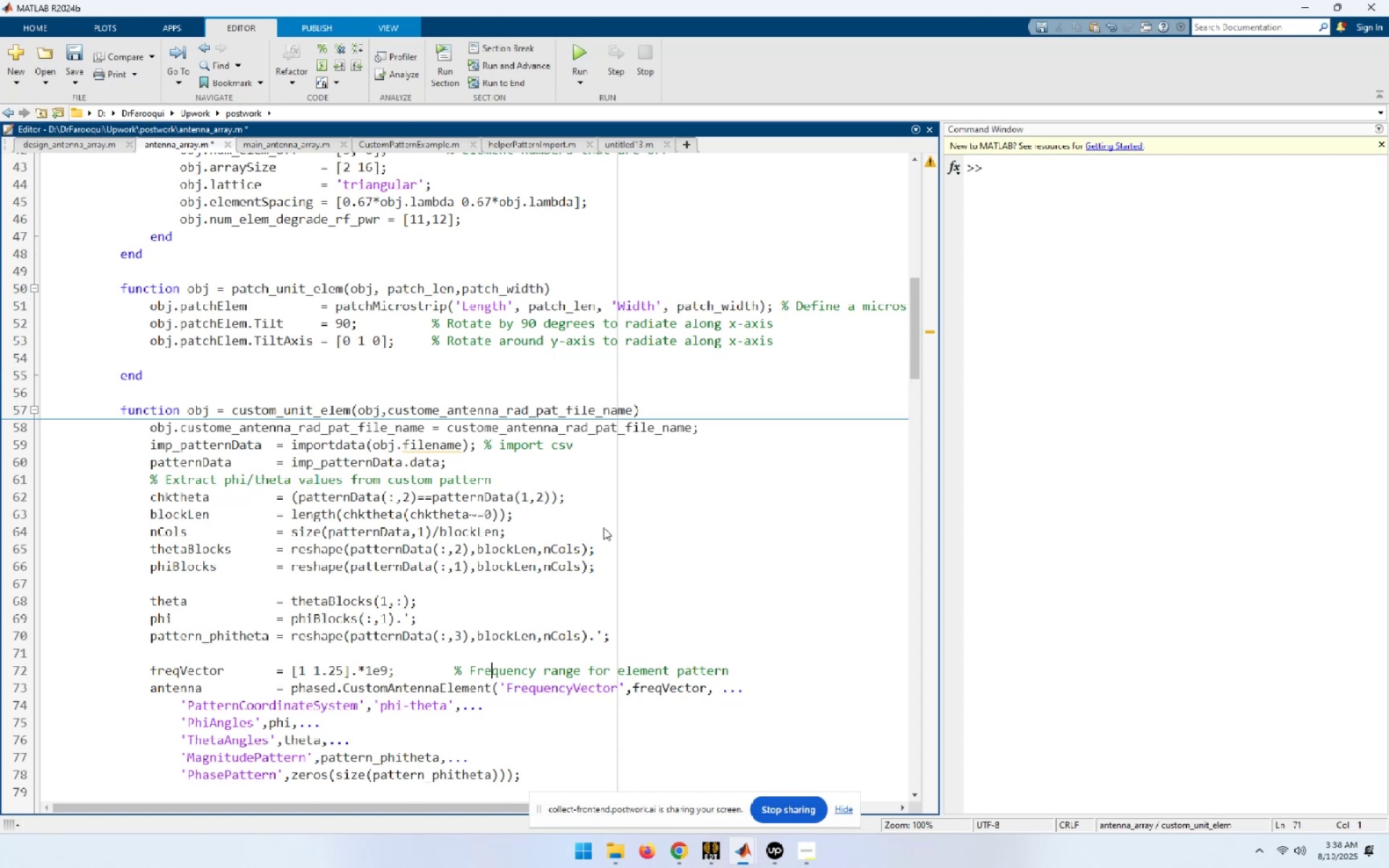 
key(ArrowDown)
 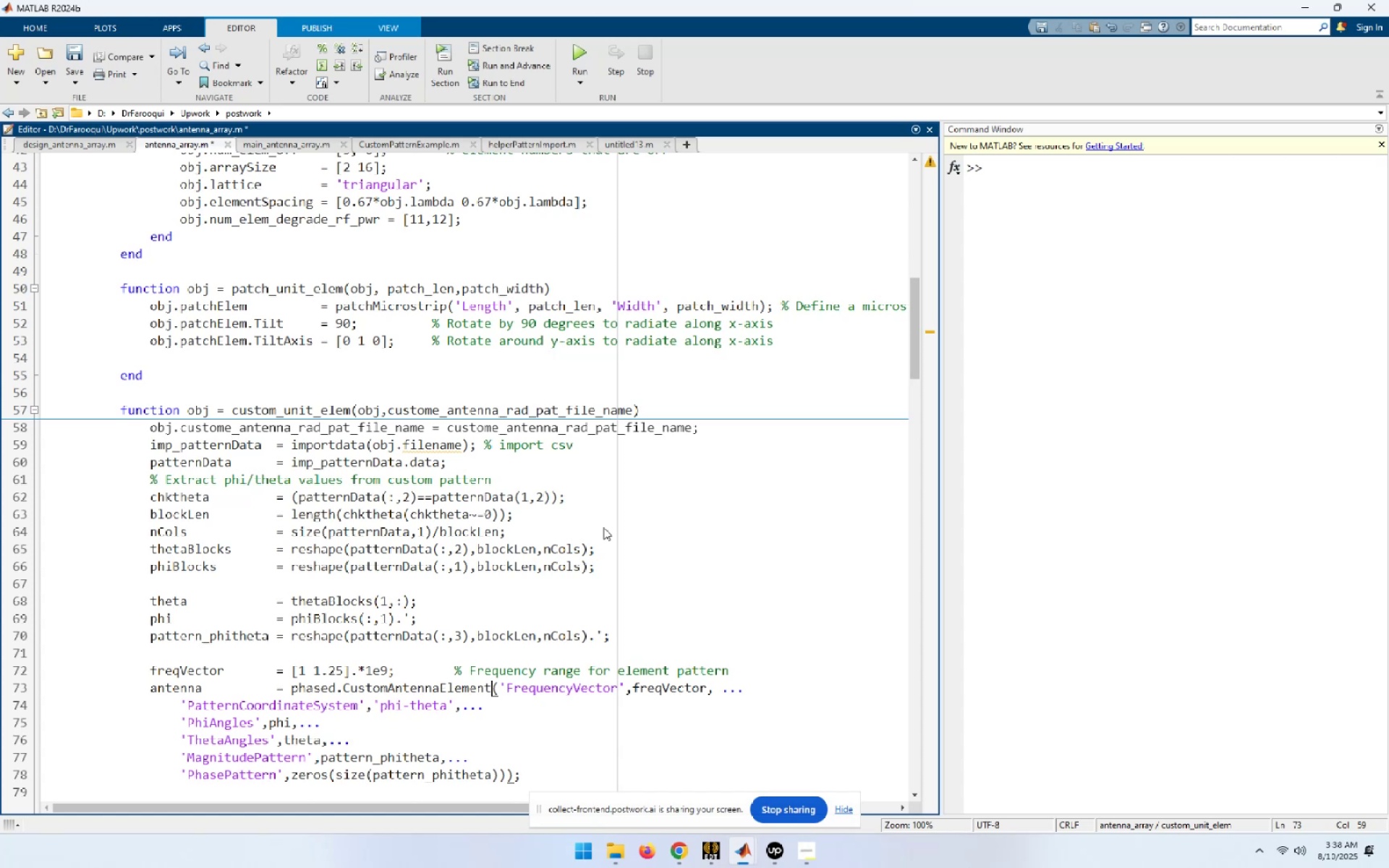 
key(ArrowUp)
 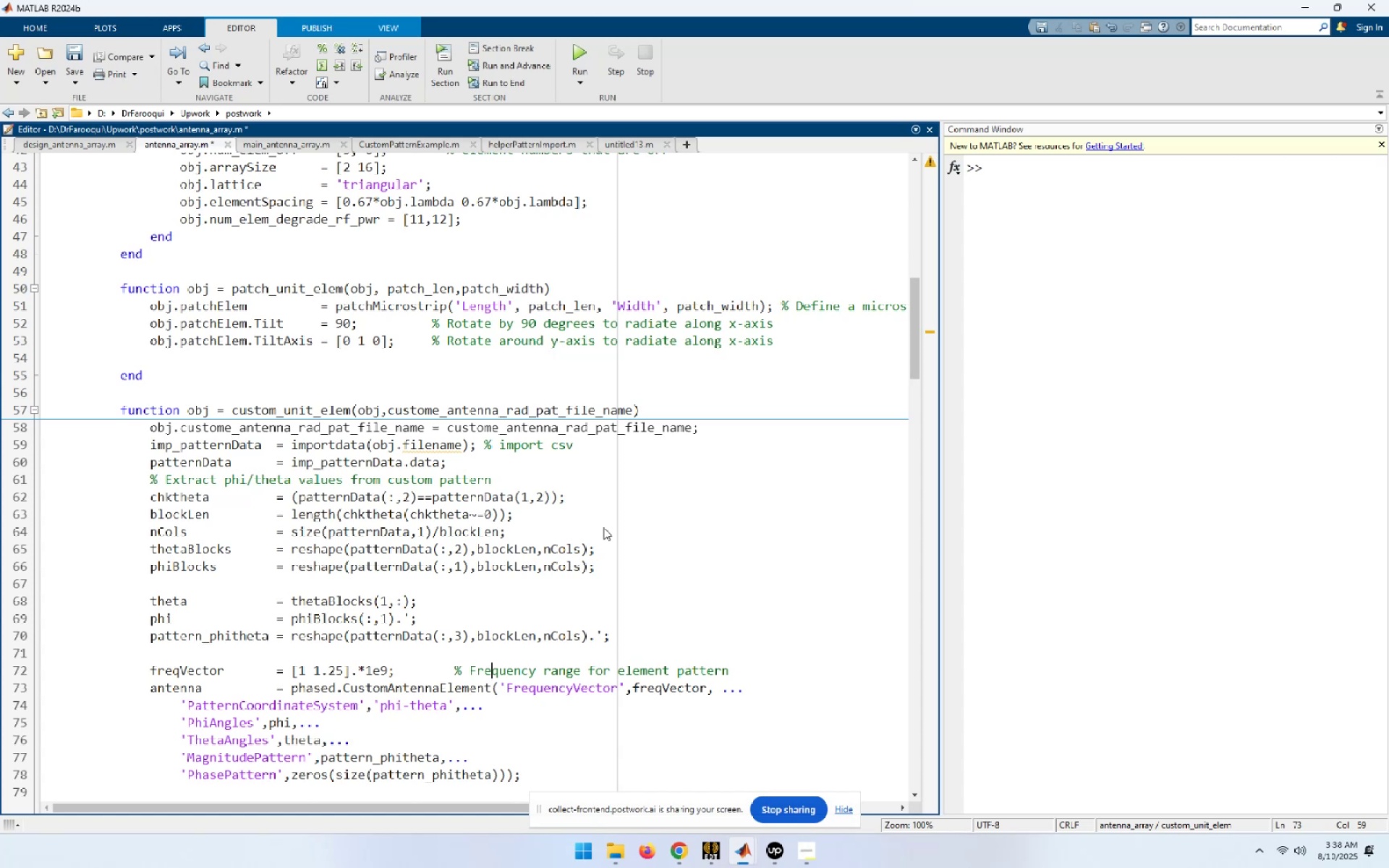 
key(ArrowUp)
 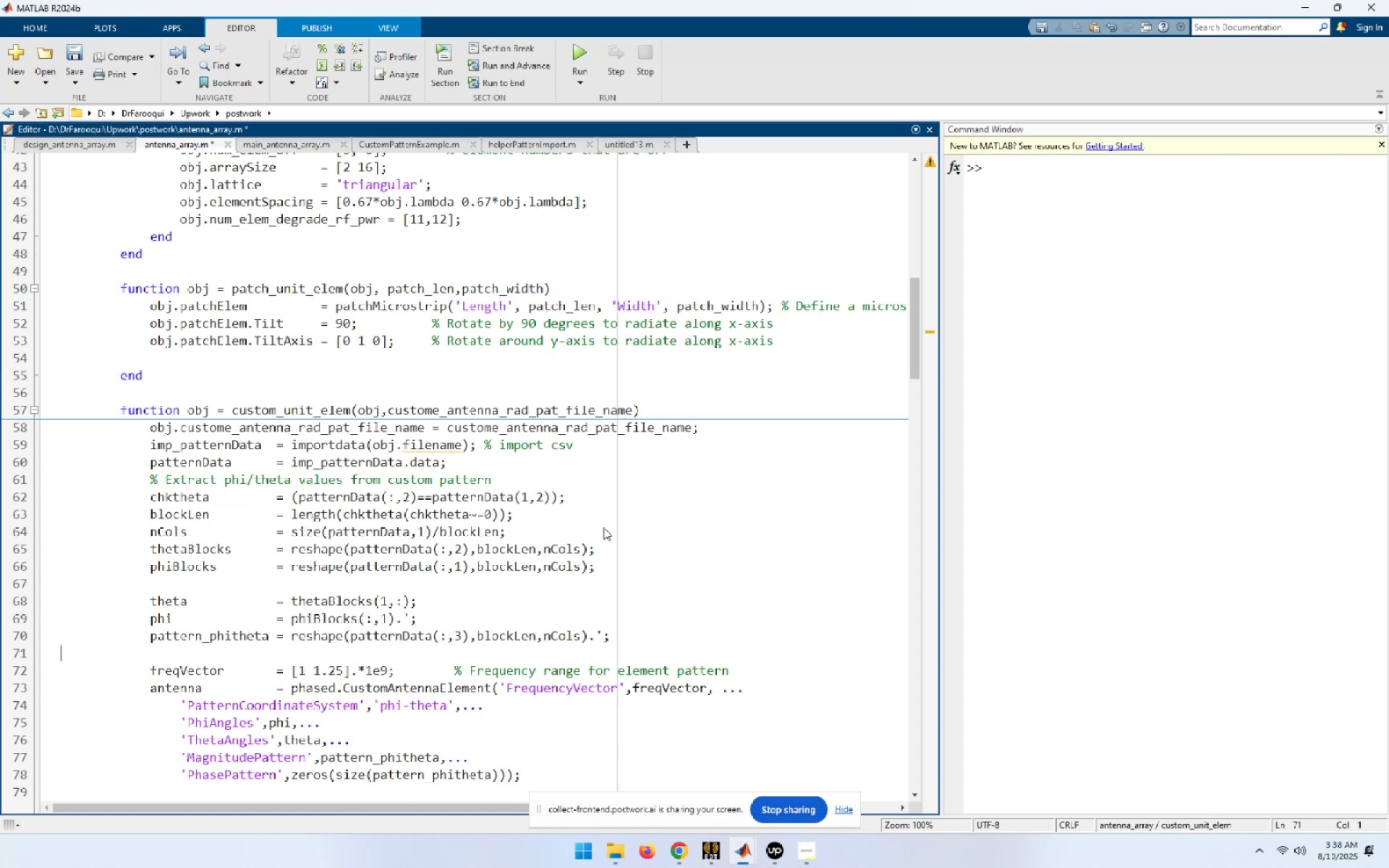 
key(ArrowDown)
 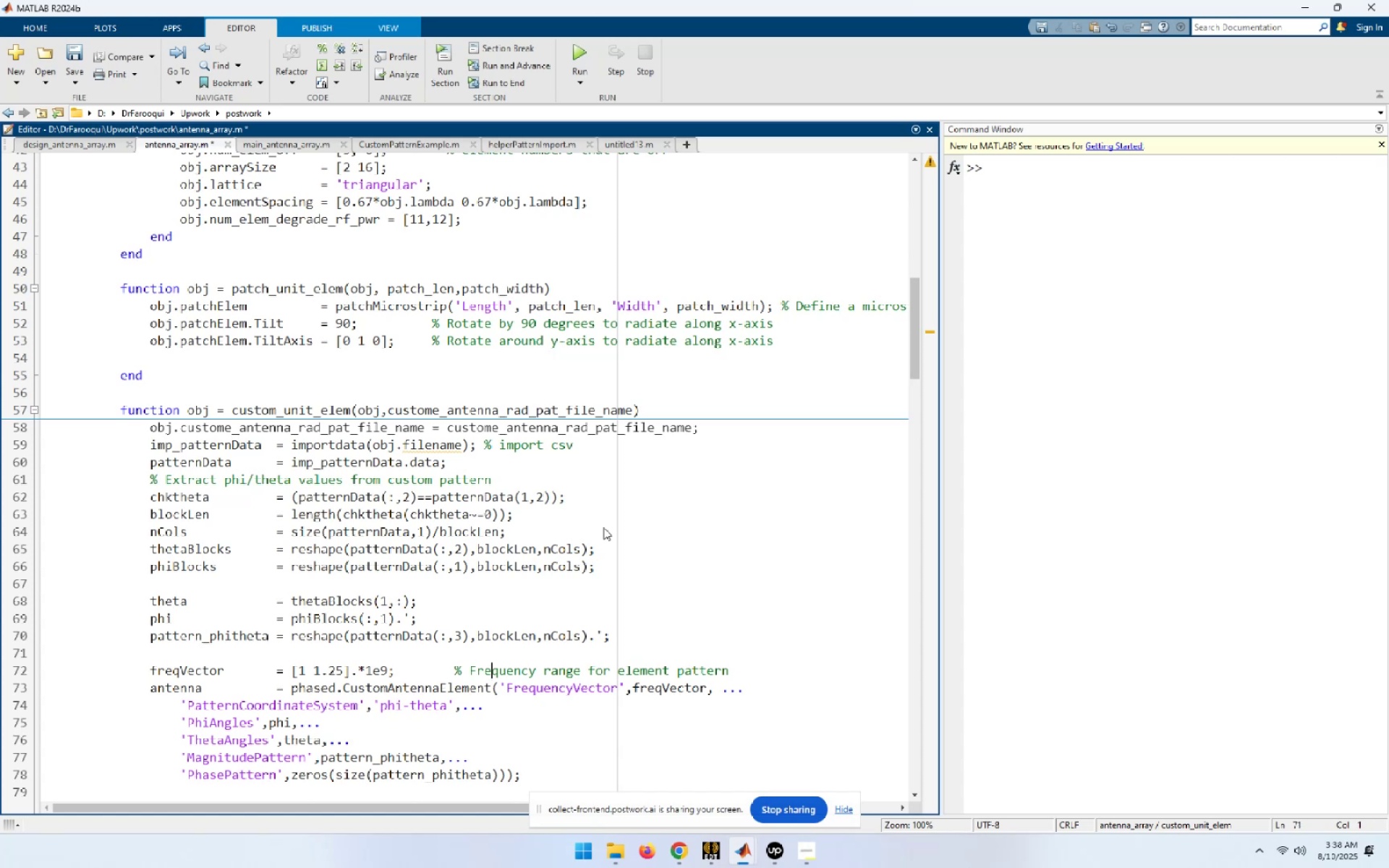 
key(ArrowDown)
 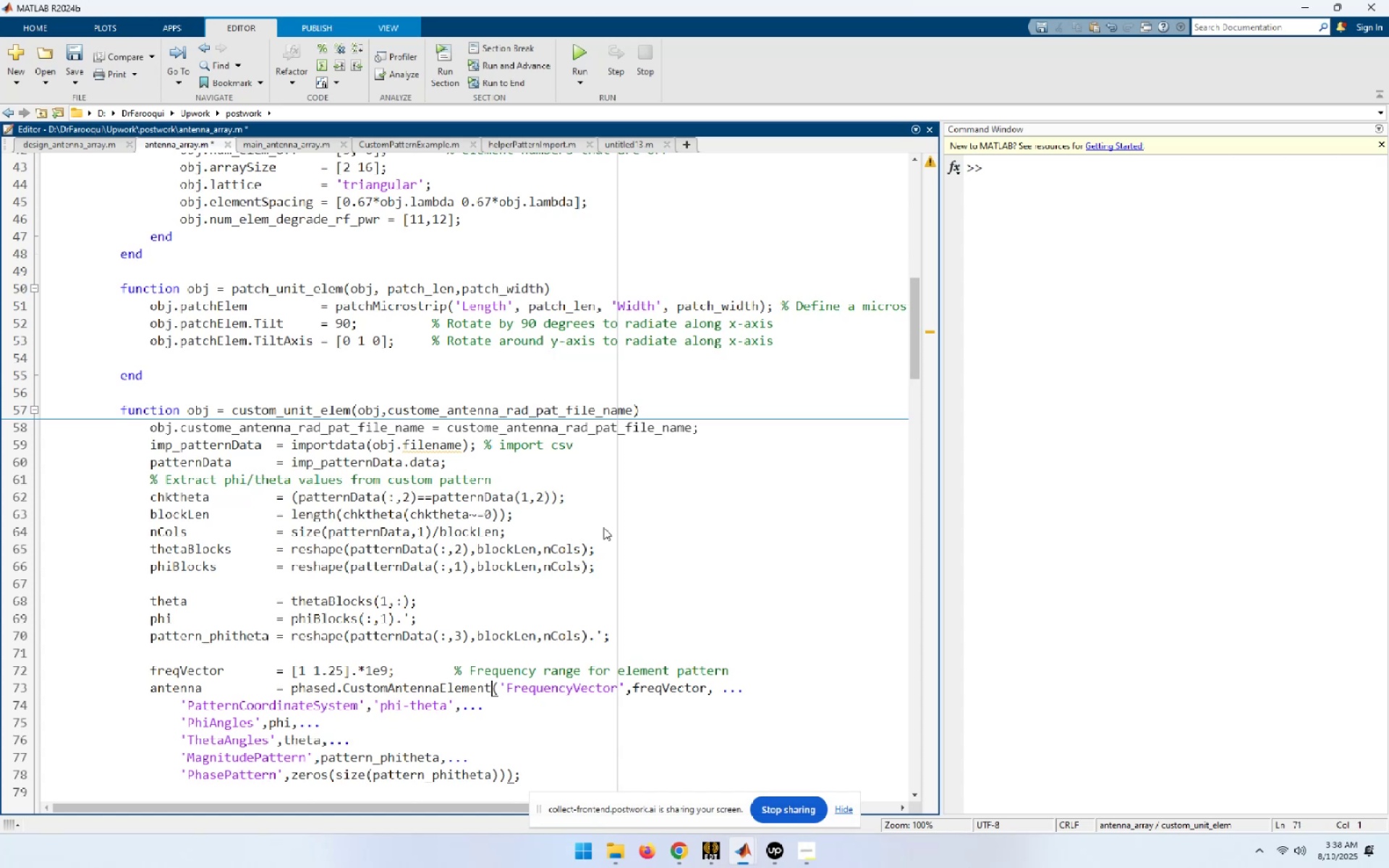 
key(ArrowDown)
 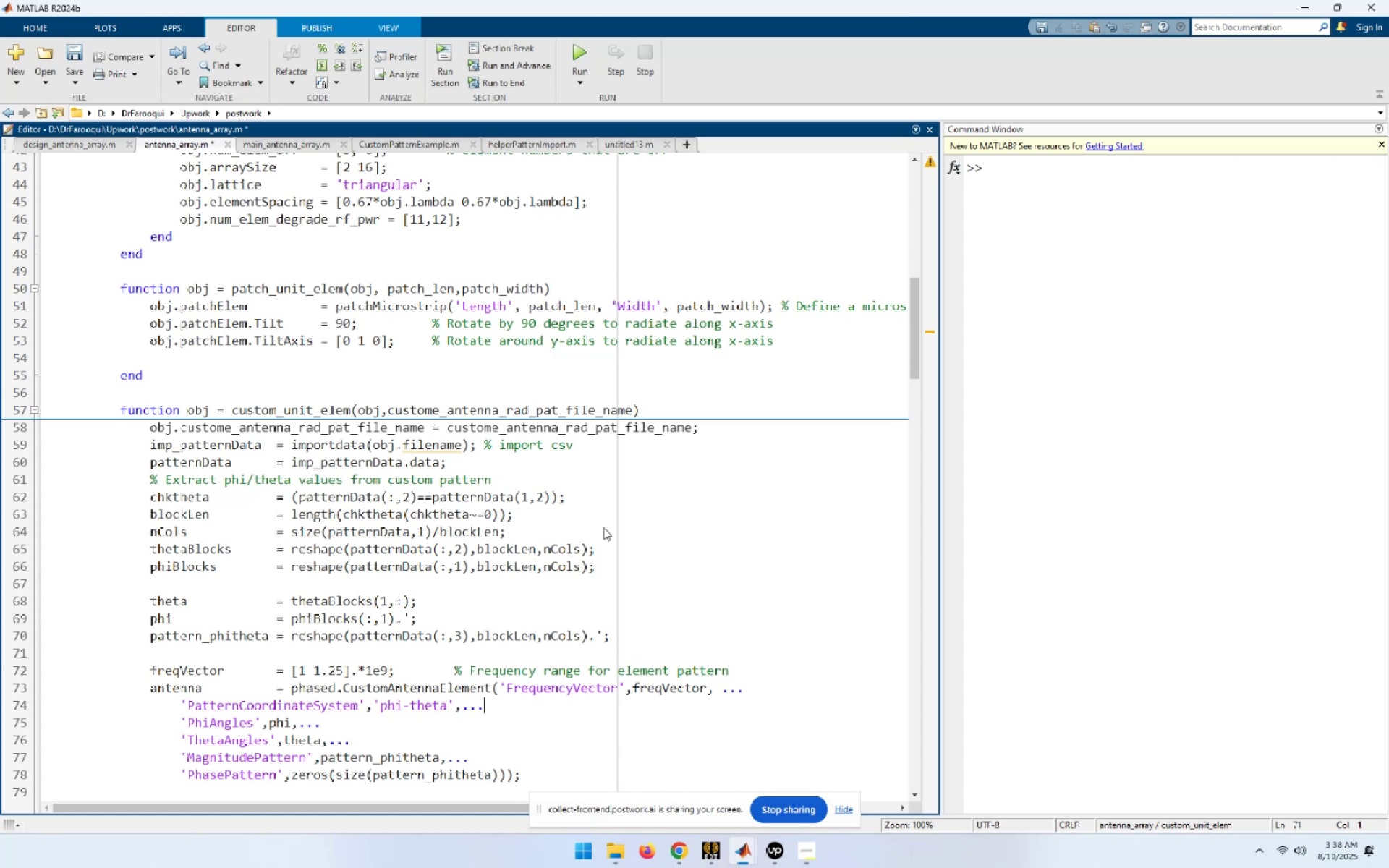 
key(ArrowDown)
 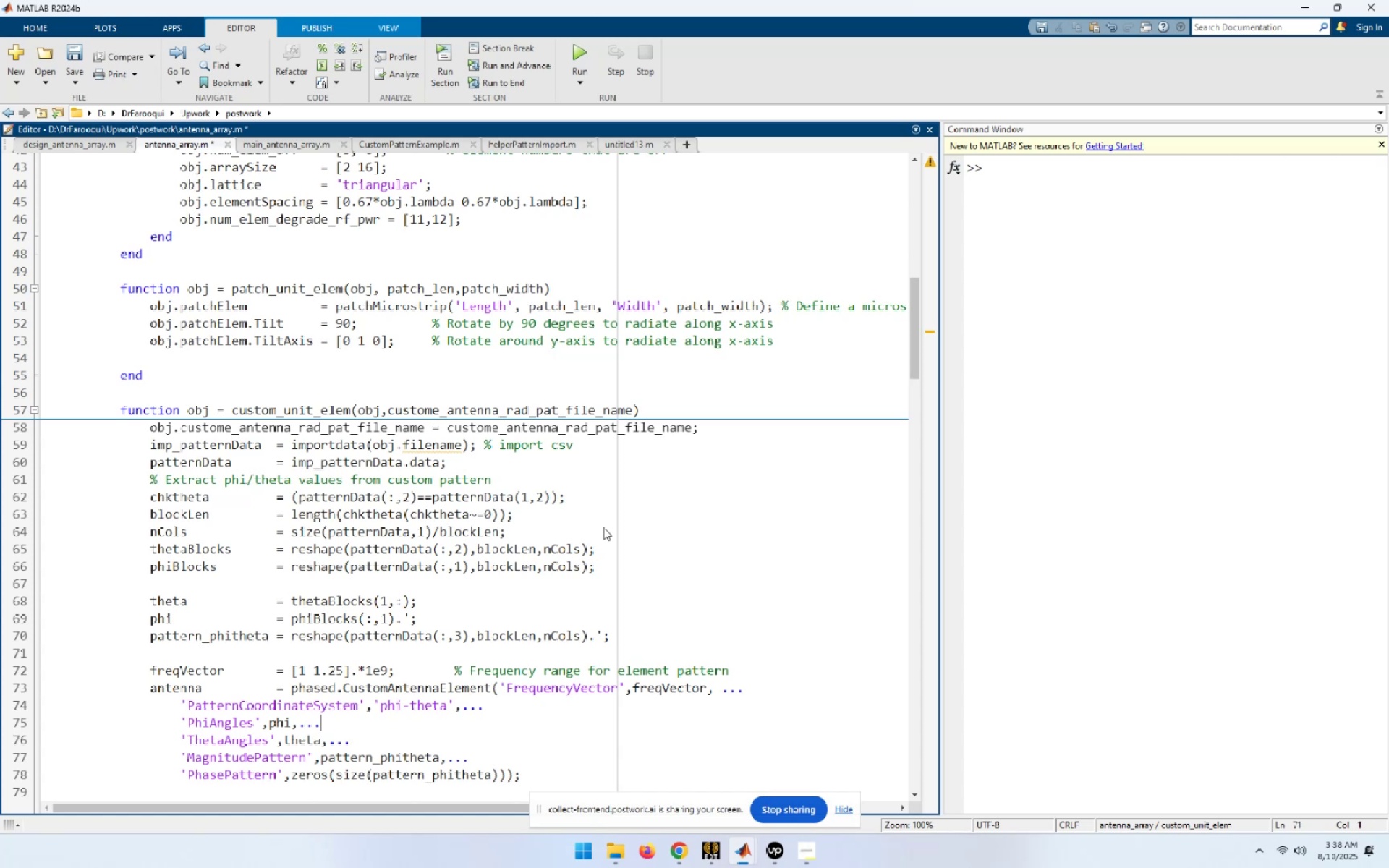 
key(ArrowDown)
 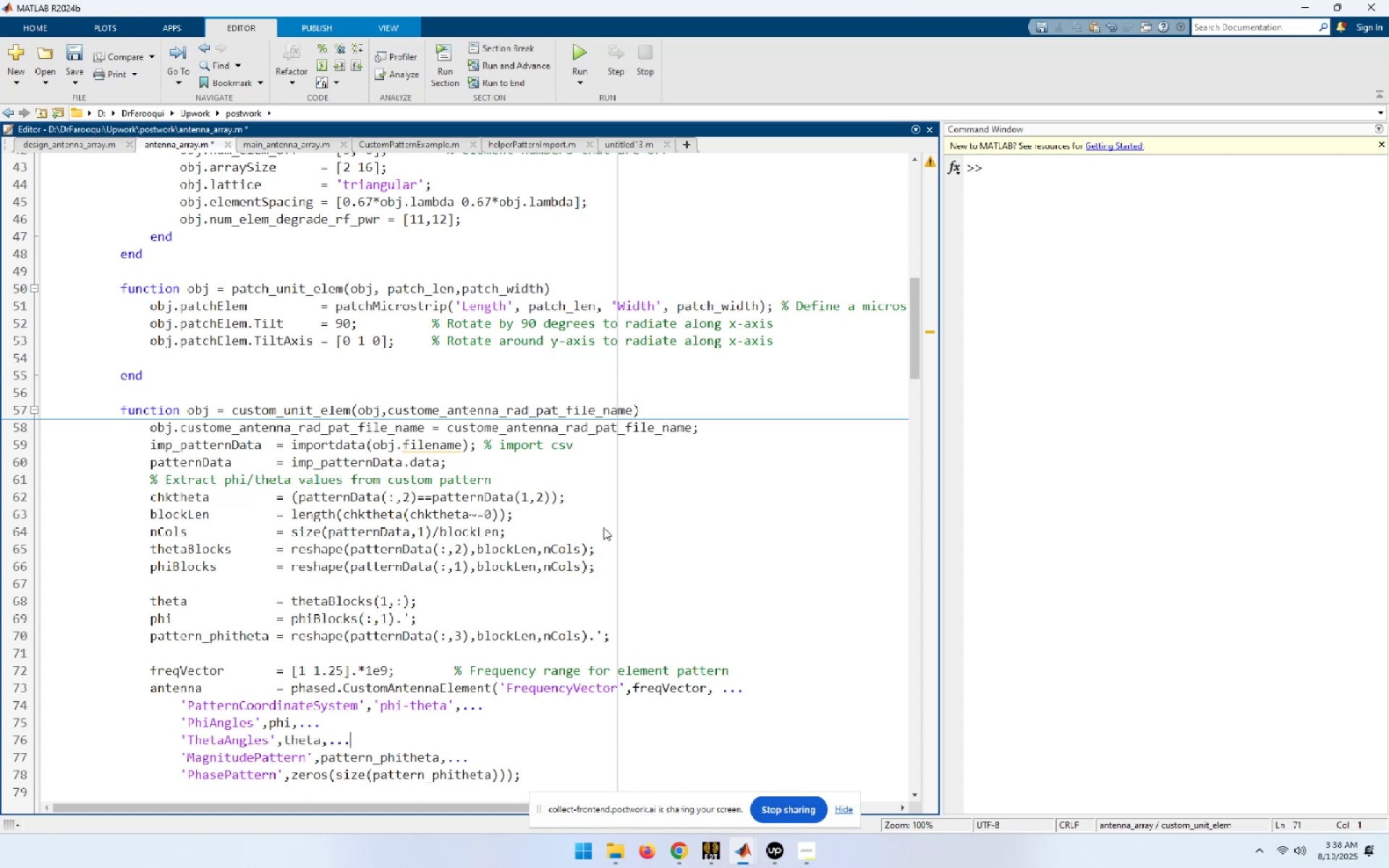 
key(ArrowDown)
 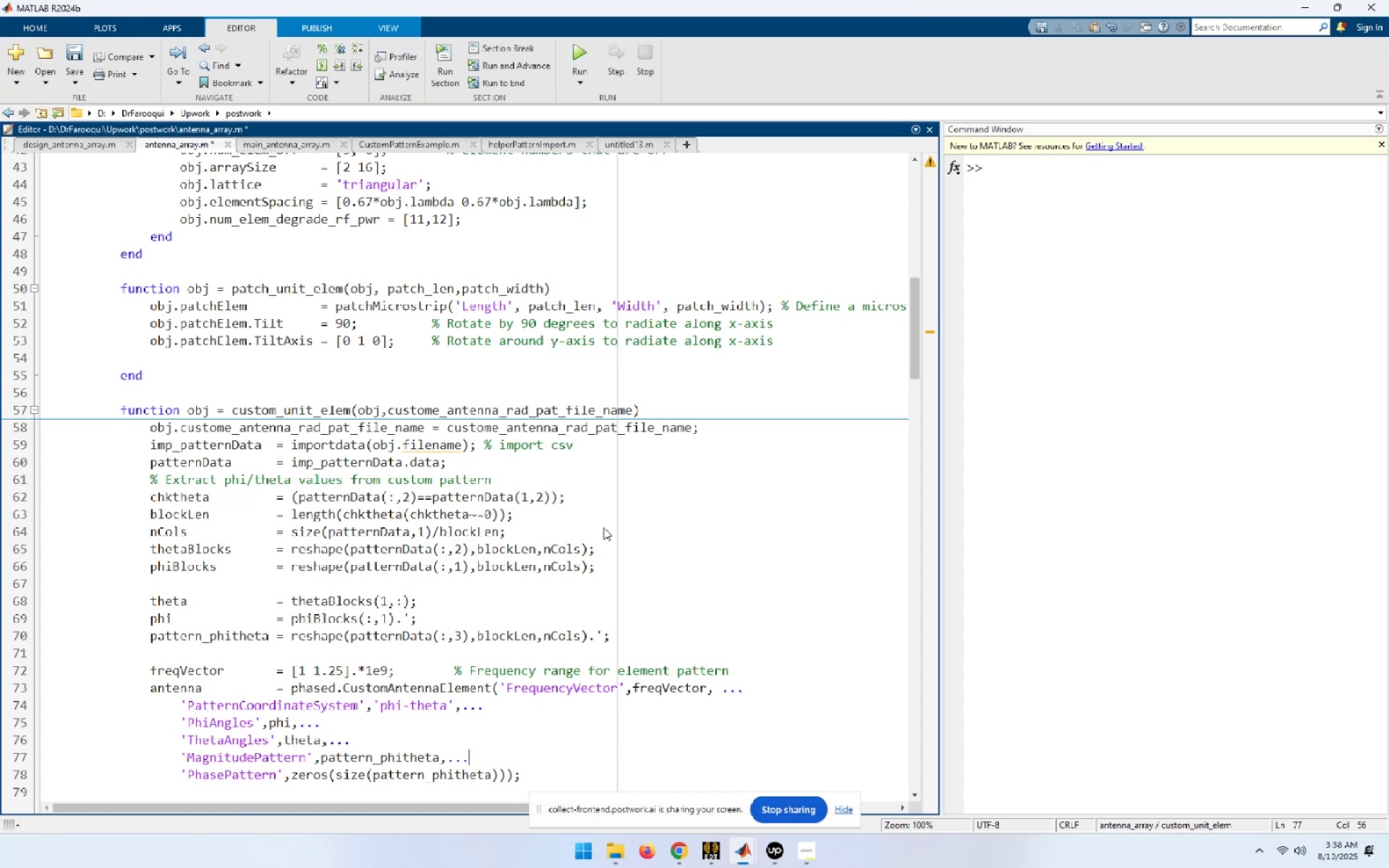 
key(ArrowDown)
 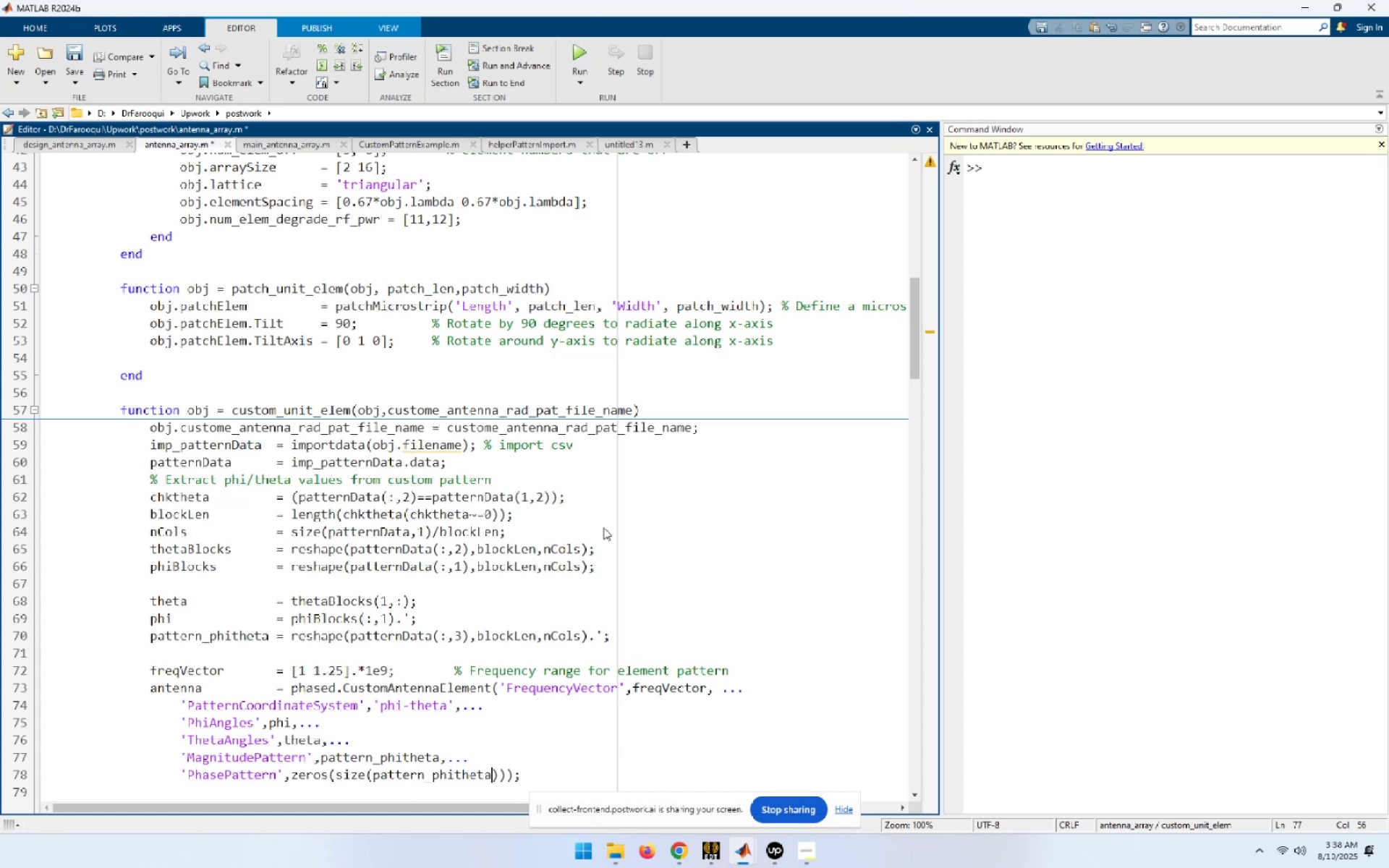 
key(ArrowDown)
 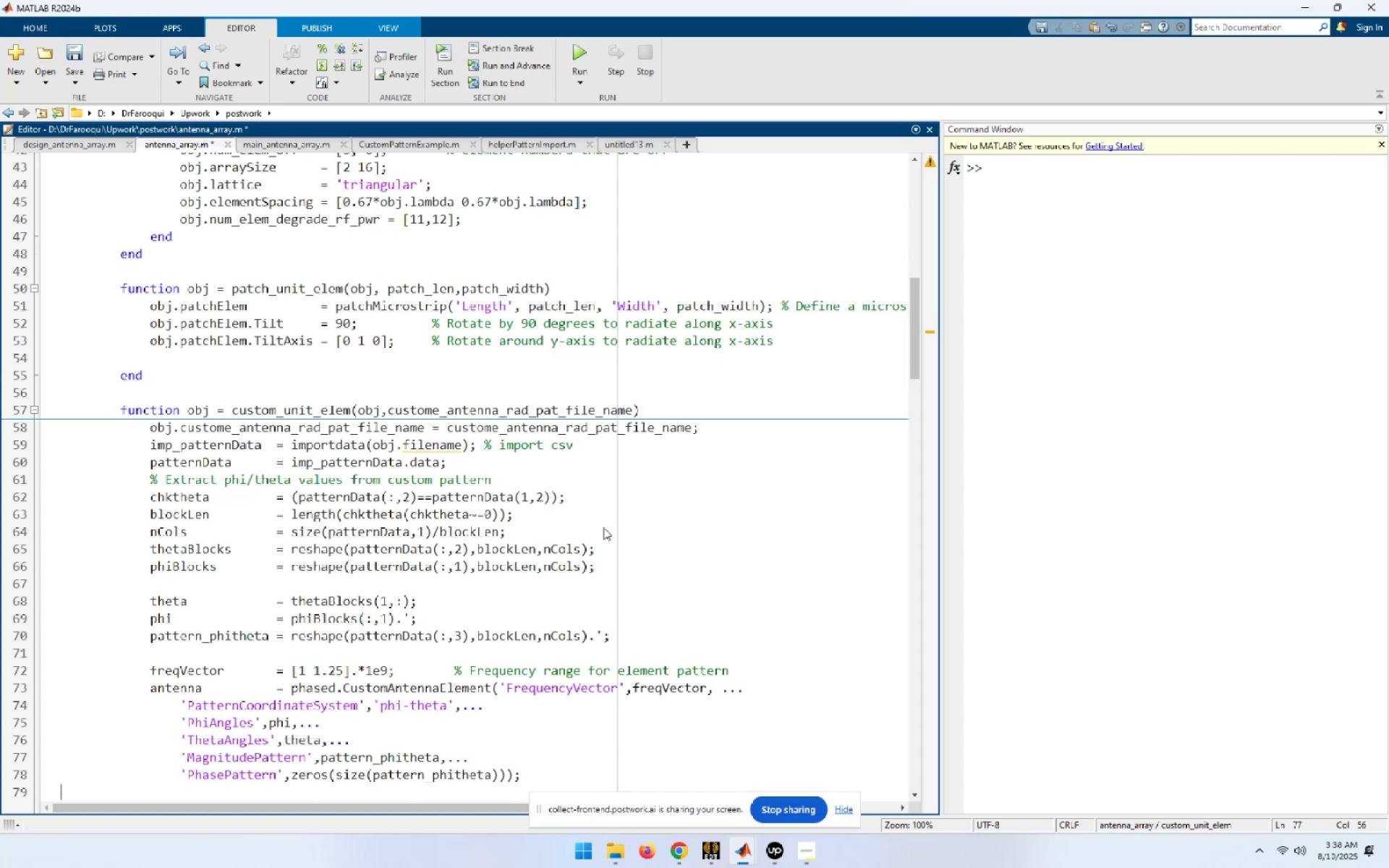 
key(ArrowDown)
 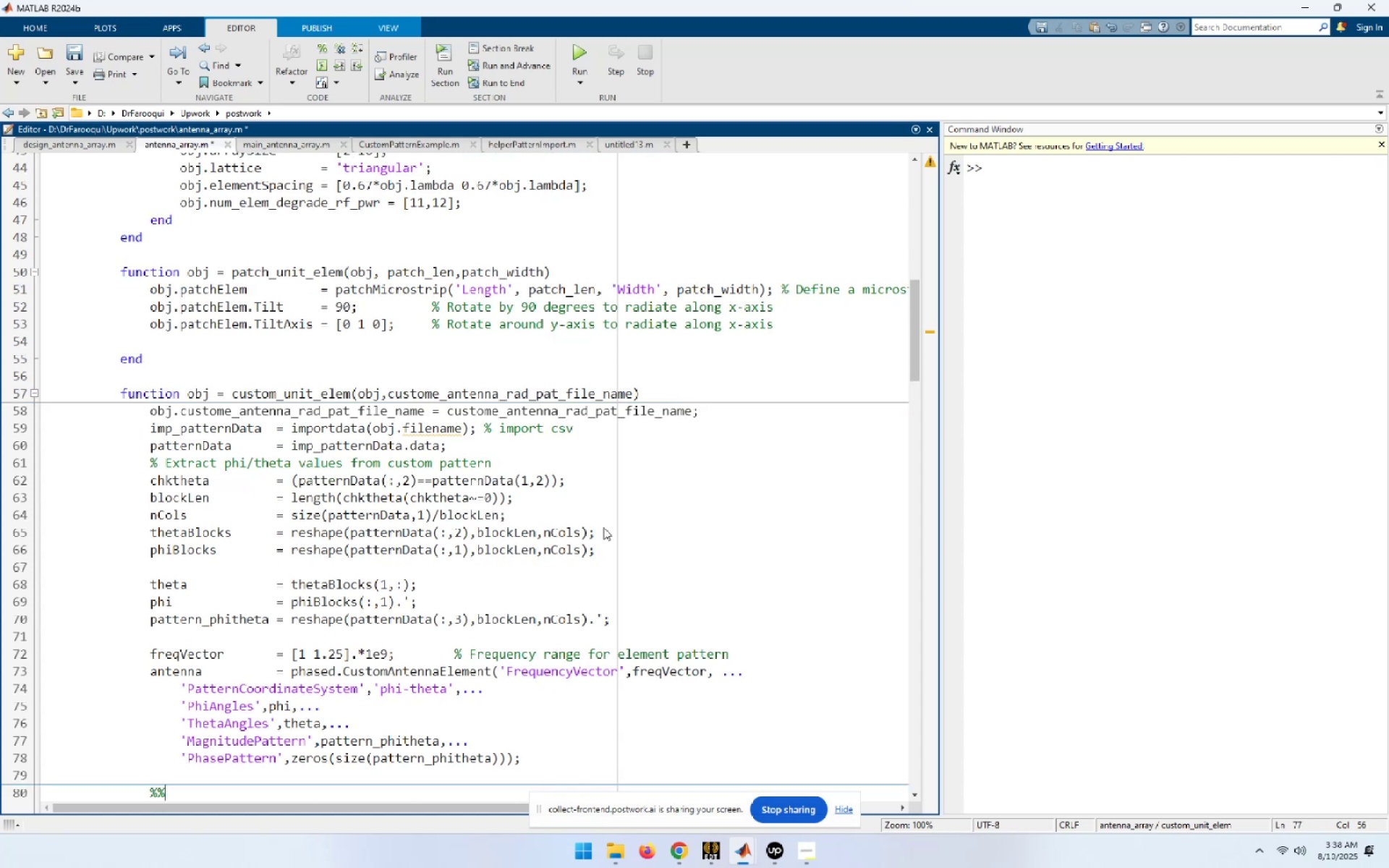 
key(ArrowDown)
 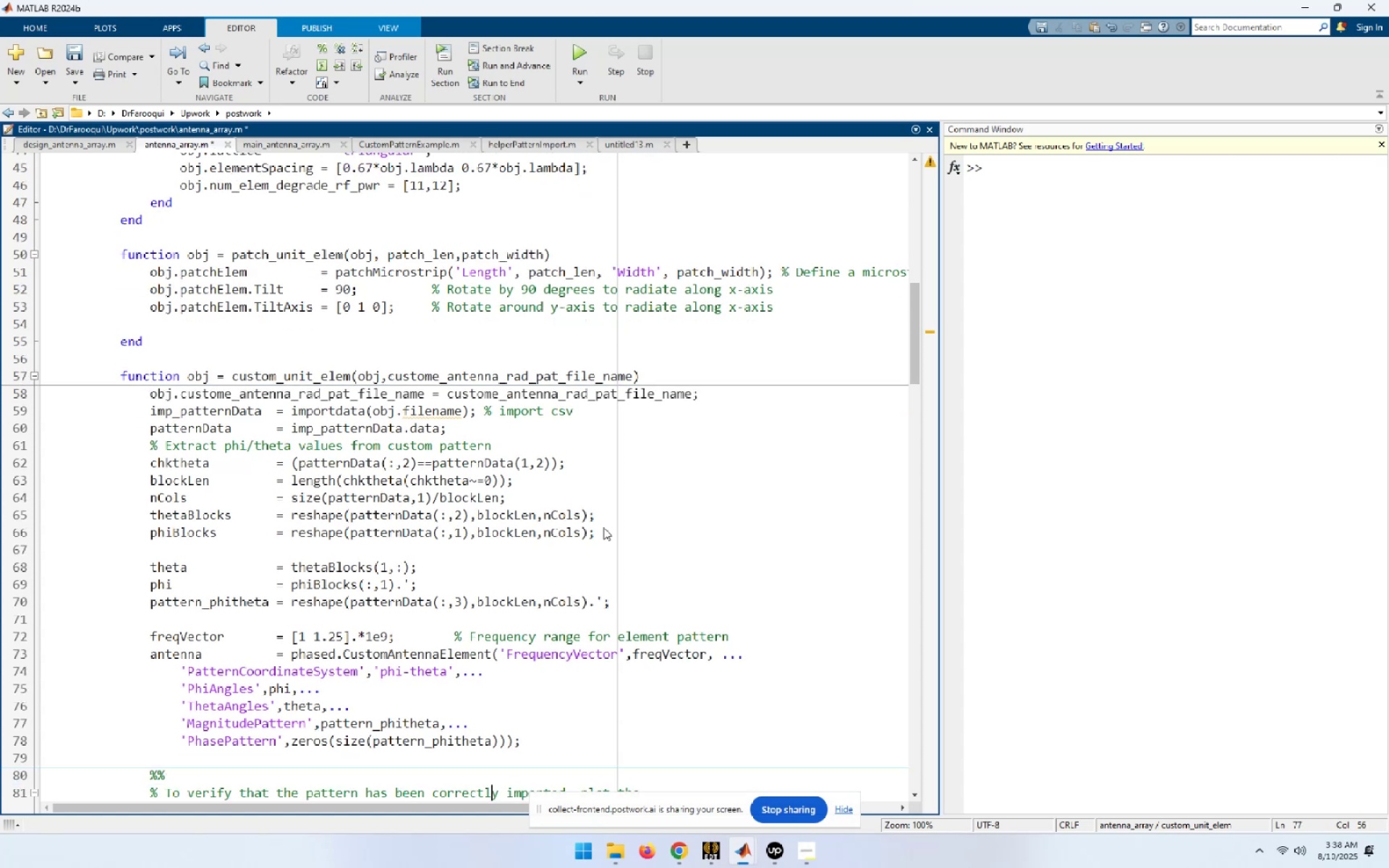 
key(ArrowDown)
 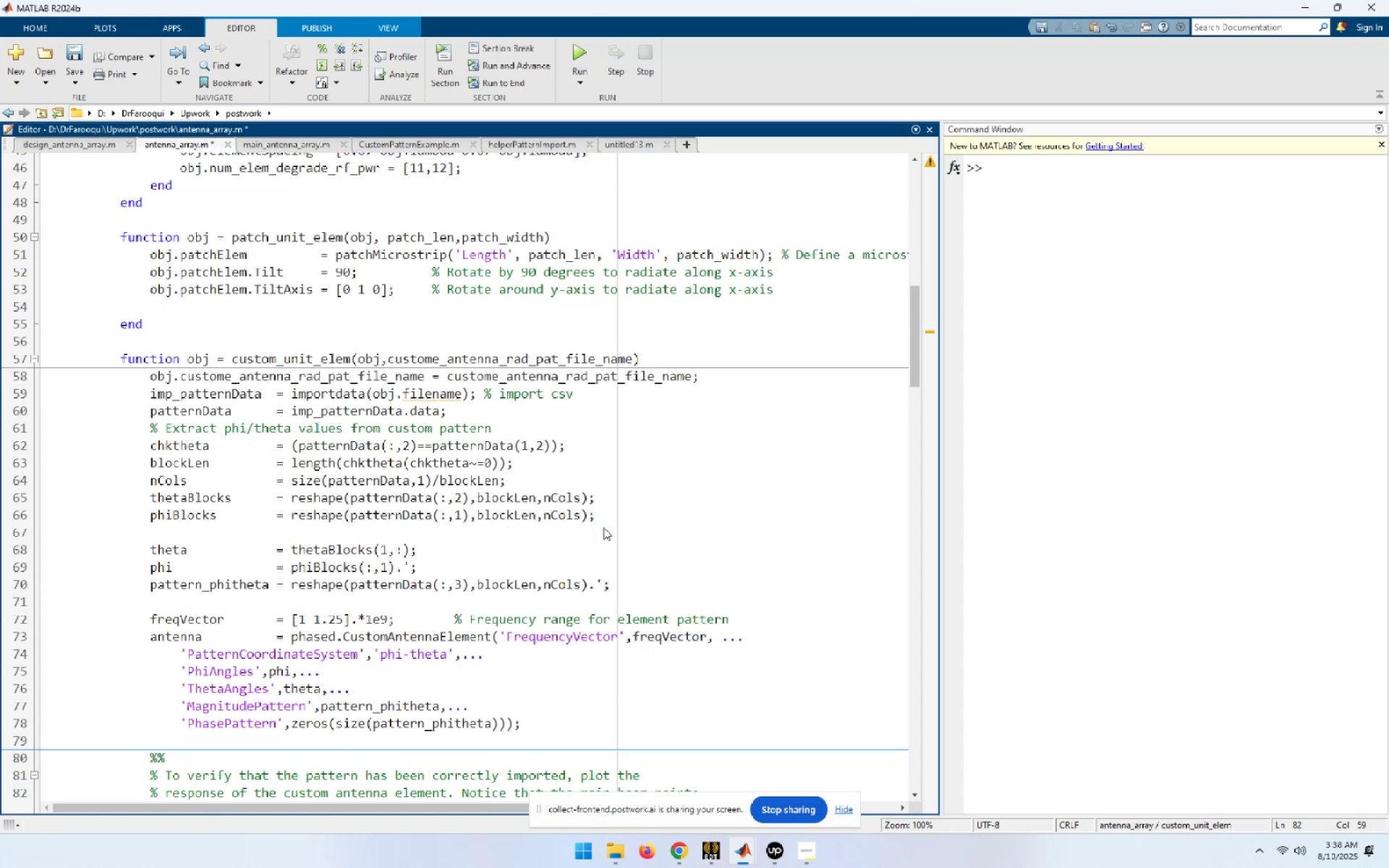 
key(ArrowUp)
 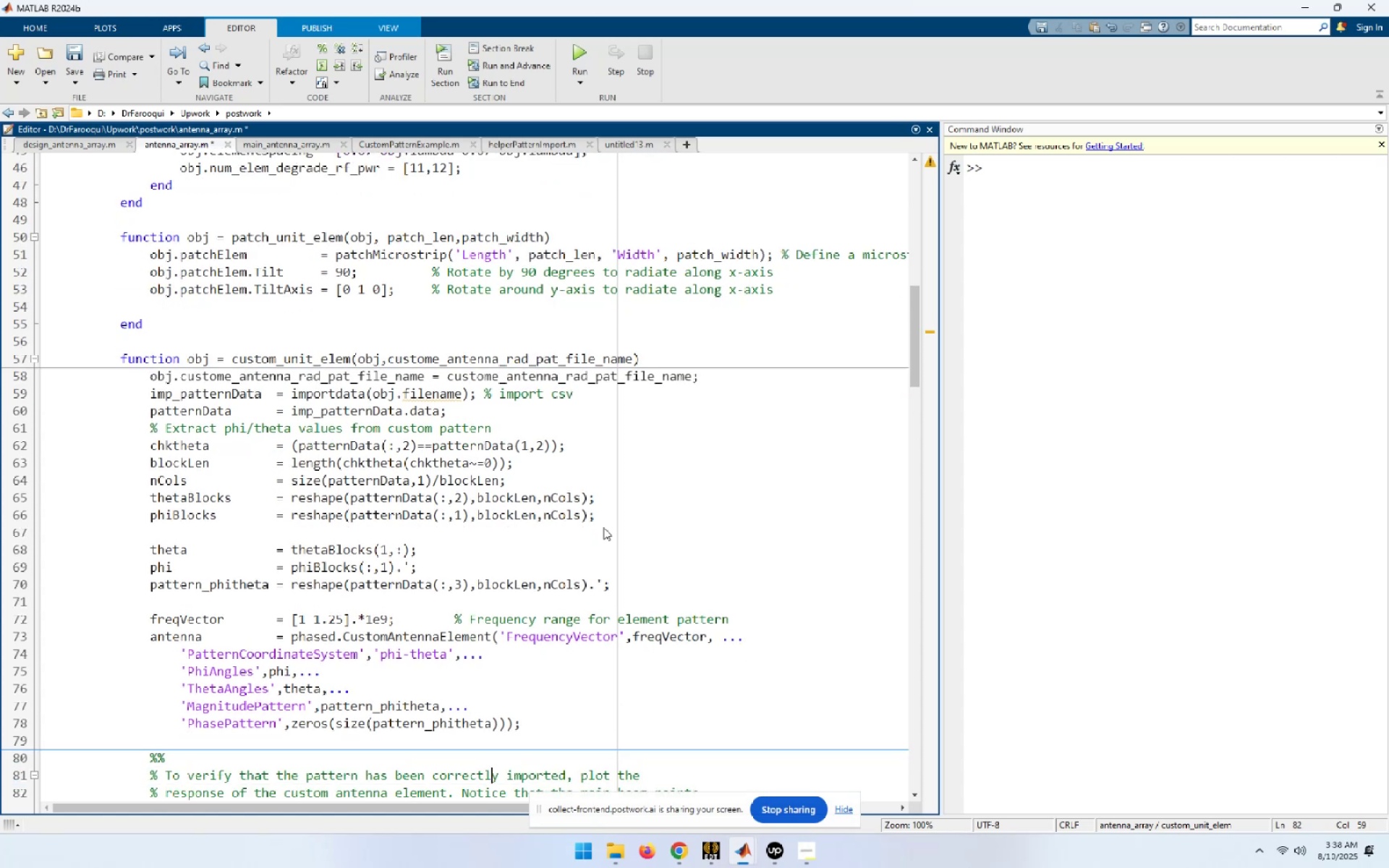 
key(ArrowUp)
 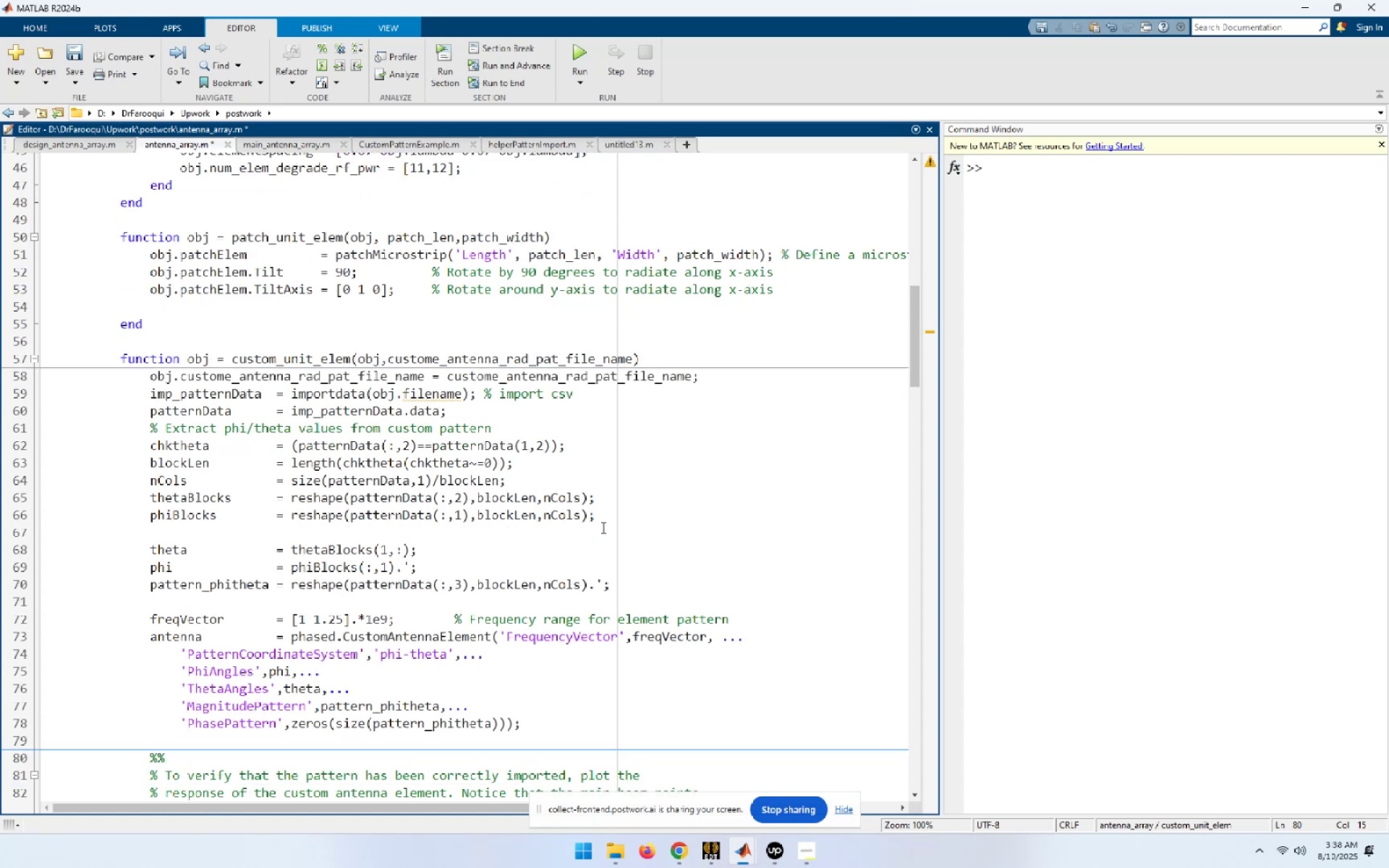 
scroll: coordinate [488, 587], scroll_direction: down, amount: 6.0
 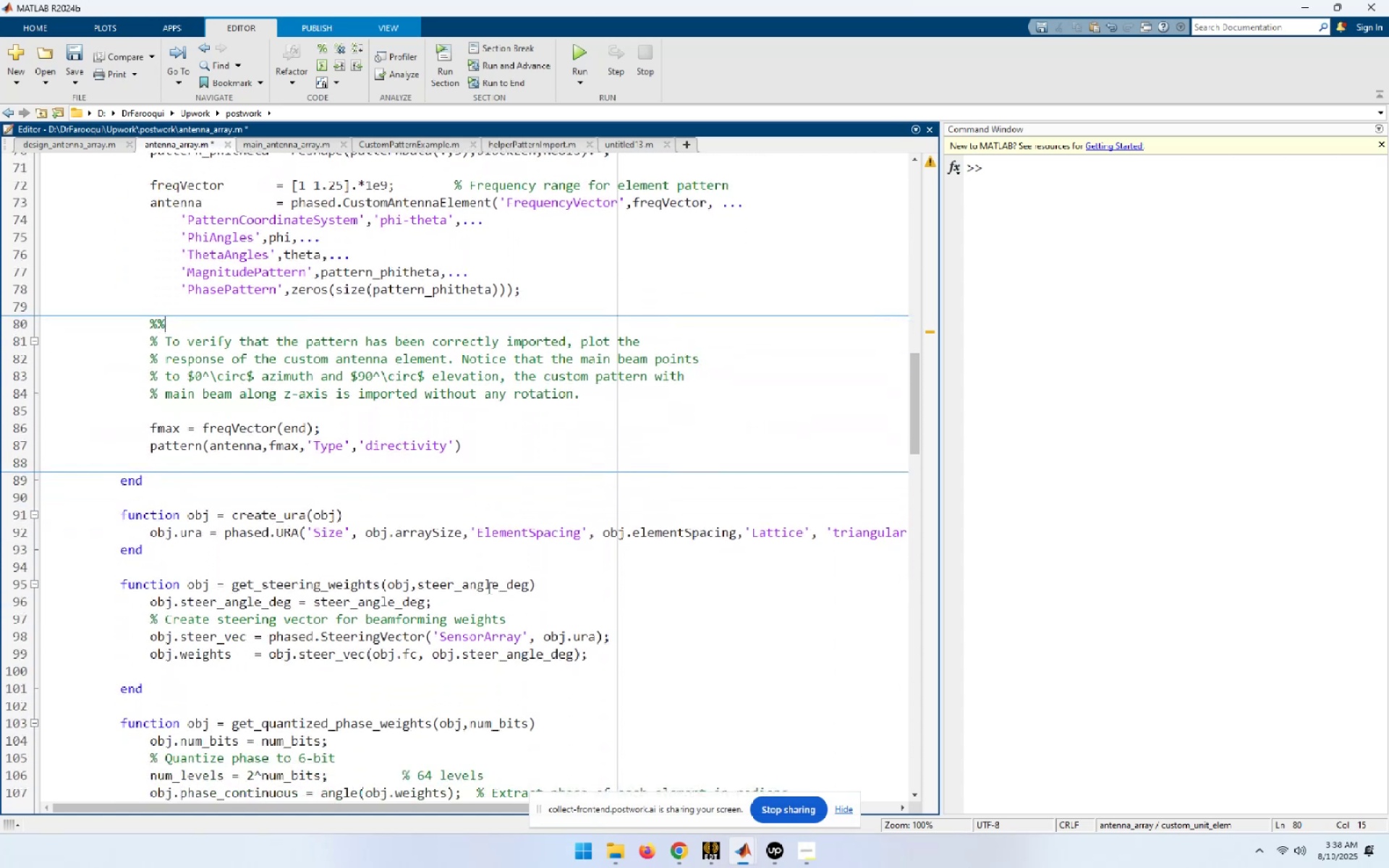 
scroll: coordinate [488, 587], scroll_direction: up, amount: 8.0
 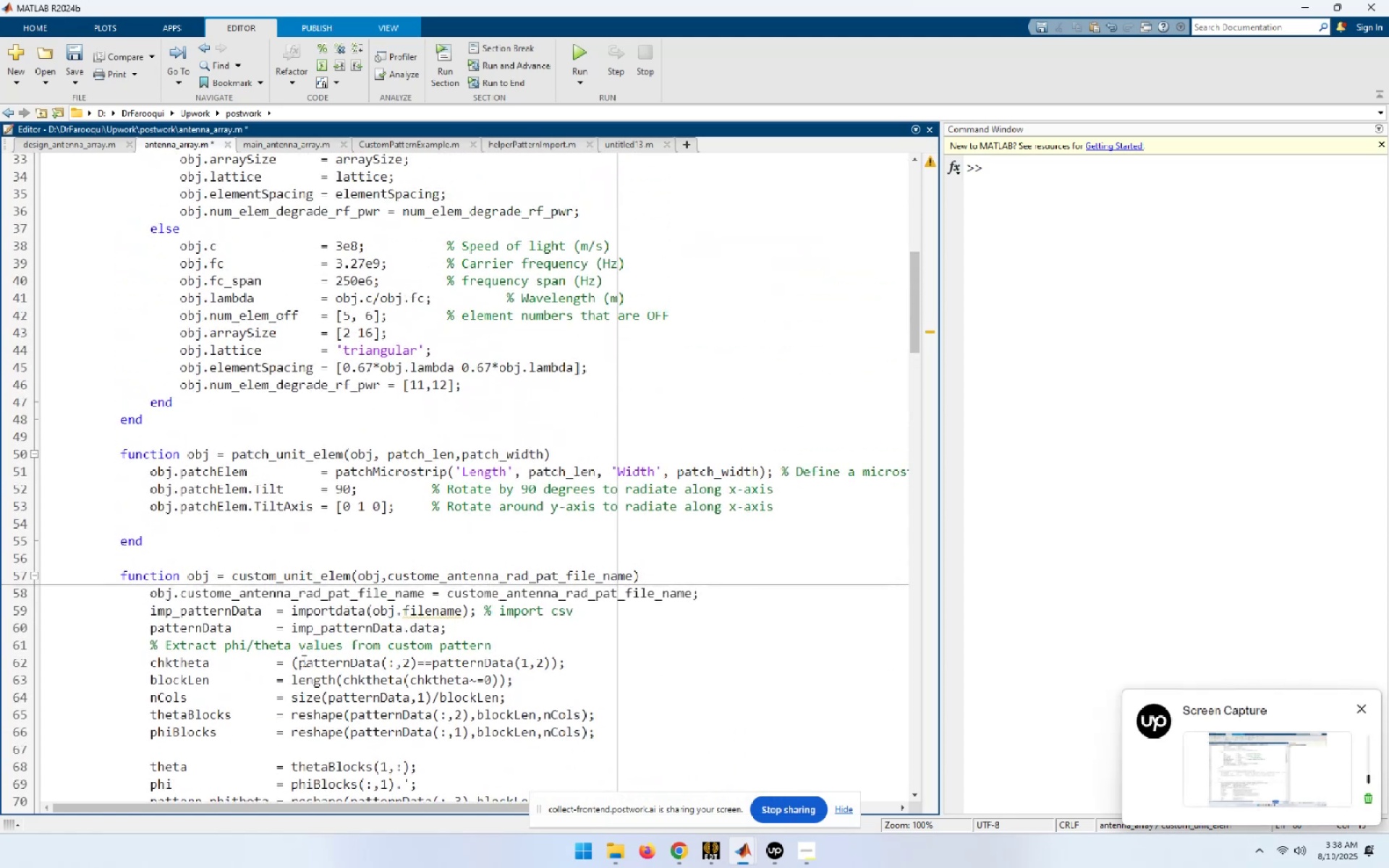 
wait(12.04)
 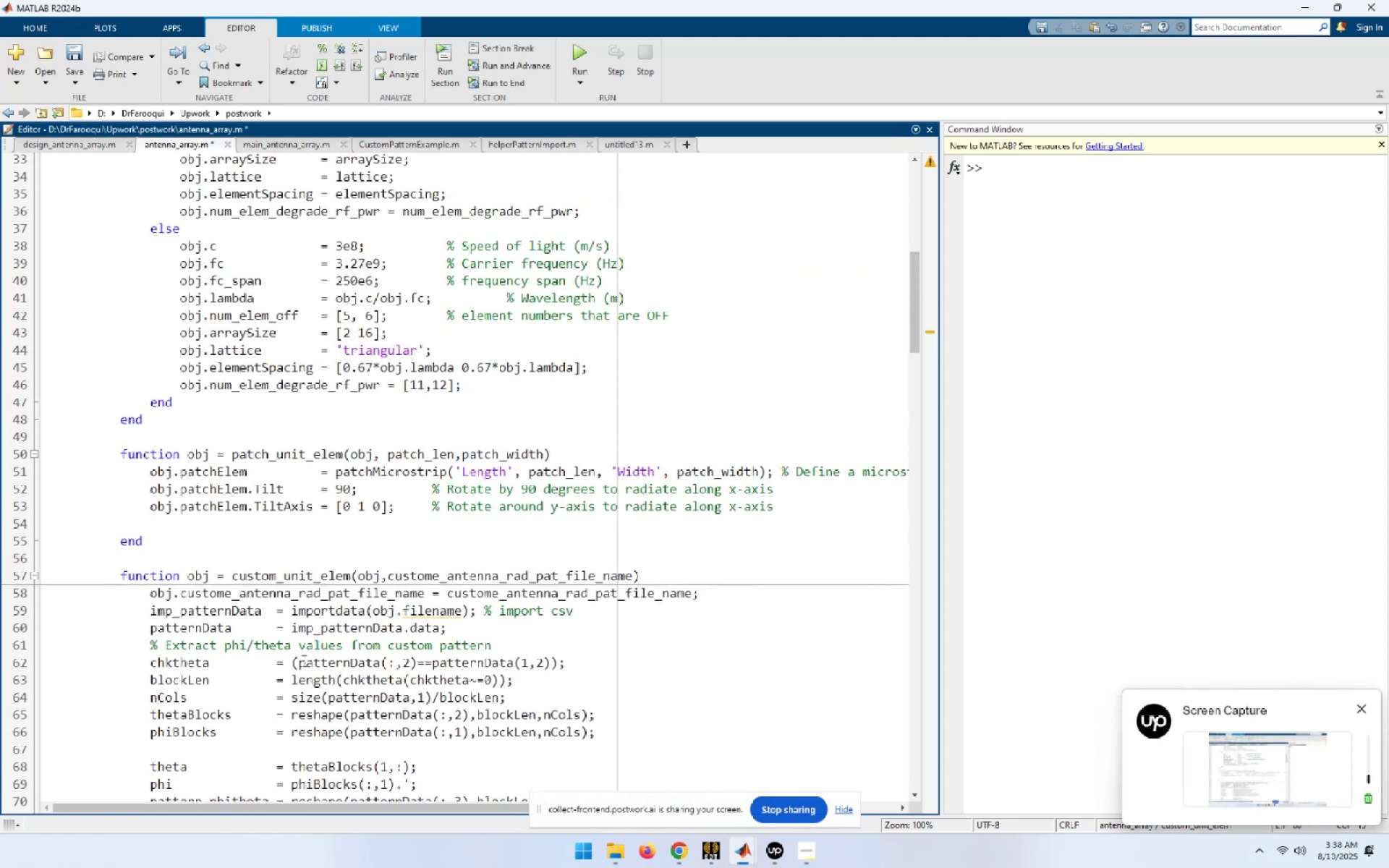 
double_click([229, 472])
 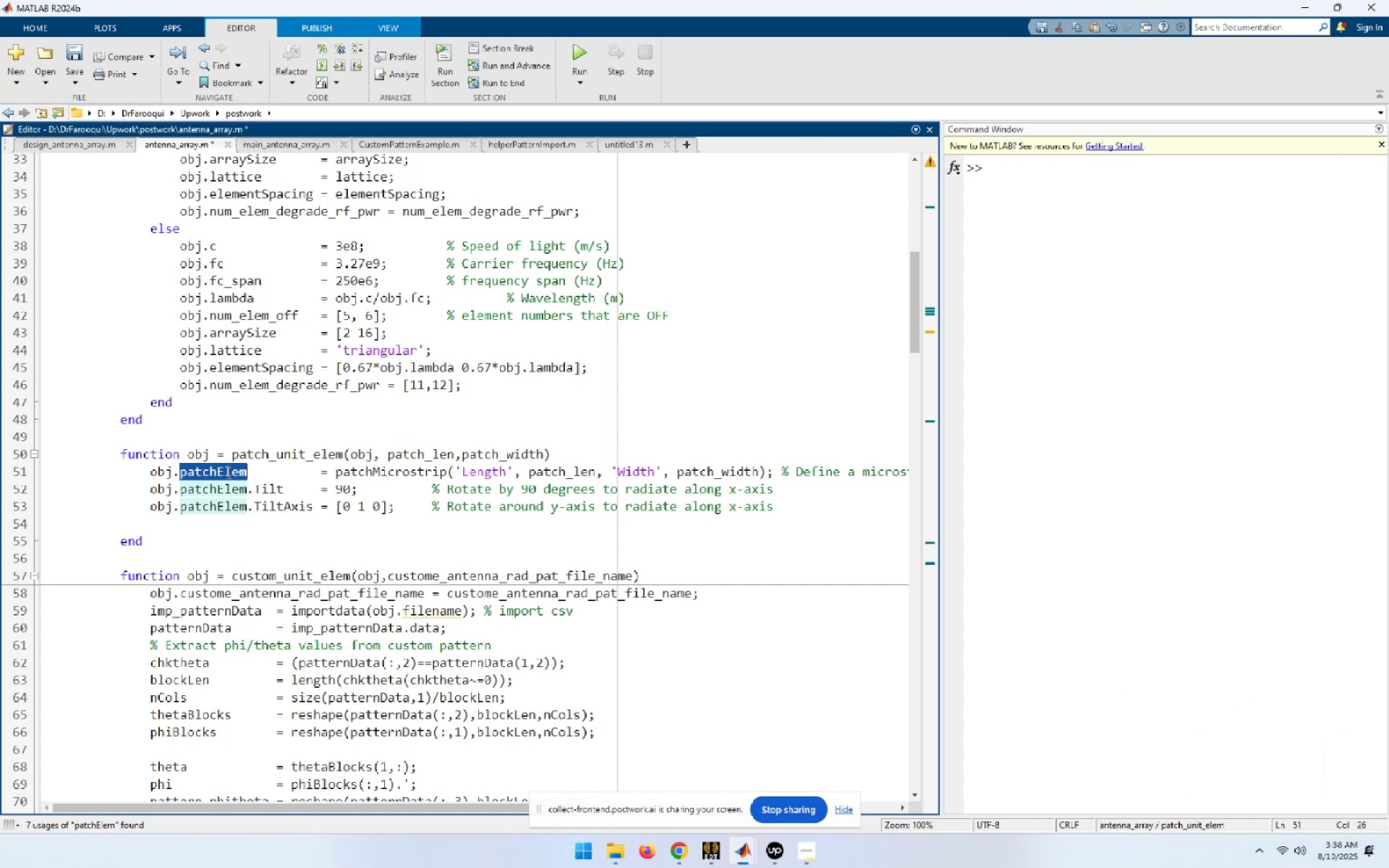 
key(Control+C)
 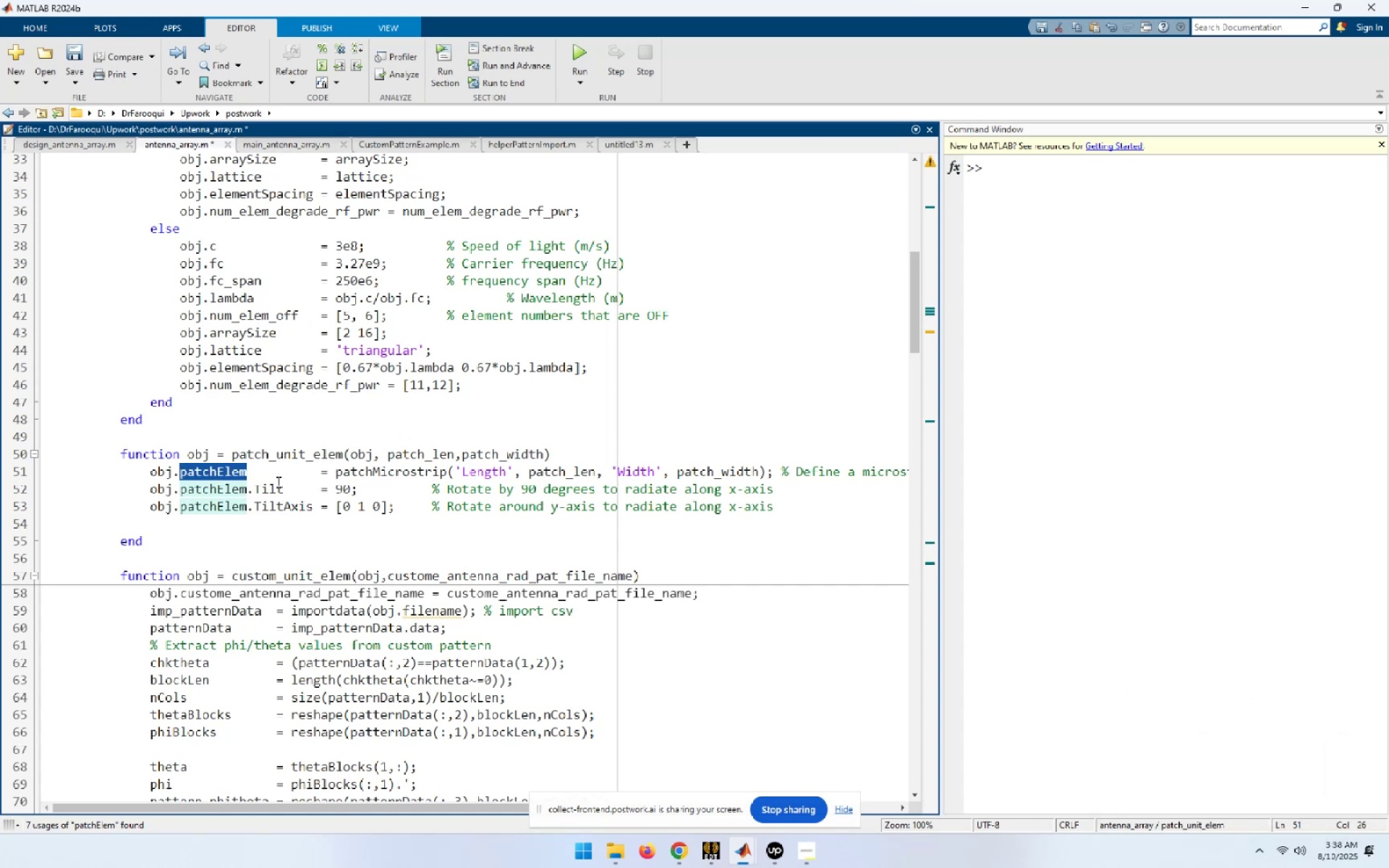 
left_click([260, 477])
 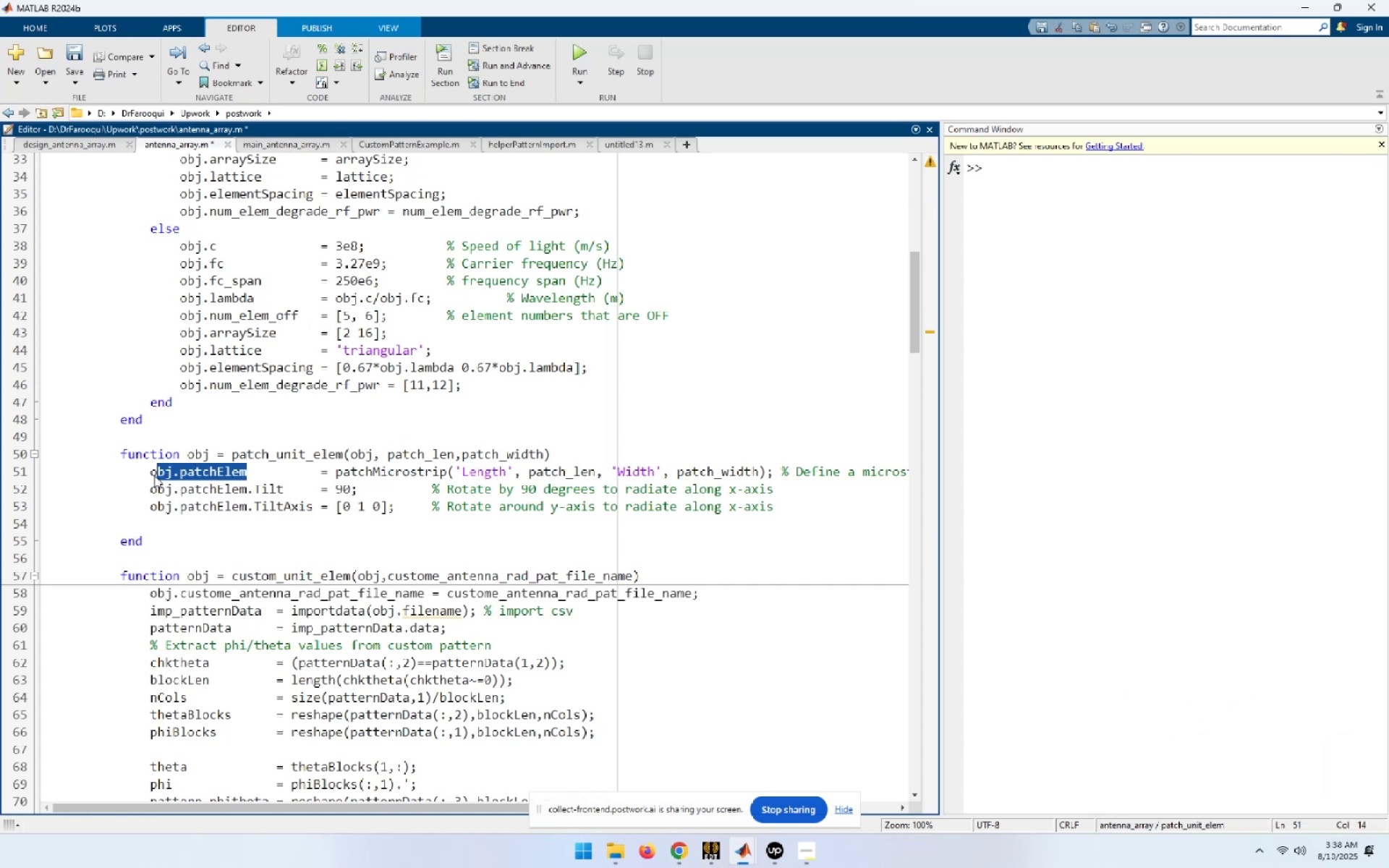 
key(Control+C)
 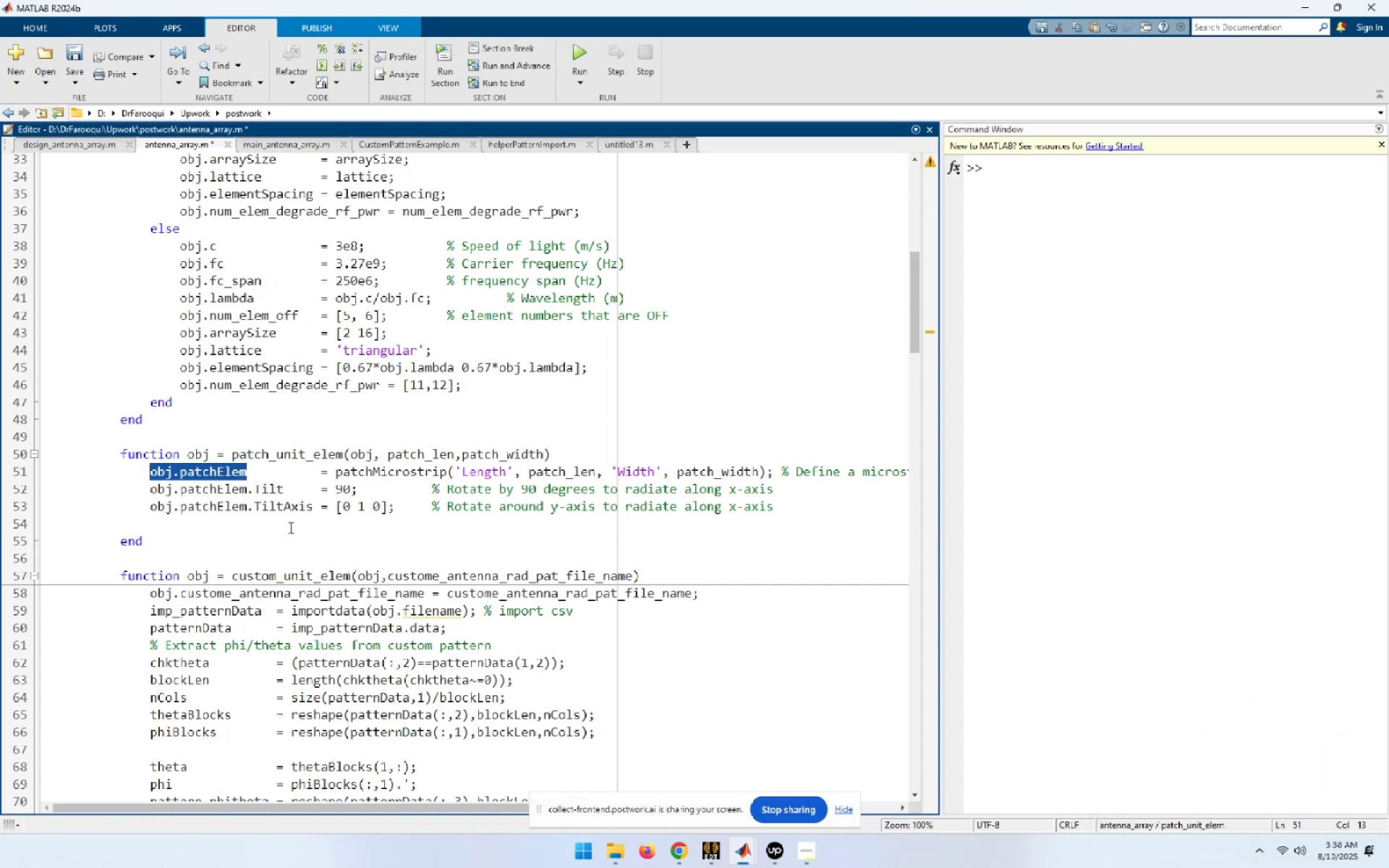 
scroll: coordinate [288, 522], scroll_direction: down, amount: 5.0
 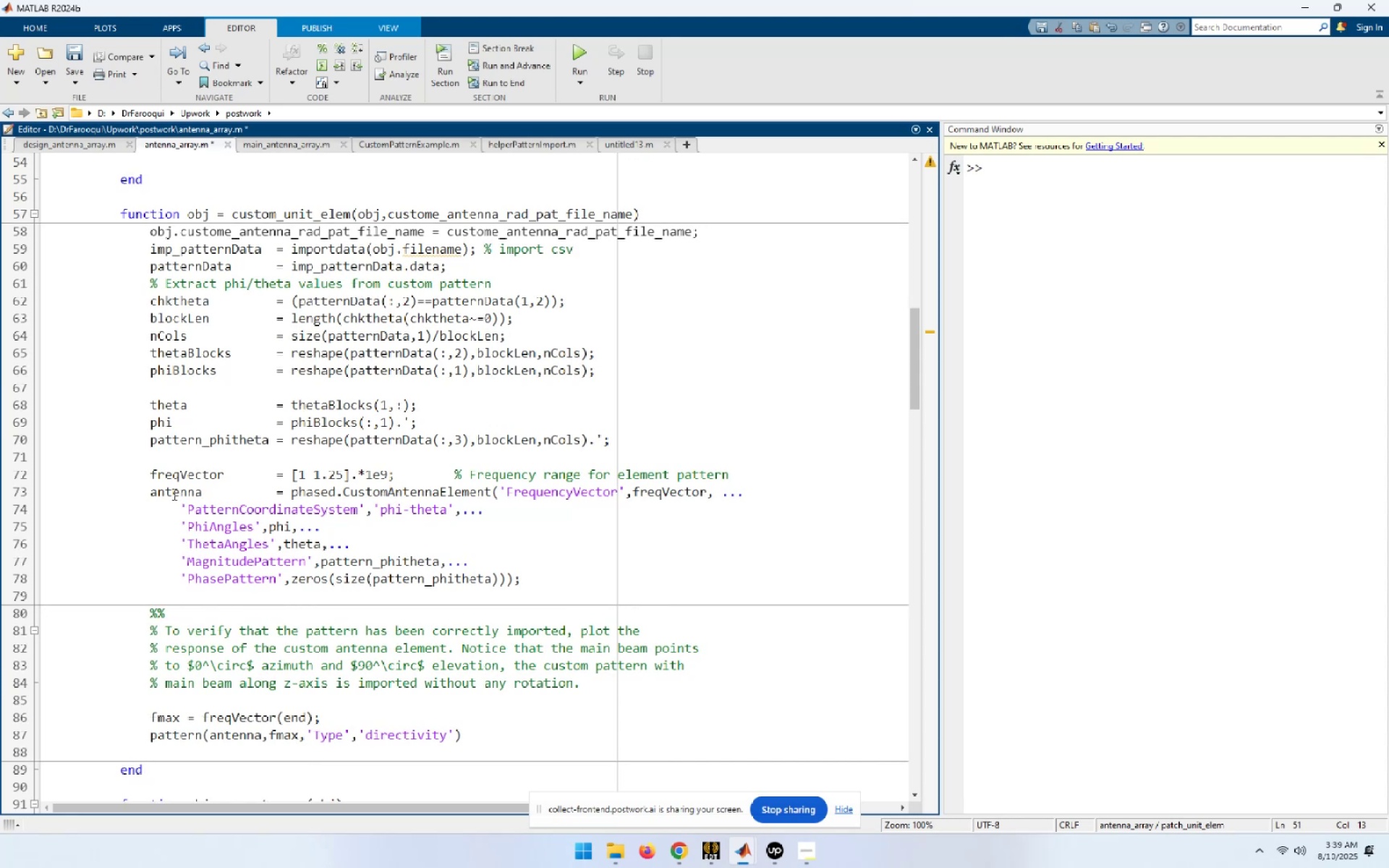 
double_click([174, 490])
 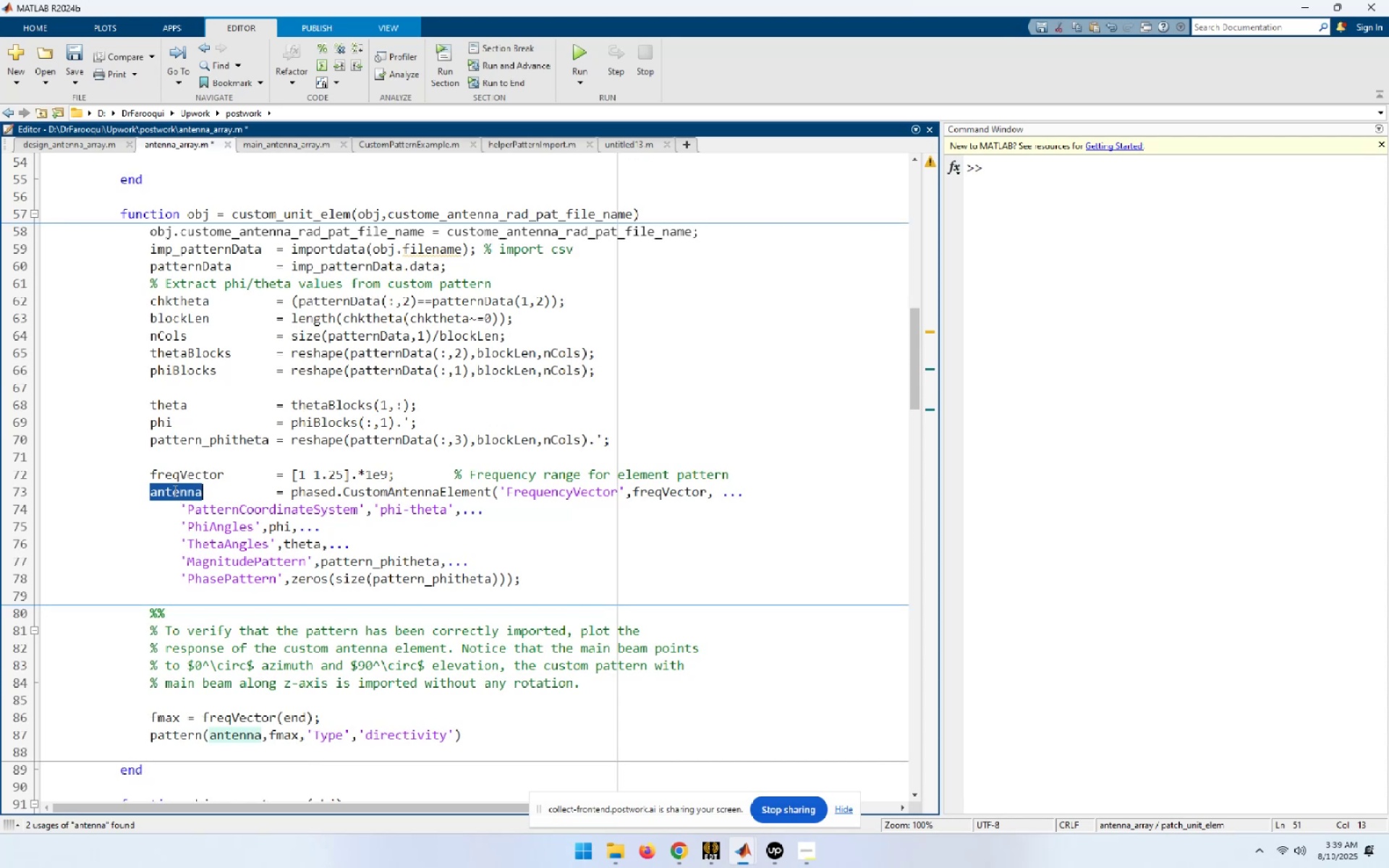 
key(Control+V)
 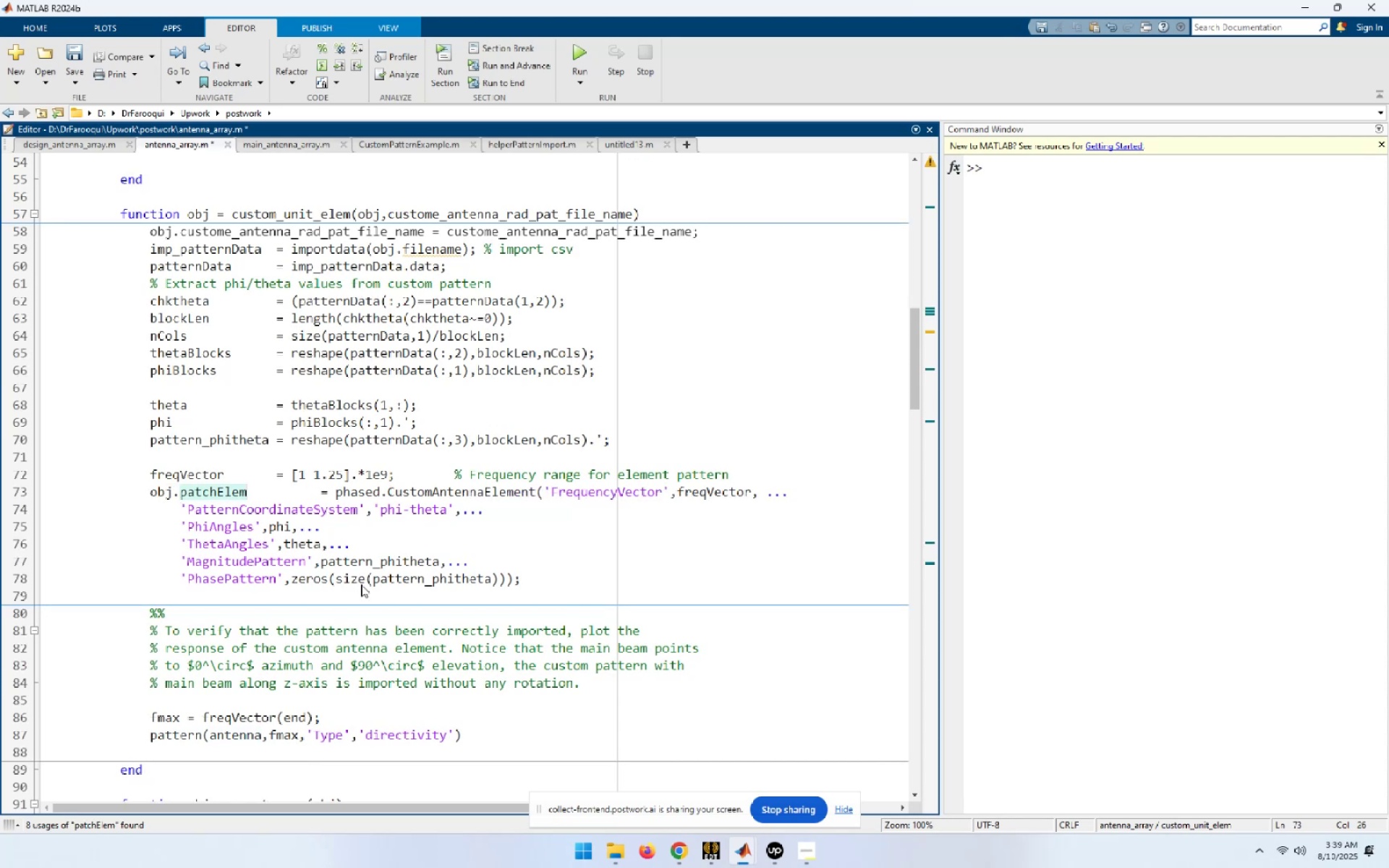 
key(ArrowLeft)
 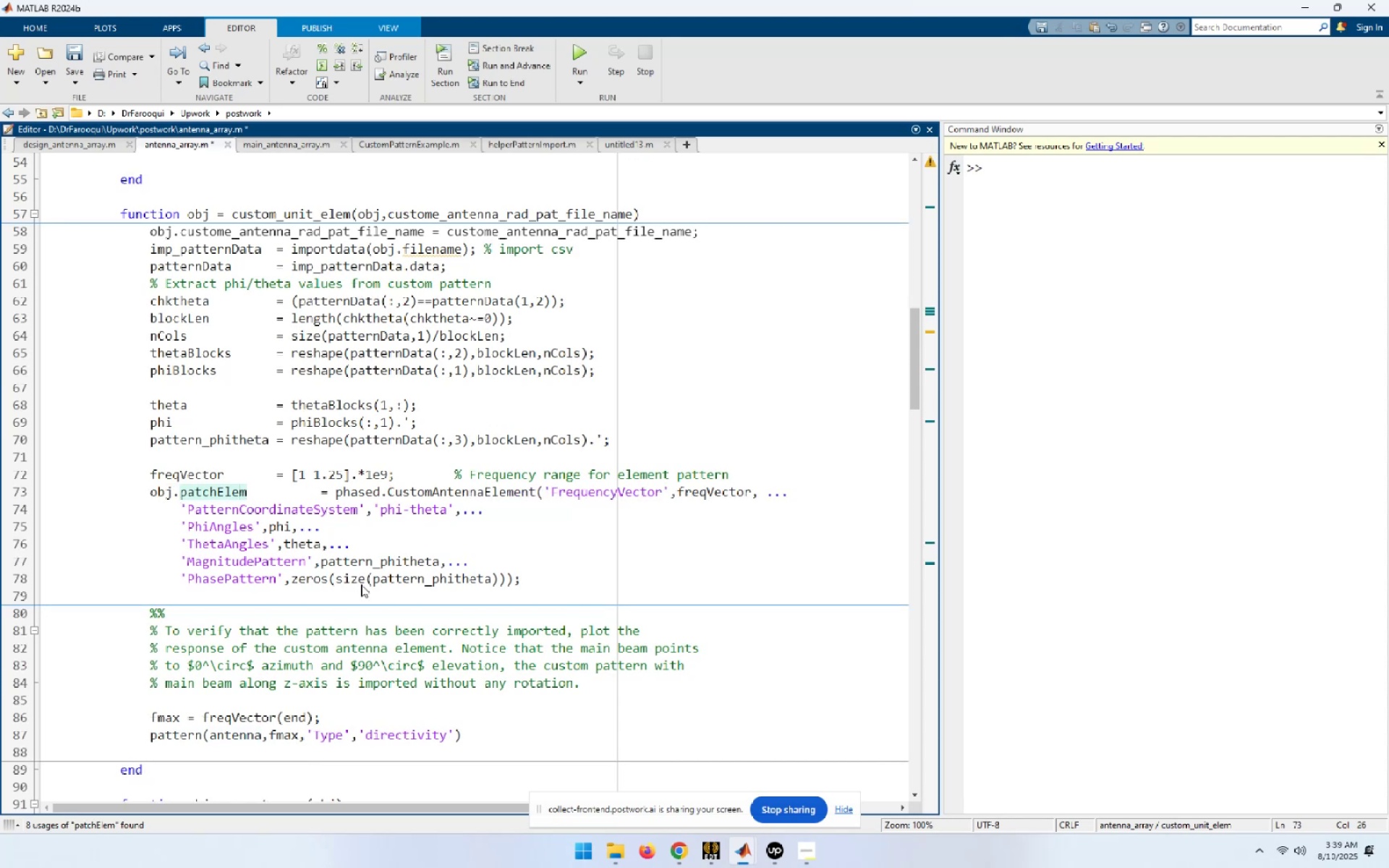 
key(ArrowLeft)
 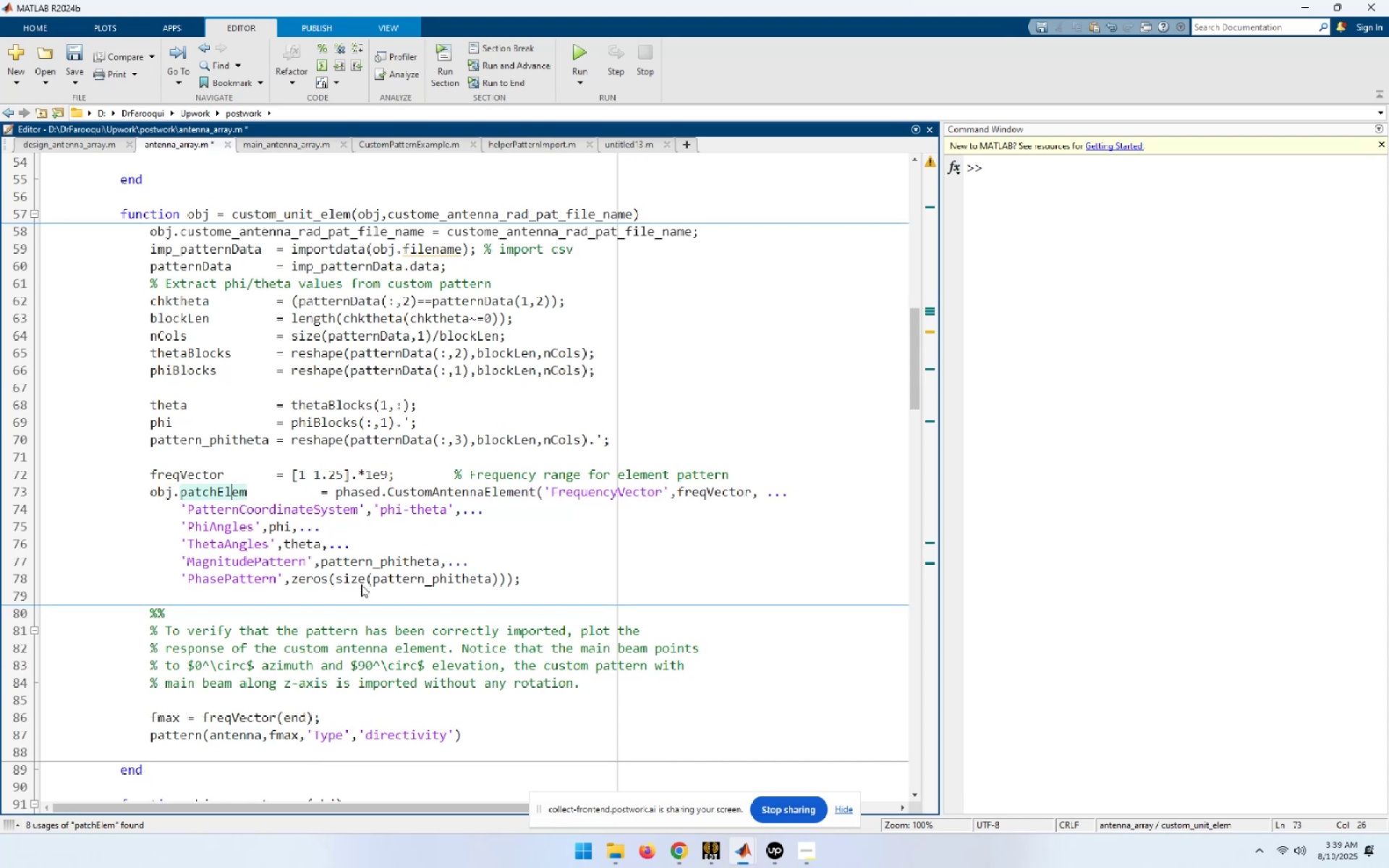 
key(ArrowLeft)
 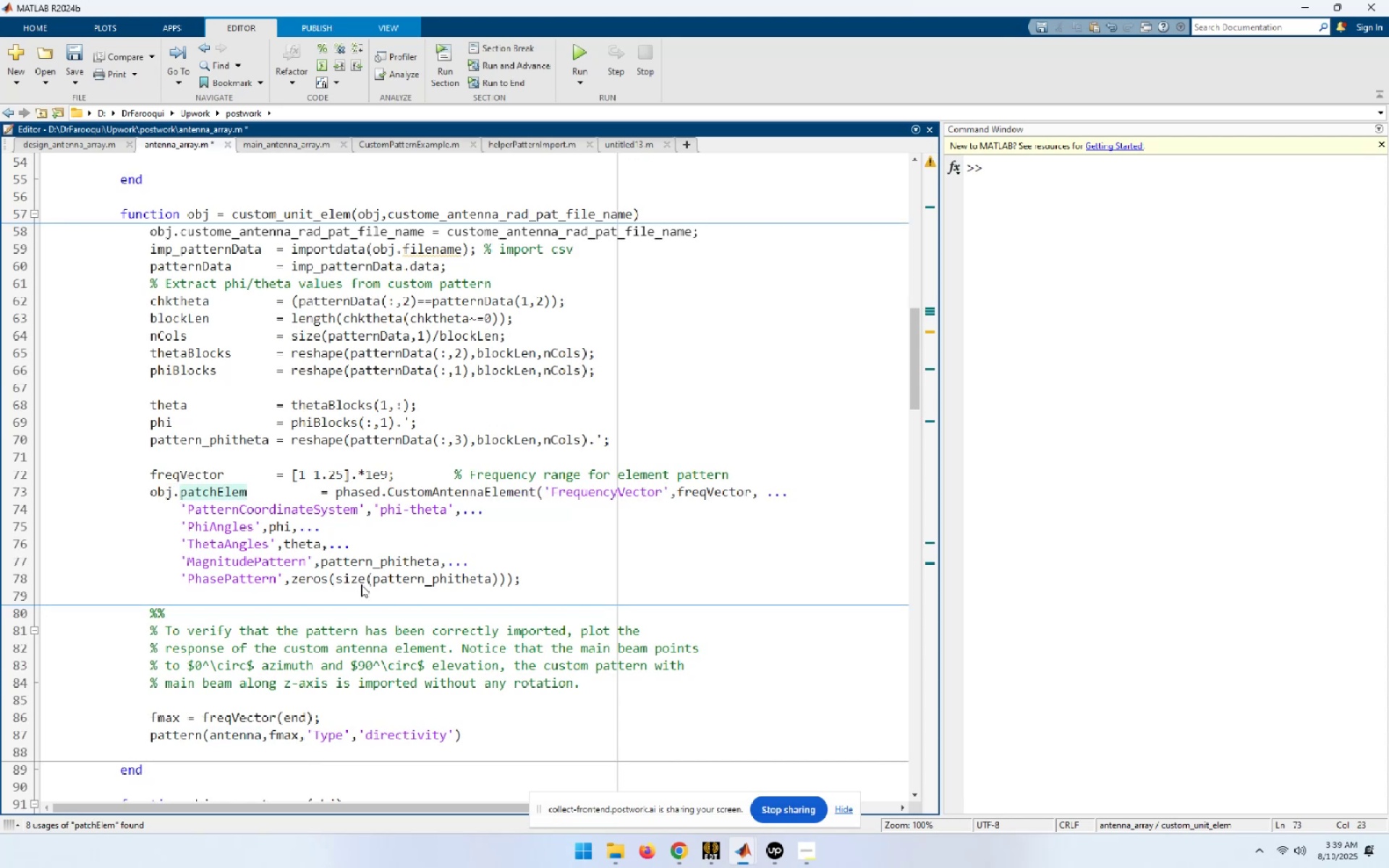 
key(Backspace)
key(Backspace)
key(Backspace)
key(Backspace)
key(Backspace)
key(Backspace)
type(custome_e)
 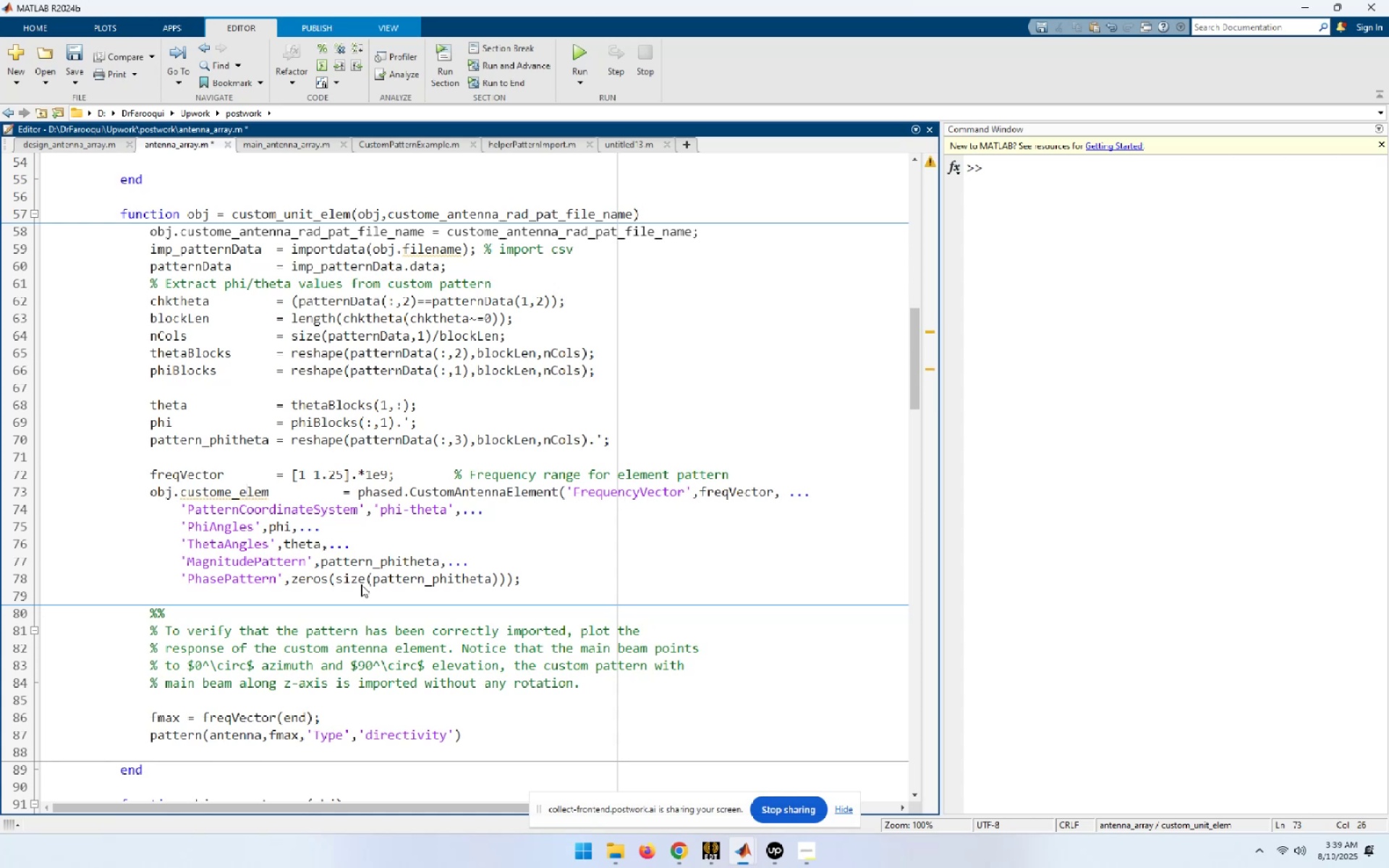 
wait(10.03)
 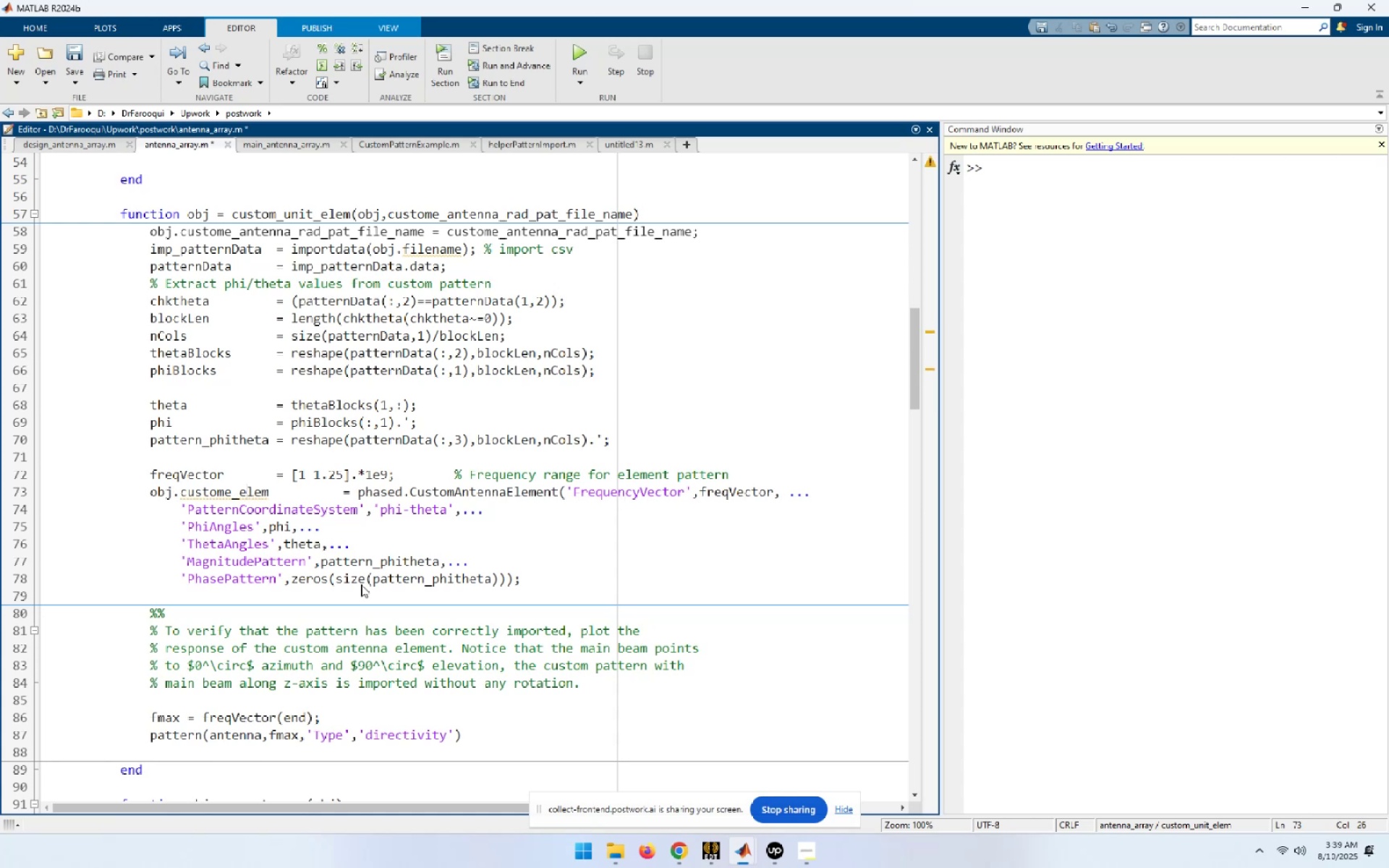 
double_click([754, 495])
 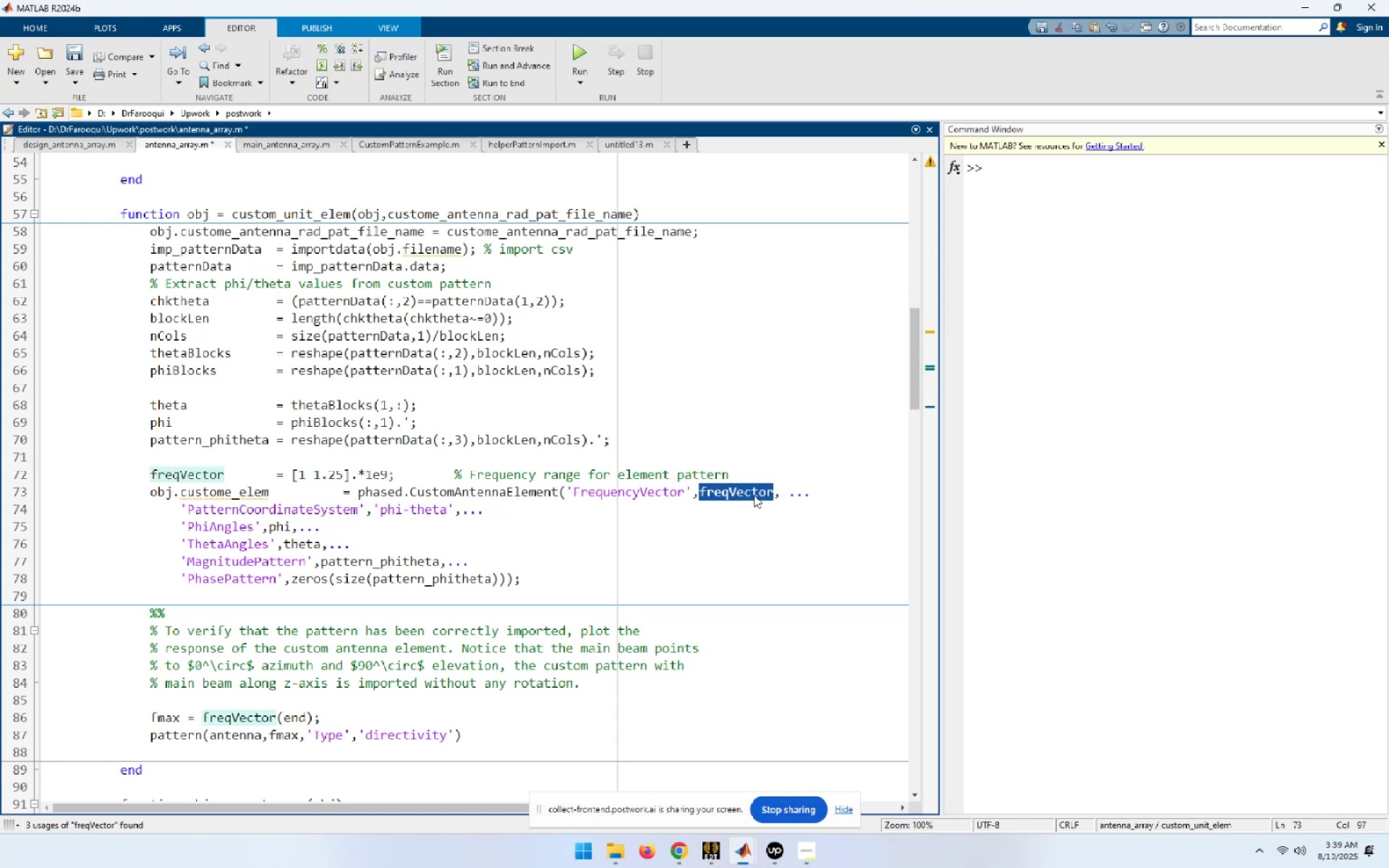 
type(obj.)
 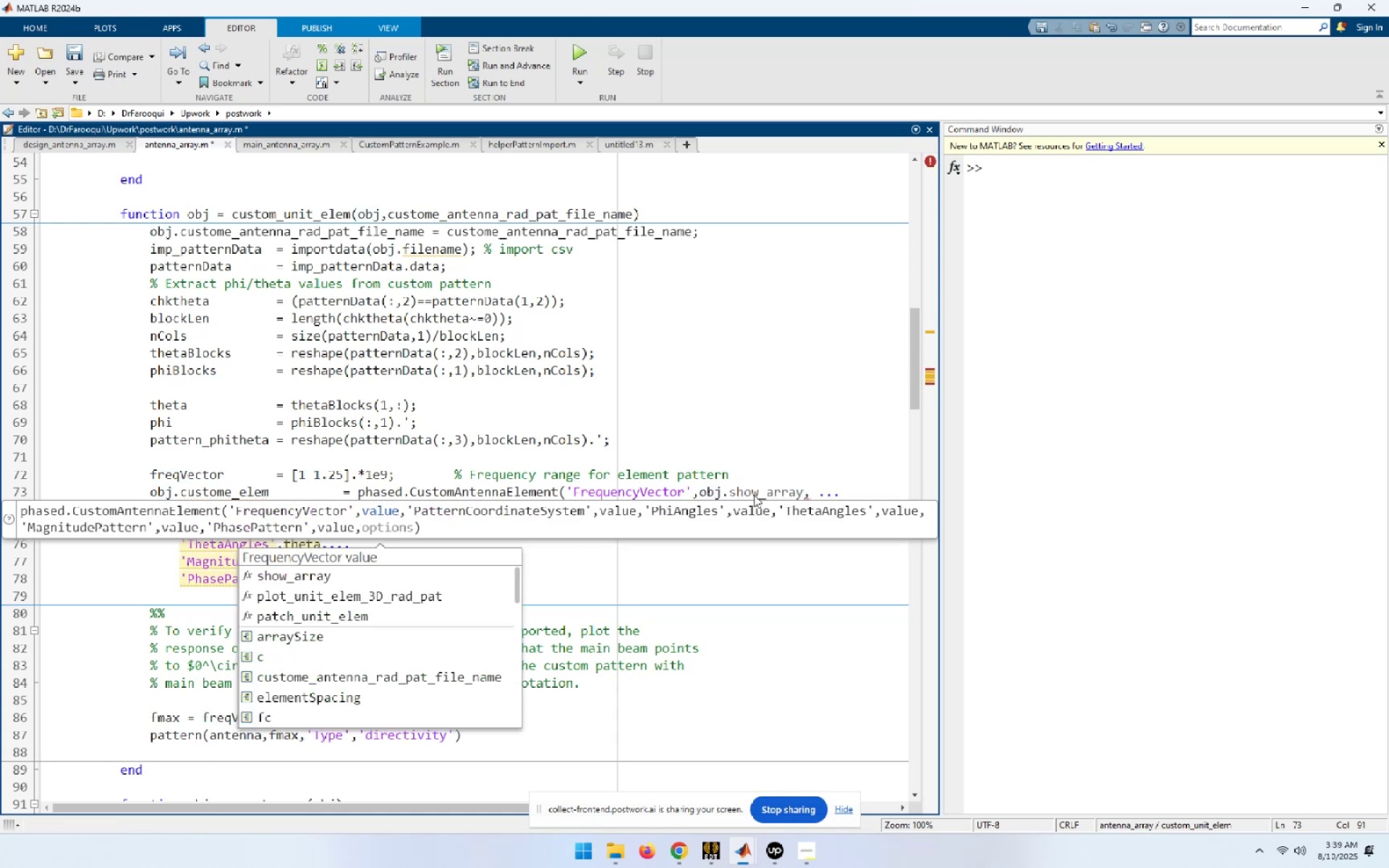 
key(Escape)
 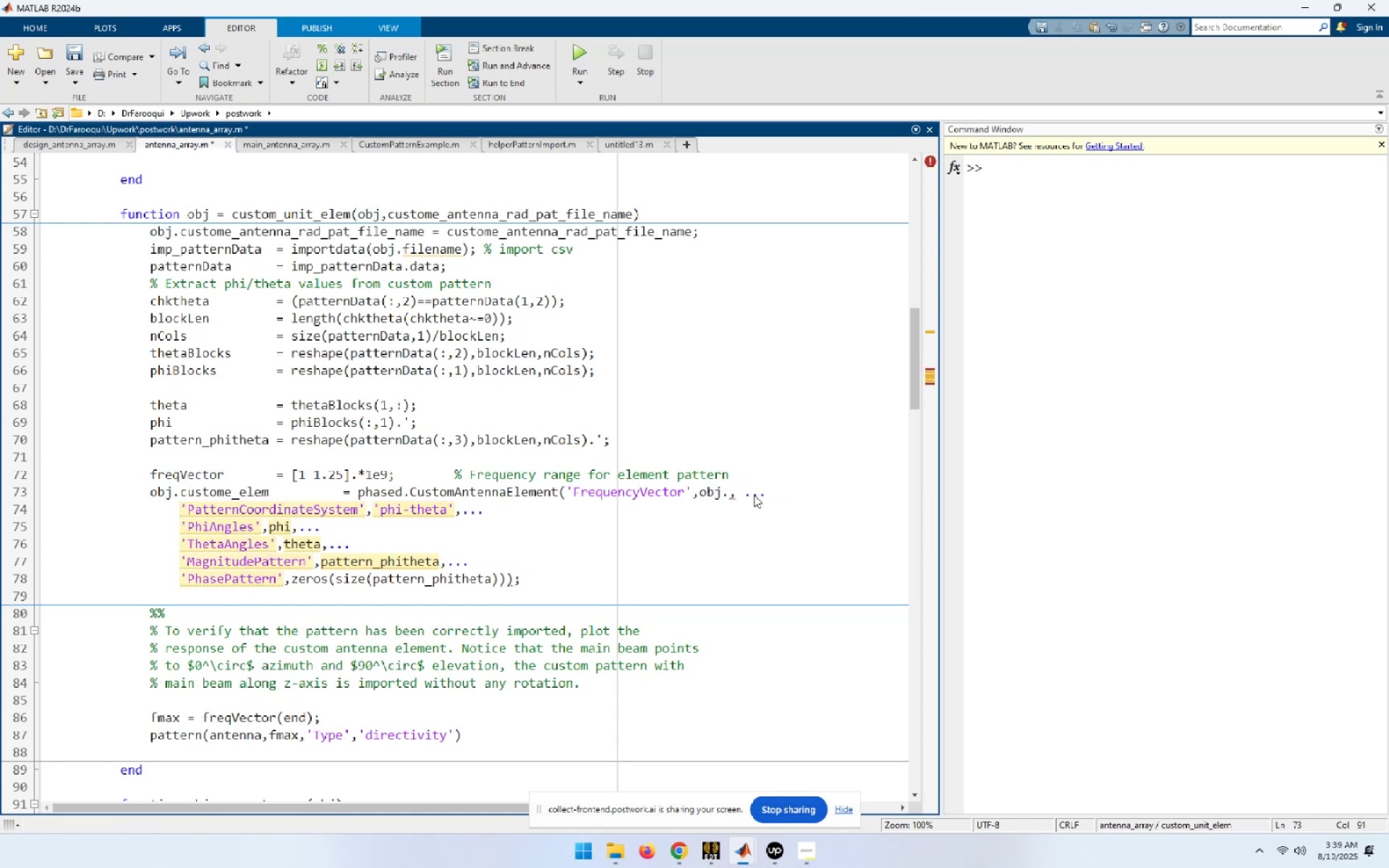 
key(Control+Z)
 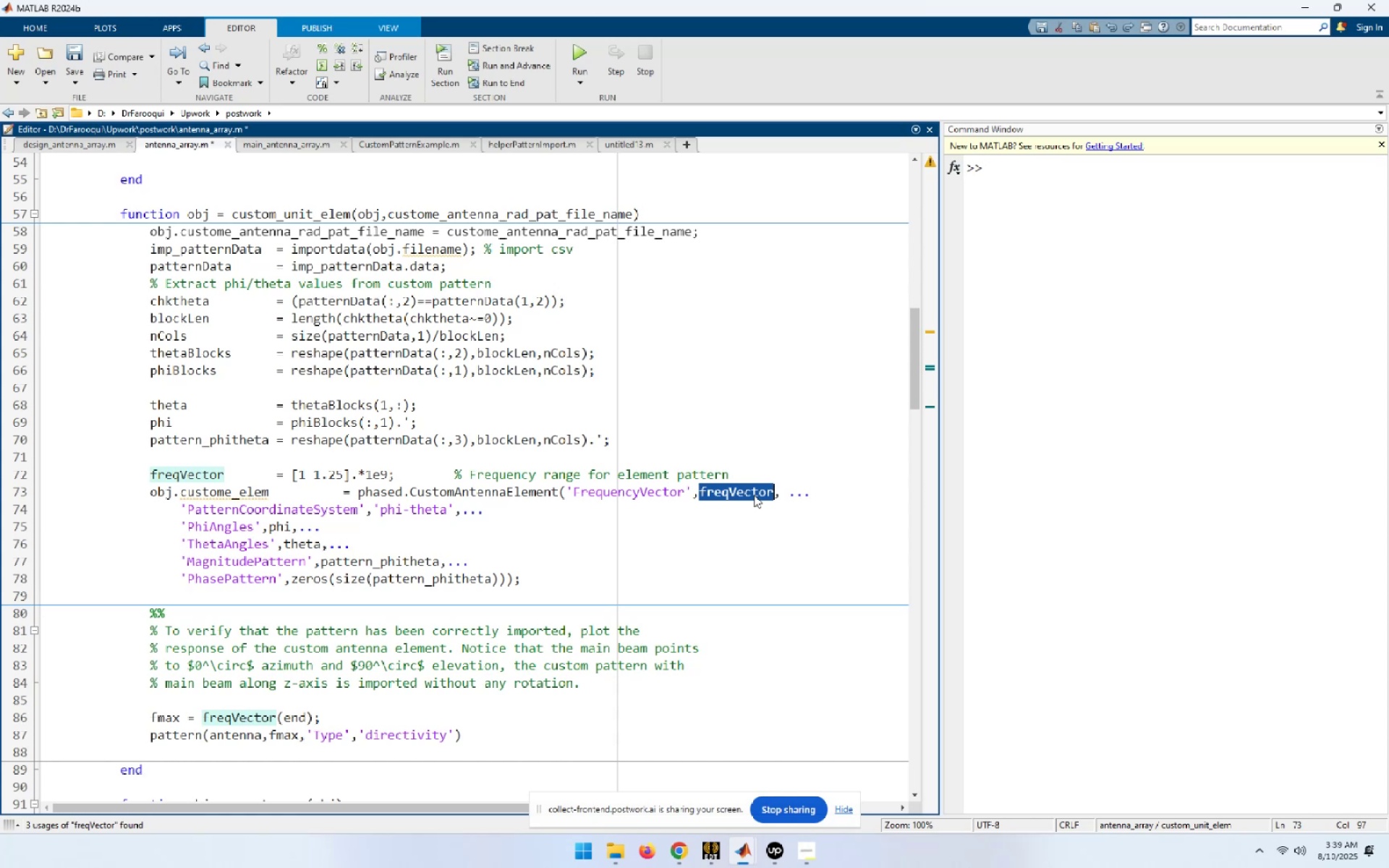 
wait(5.57)
 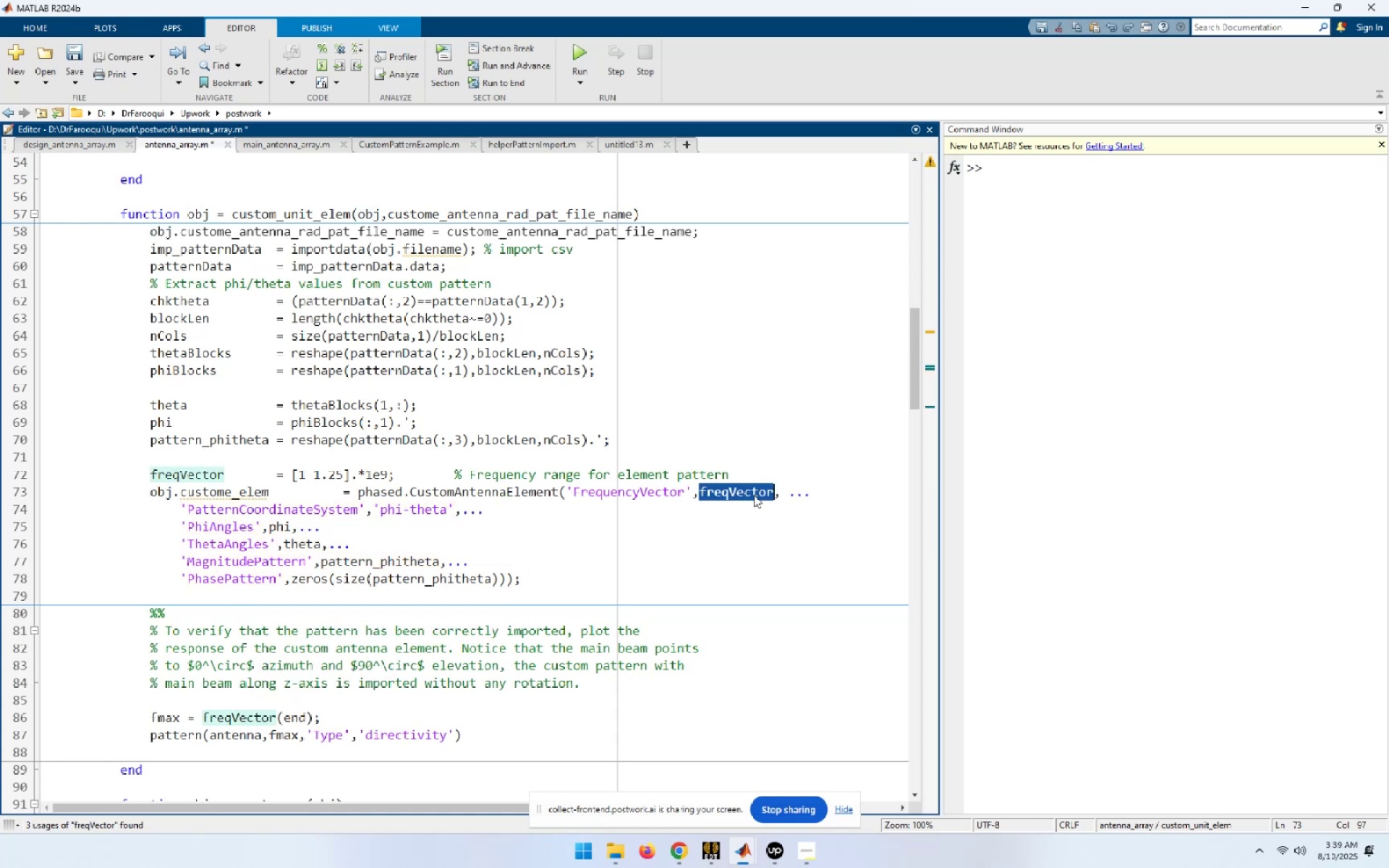 
key(O)
 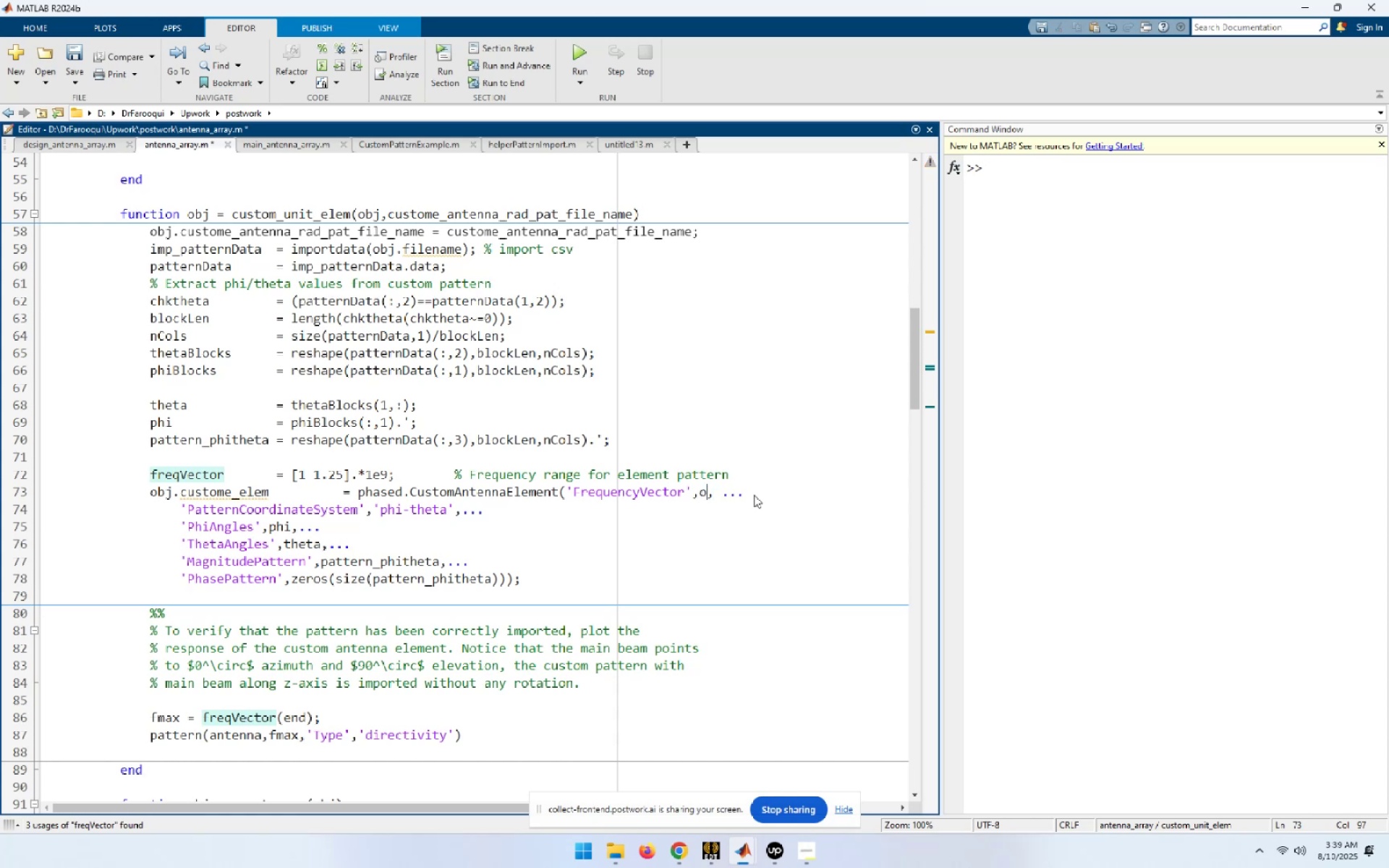 
key(Backspace)
 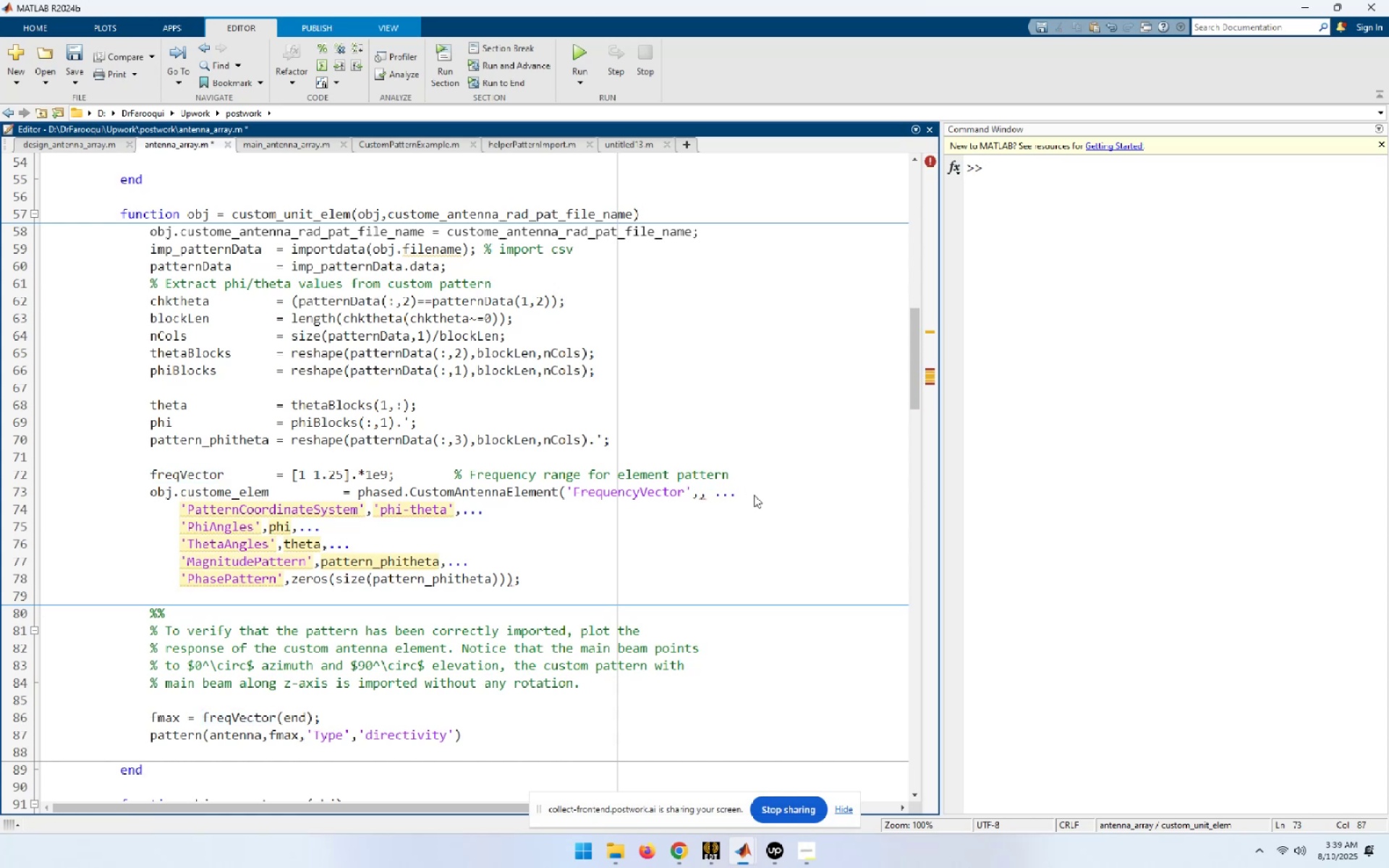 
key(BracketLeft)
 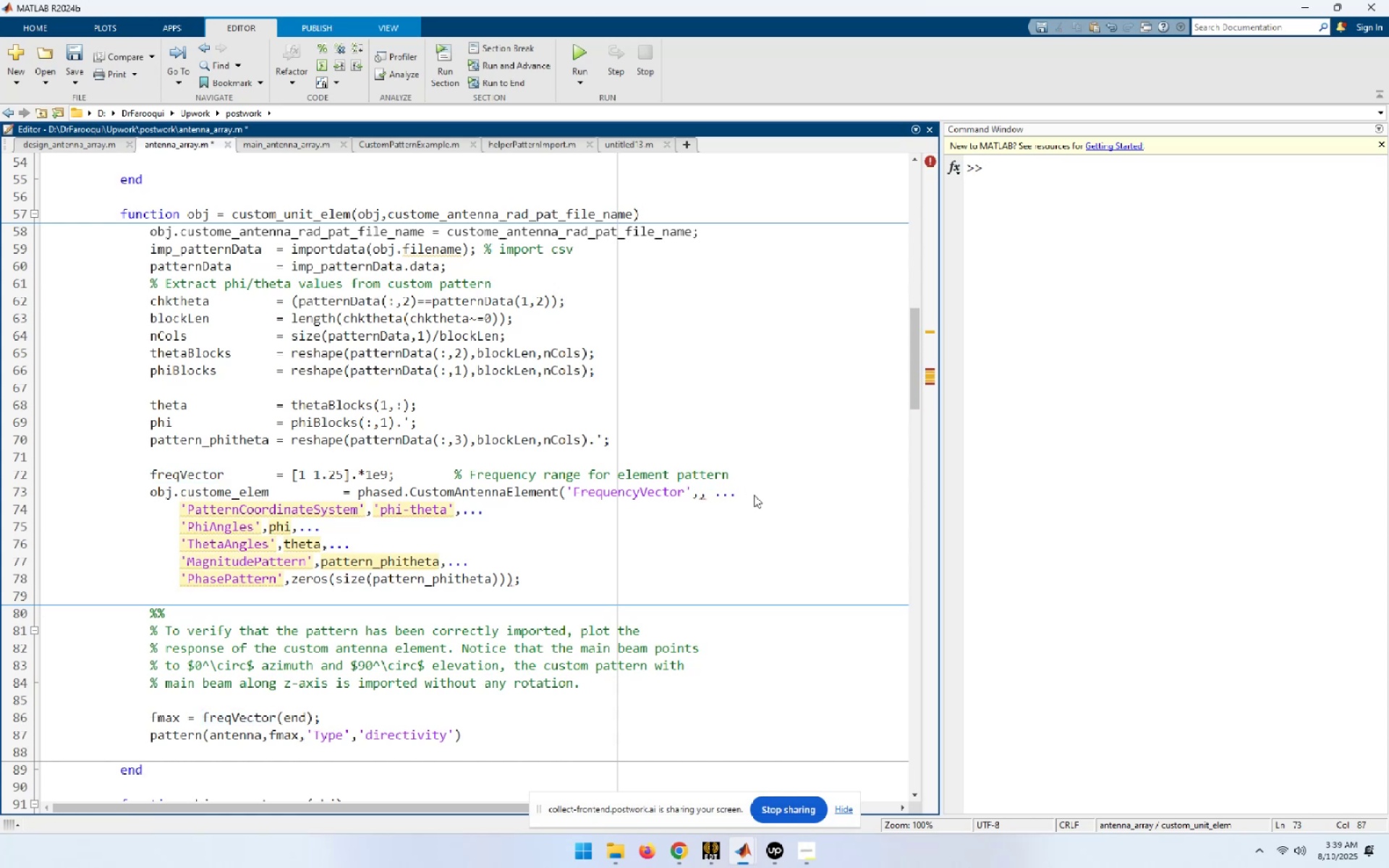 
key(BracketRight)
 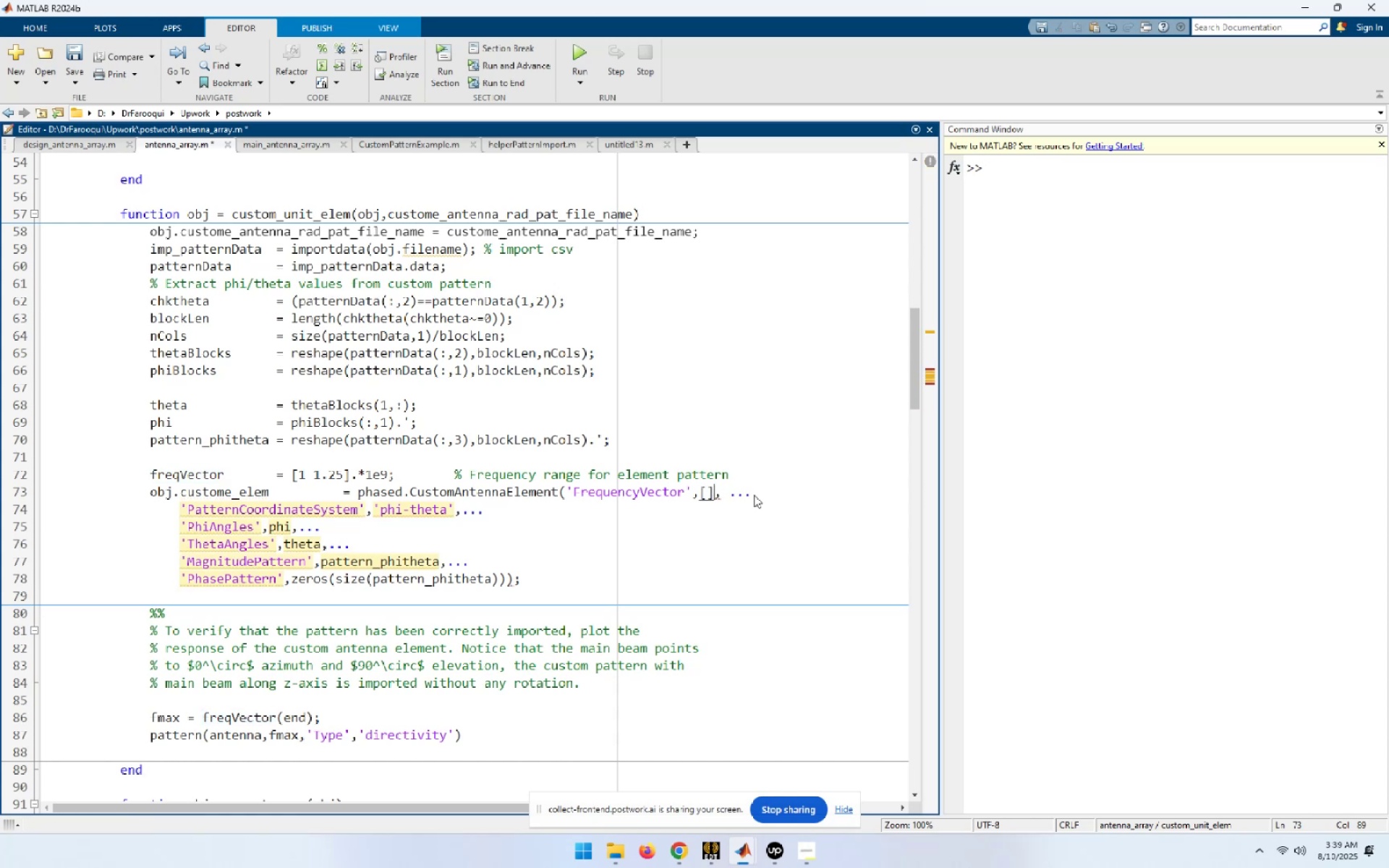 
key(ArrowLeft)
 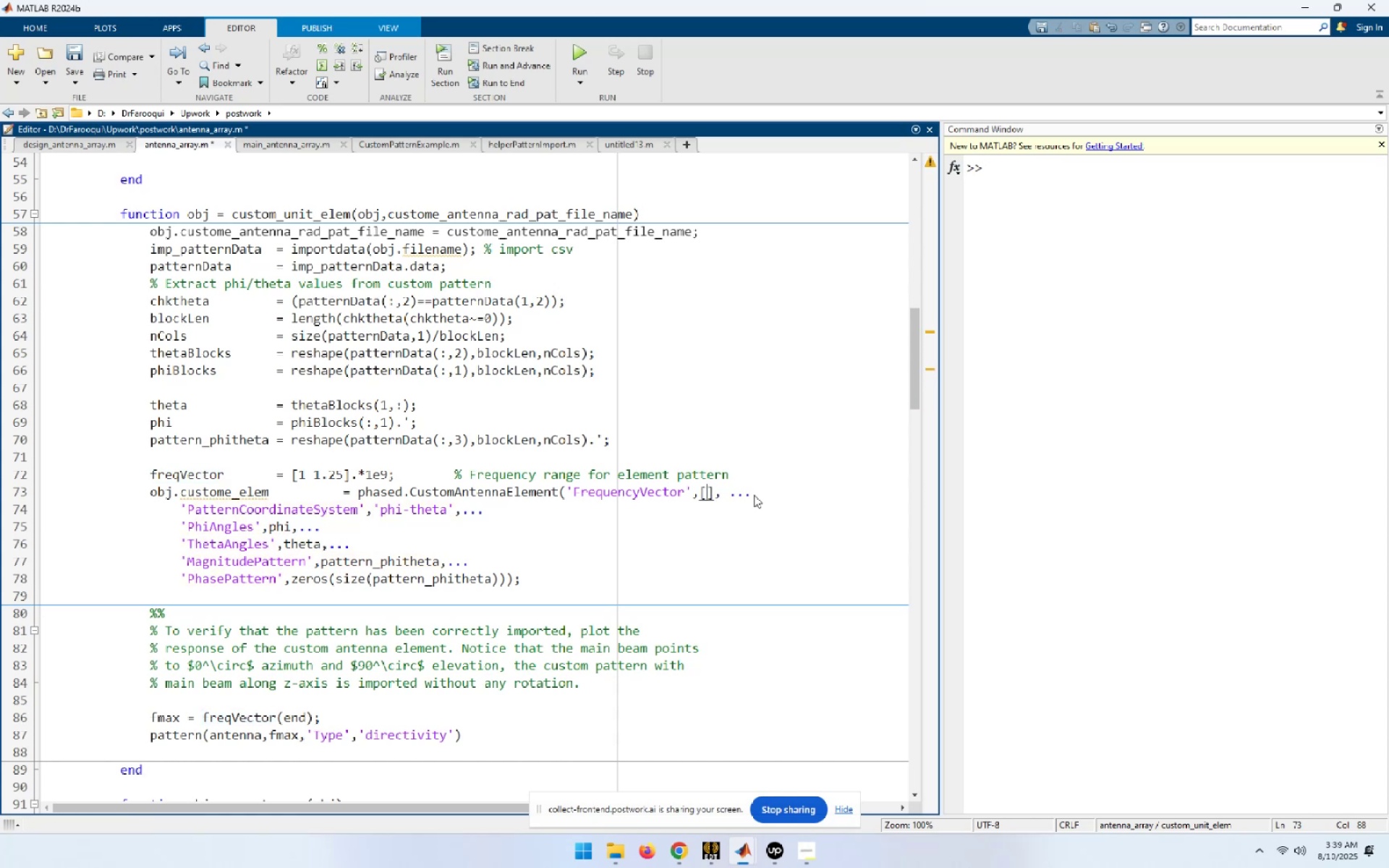 
type(obj.fc obj.fc)
 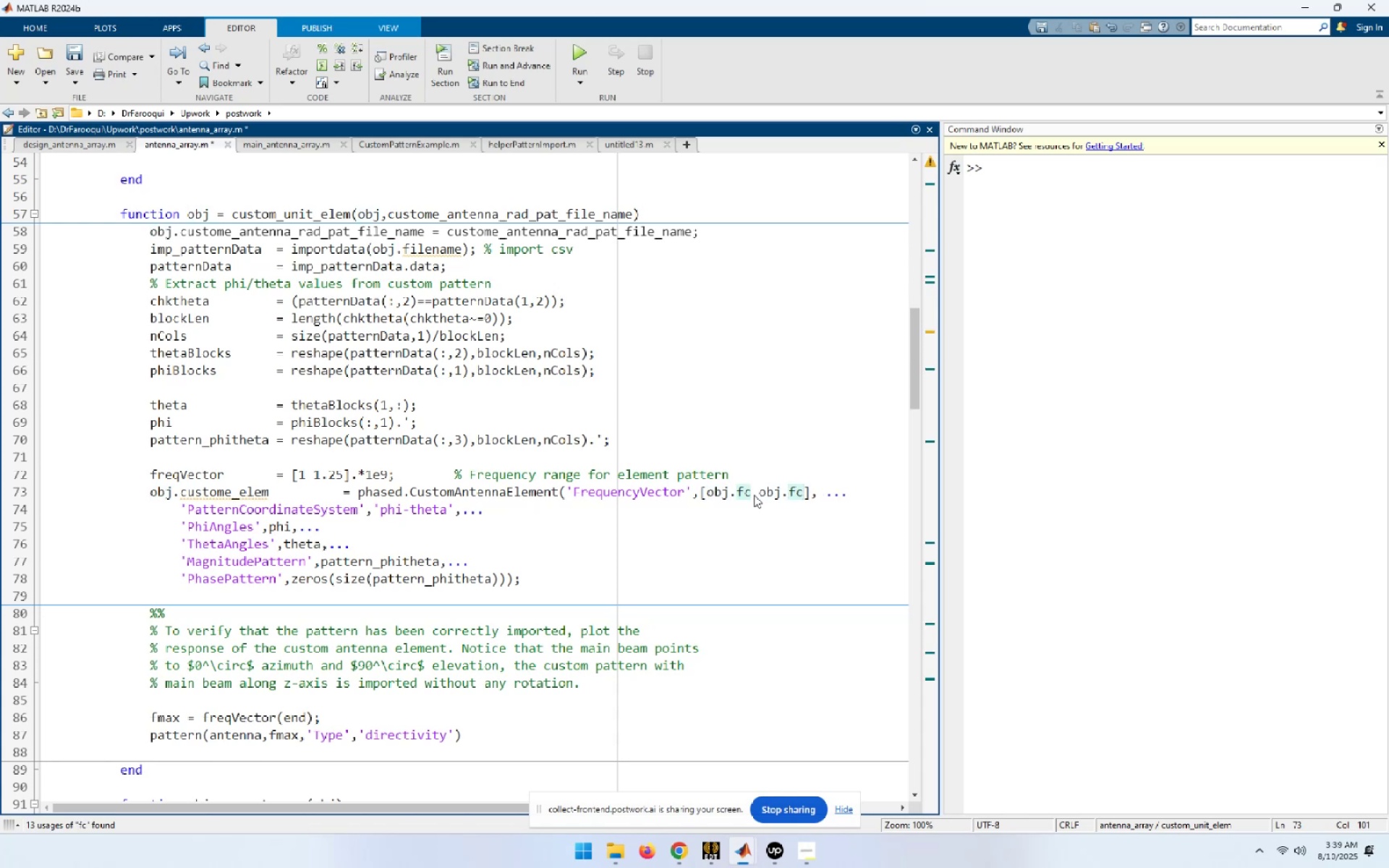 
key(Home)
 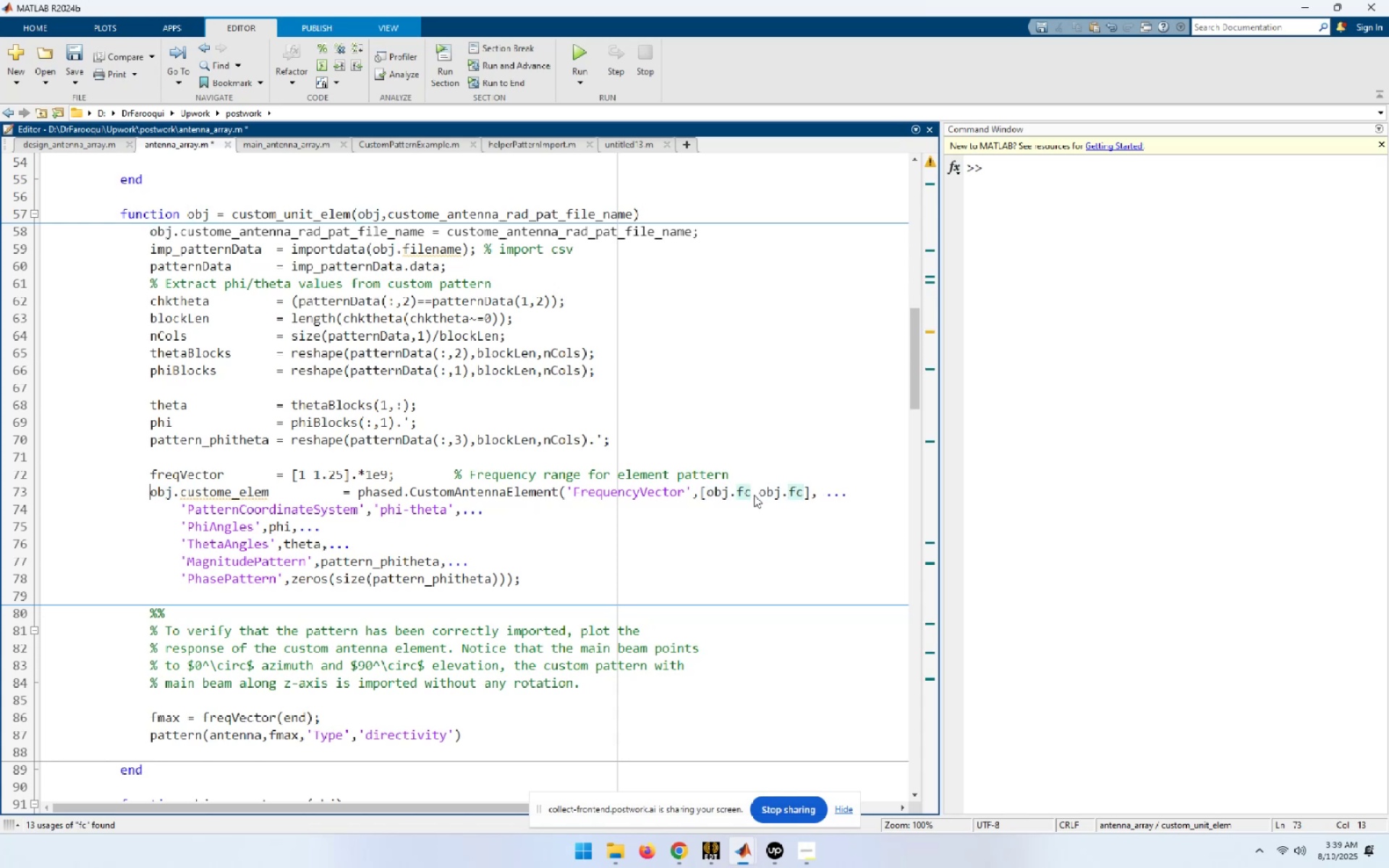 
key(Shift+ArrowRight)
 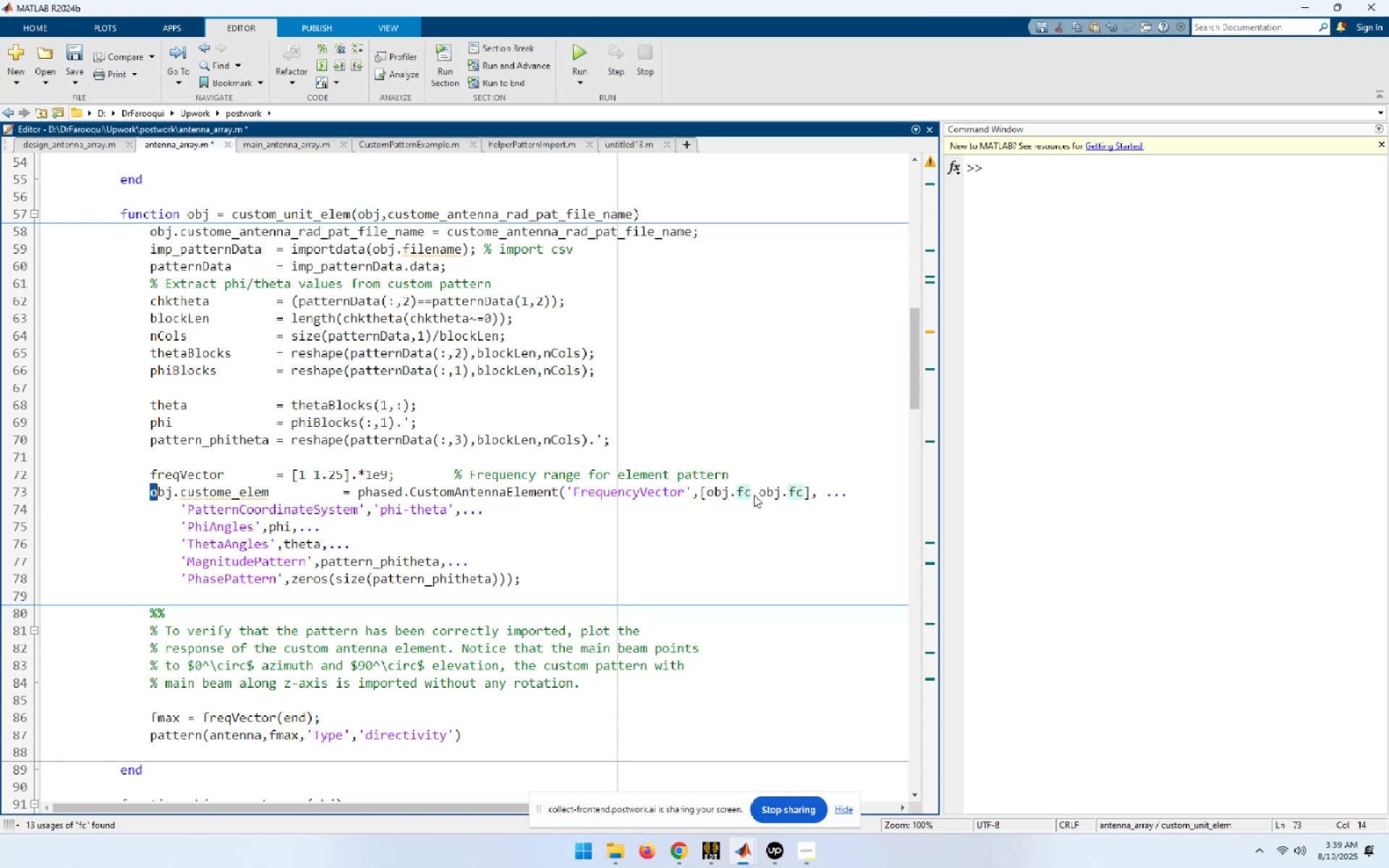 
key(ArrowRight)
 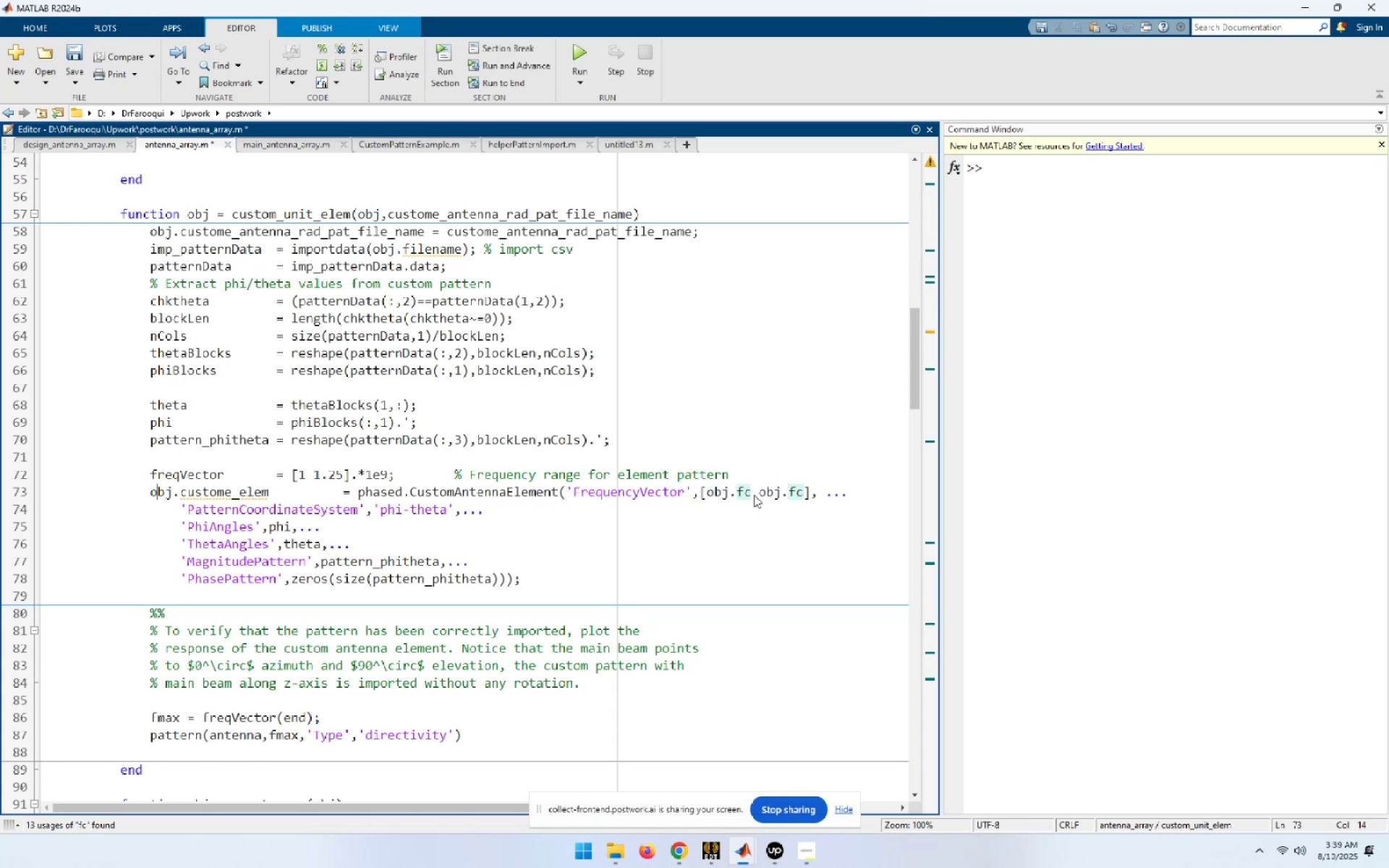 
key(ArrowRight)
 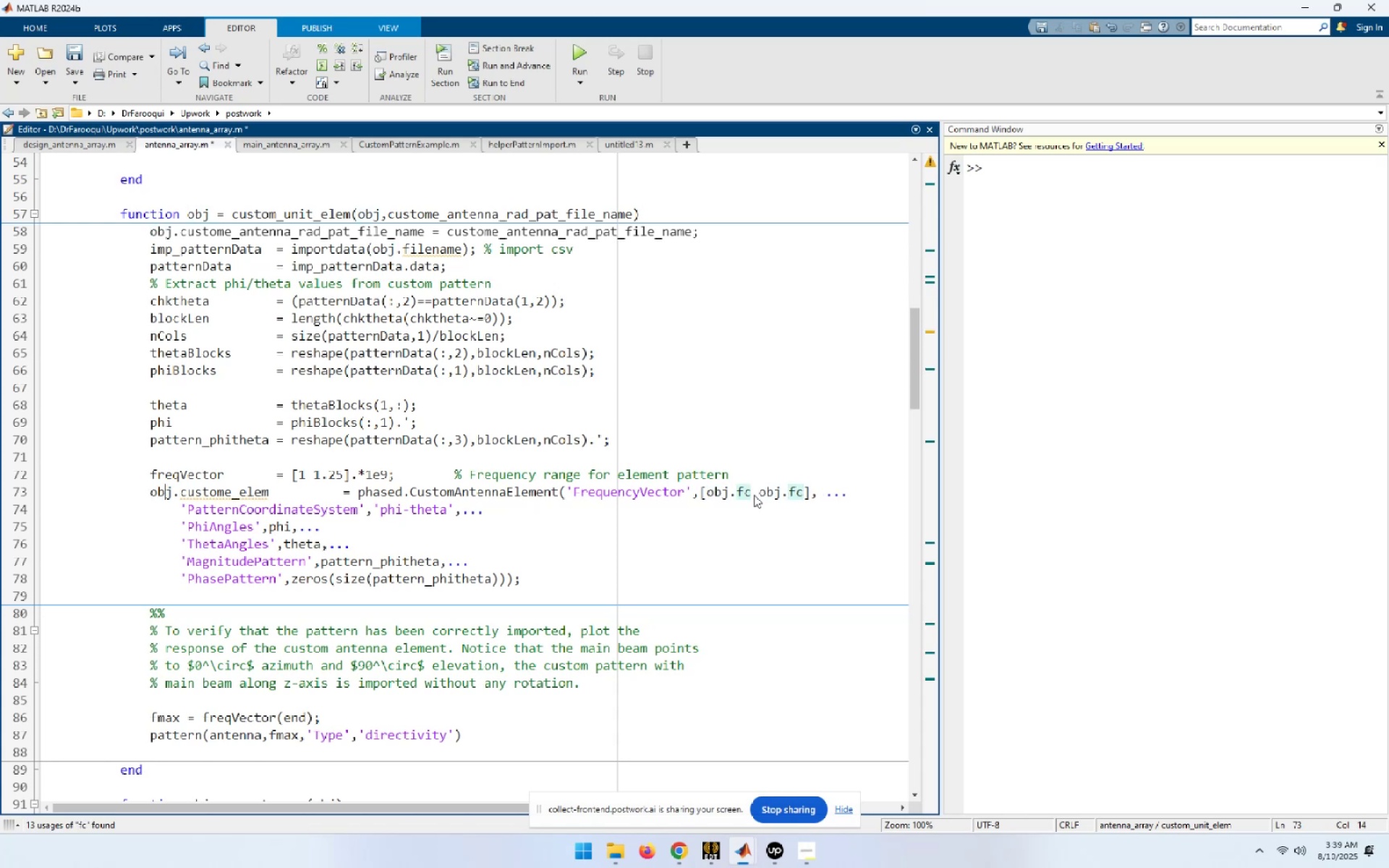 
key(ArrowRight)
 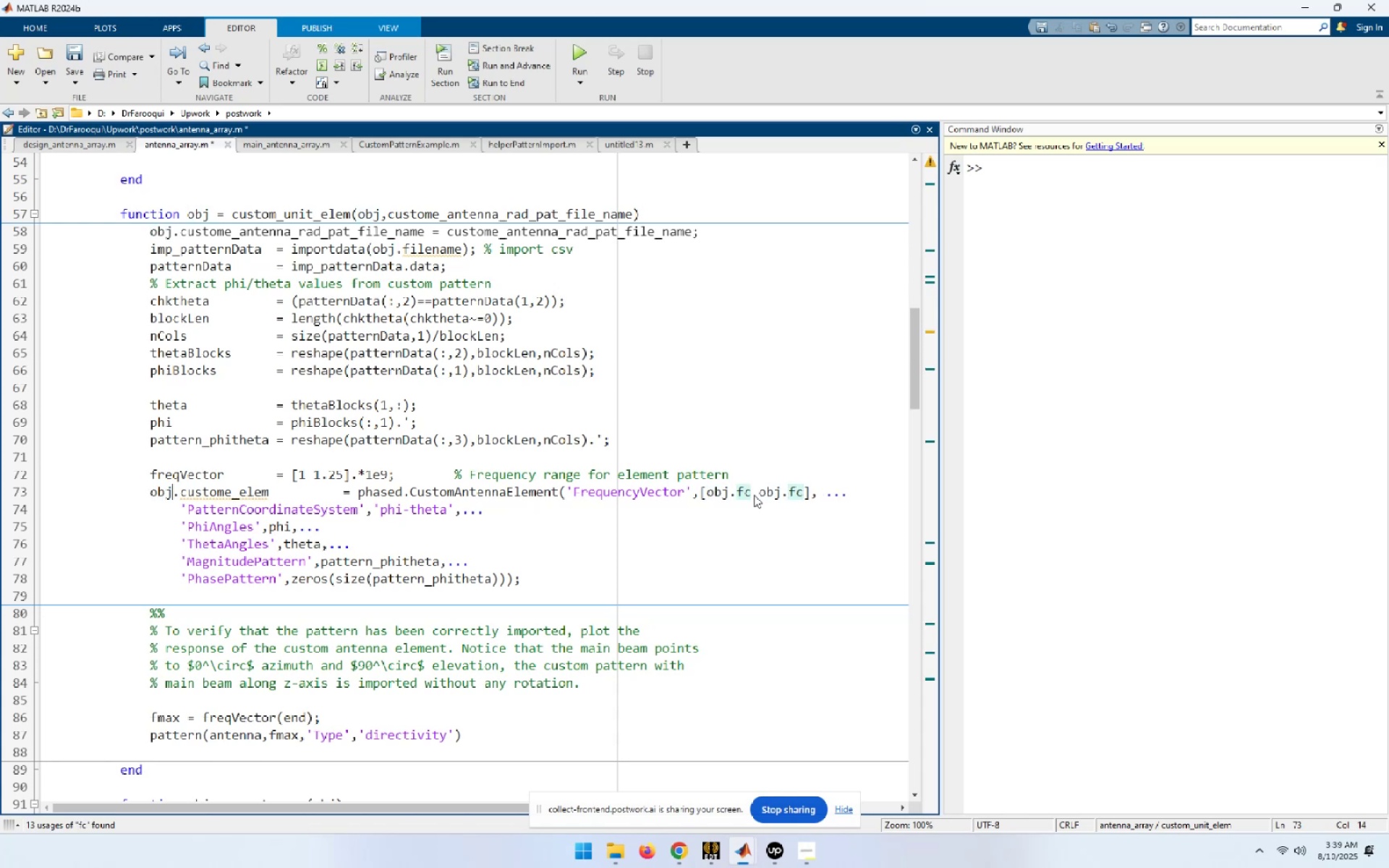 
key(ArrowRight)
 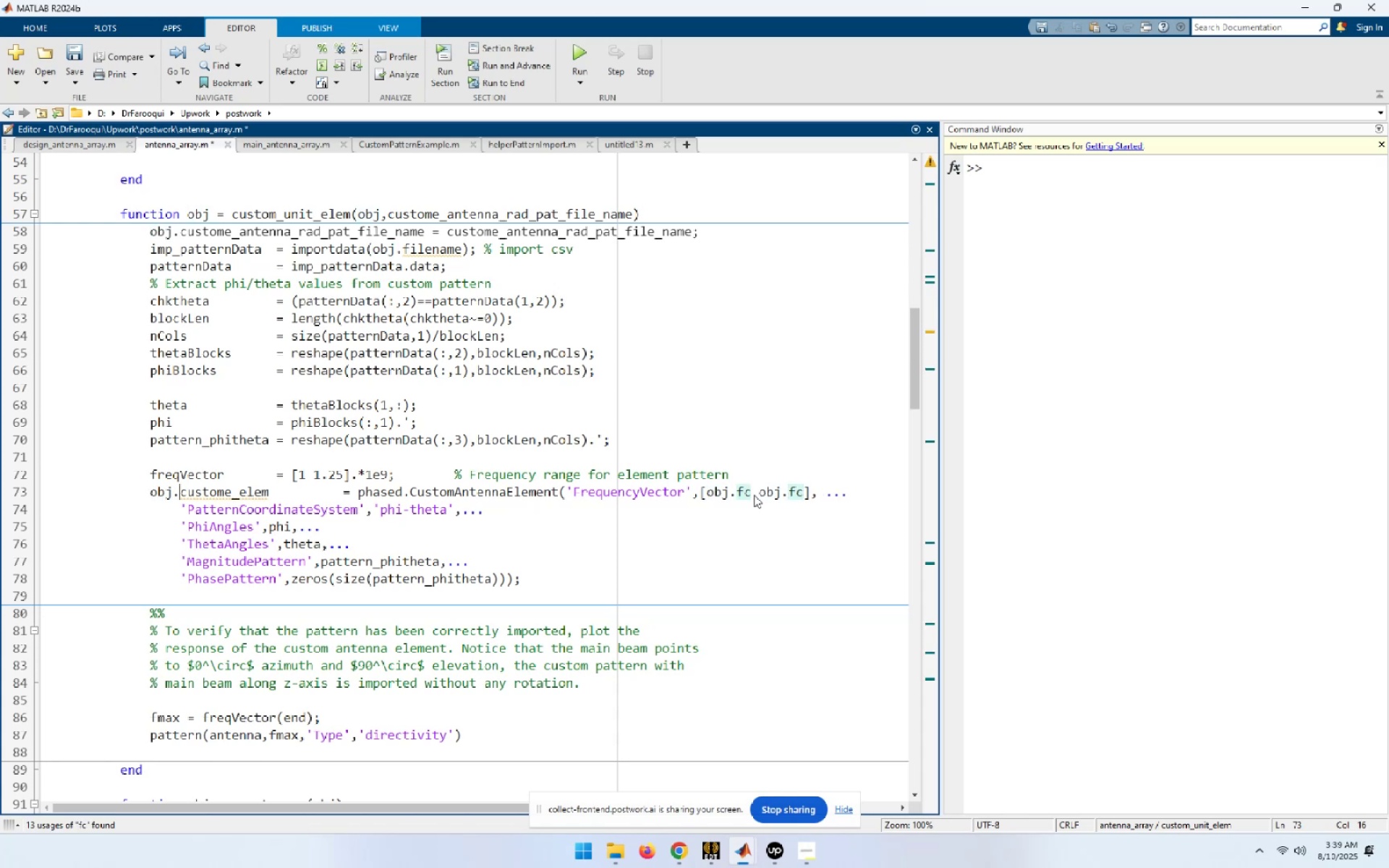 
hold_key(key=ArrowRight, duration=0.78)
 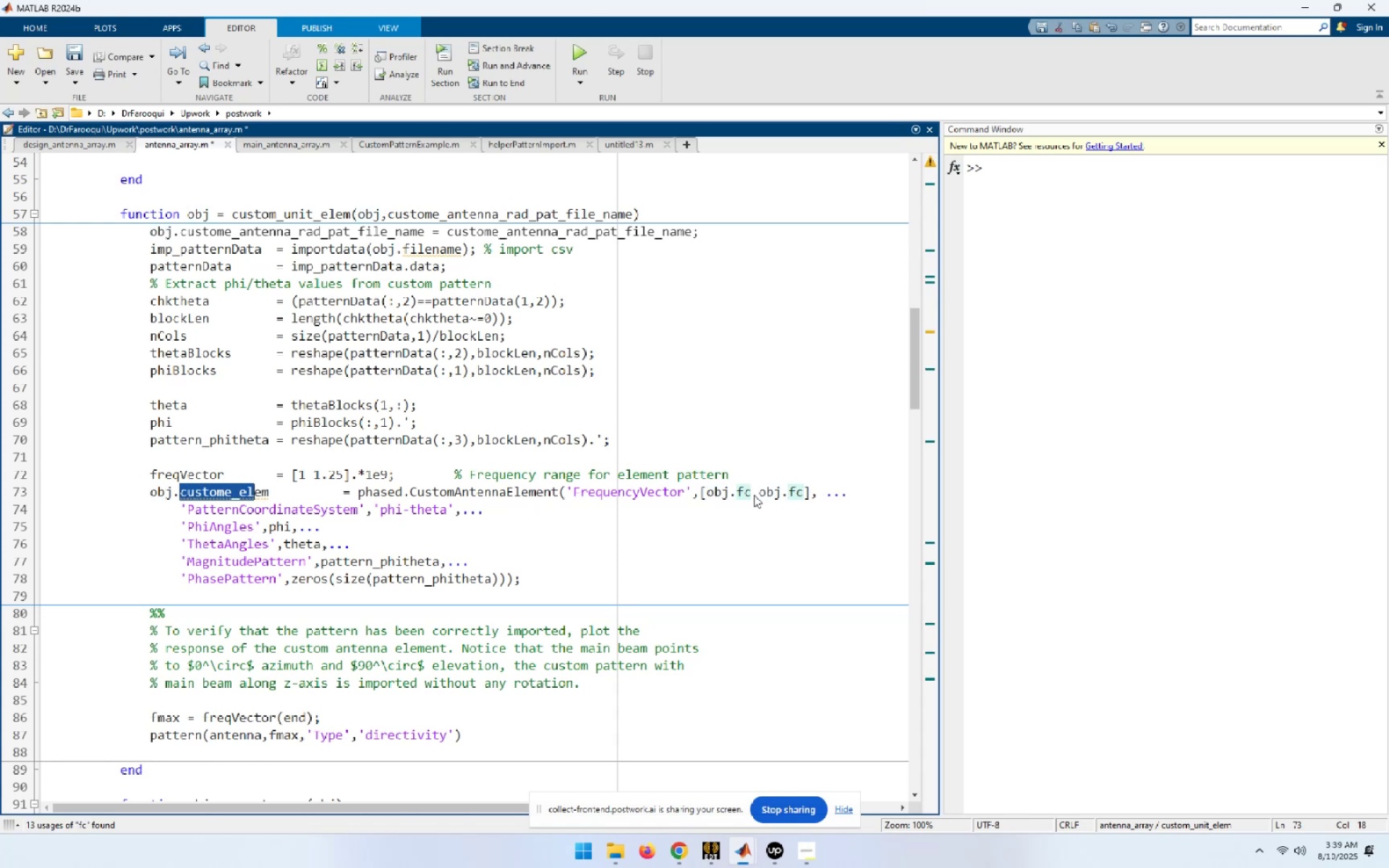 
key(Shift+ArrowRight)
 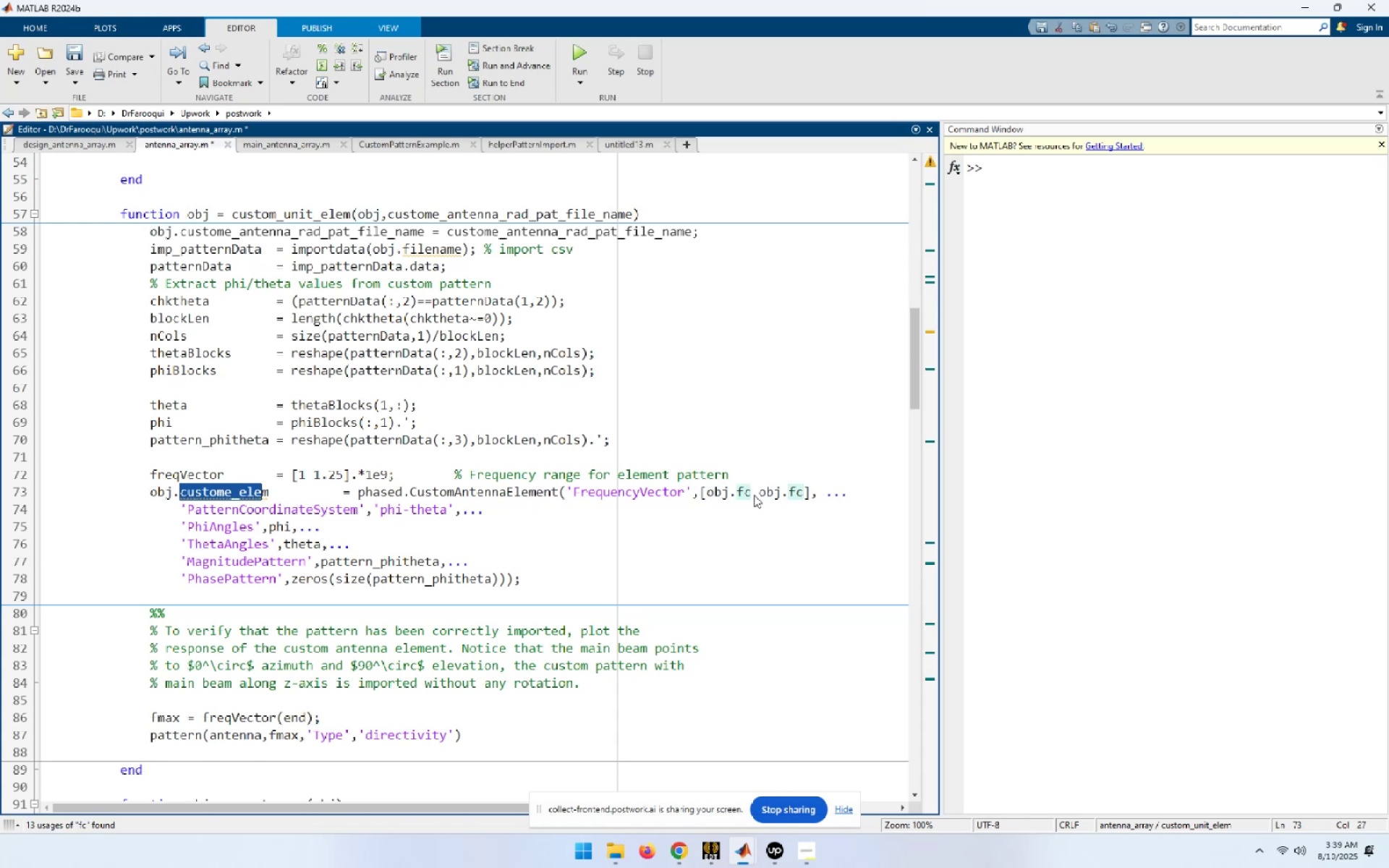 
key(Shift+ArrowRight)
 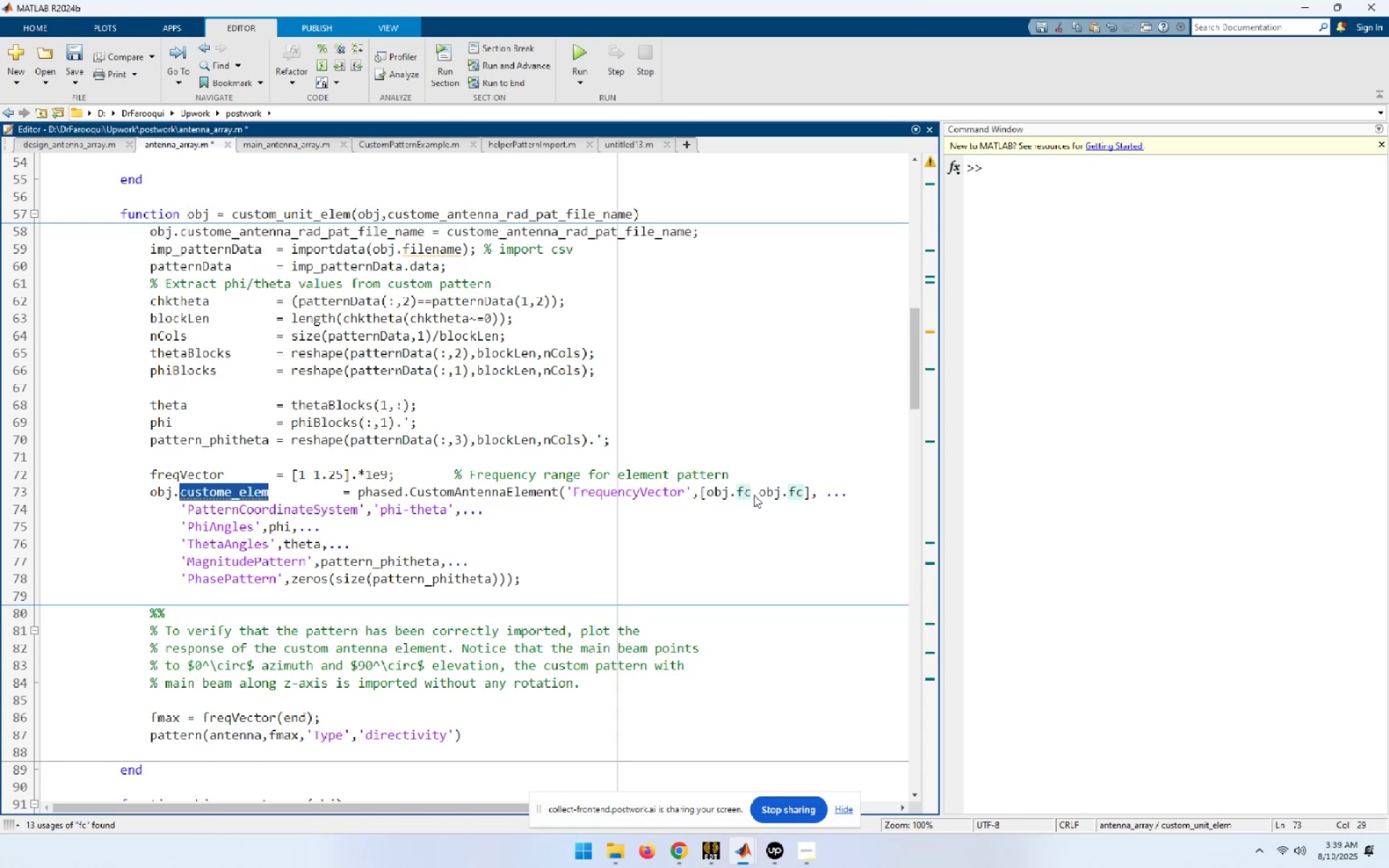 
key(Control+C)
 